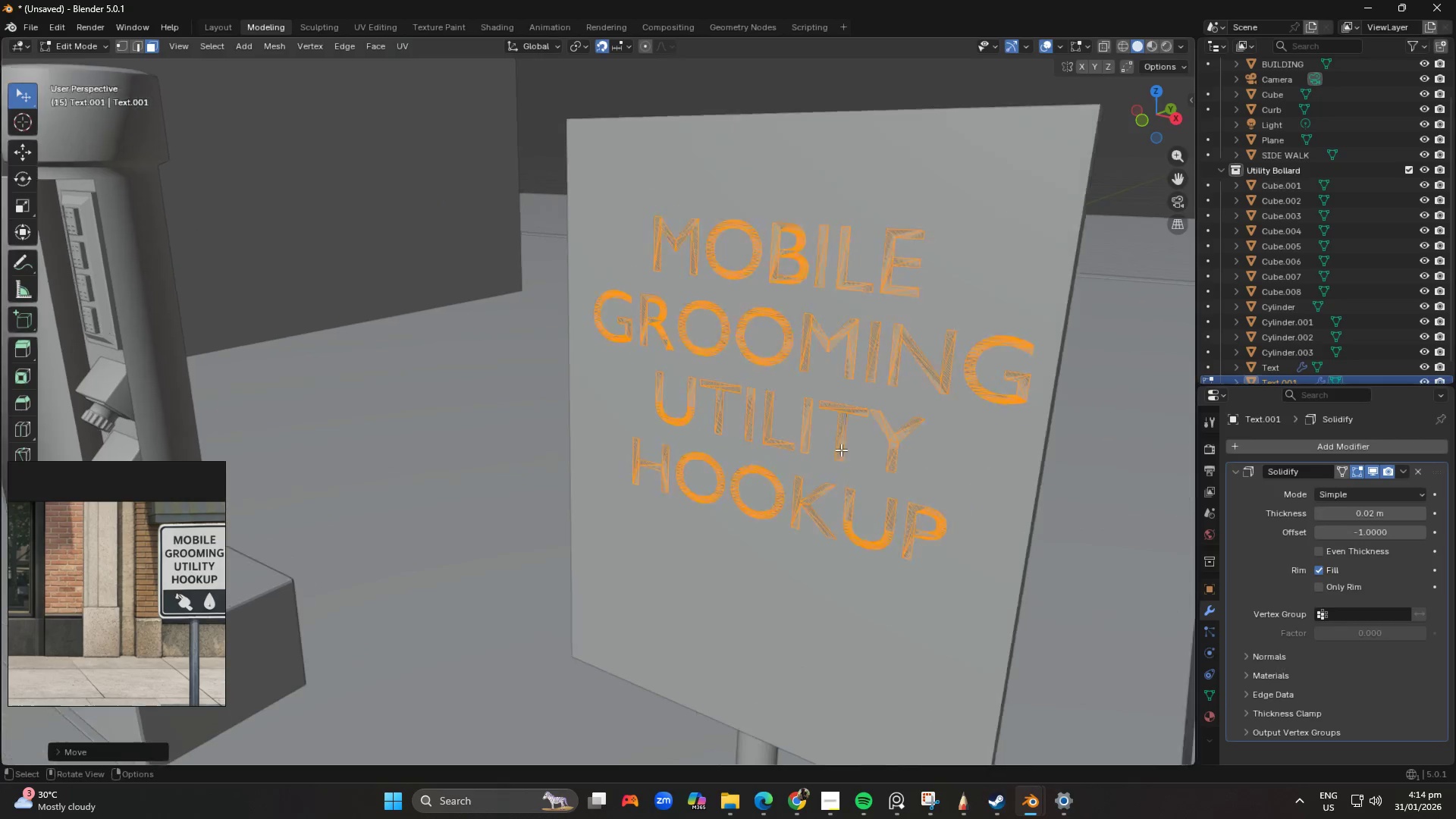 
scroll: coordinate [845, 438], scroll_direction: down, amount: 1.0
 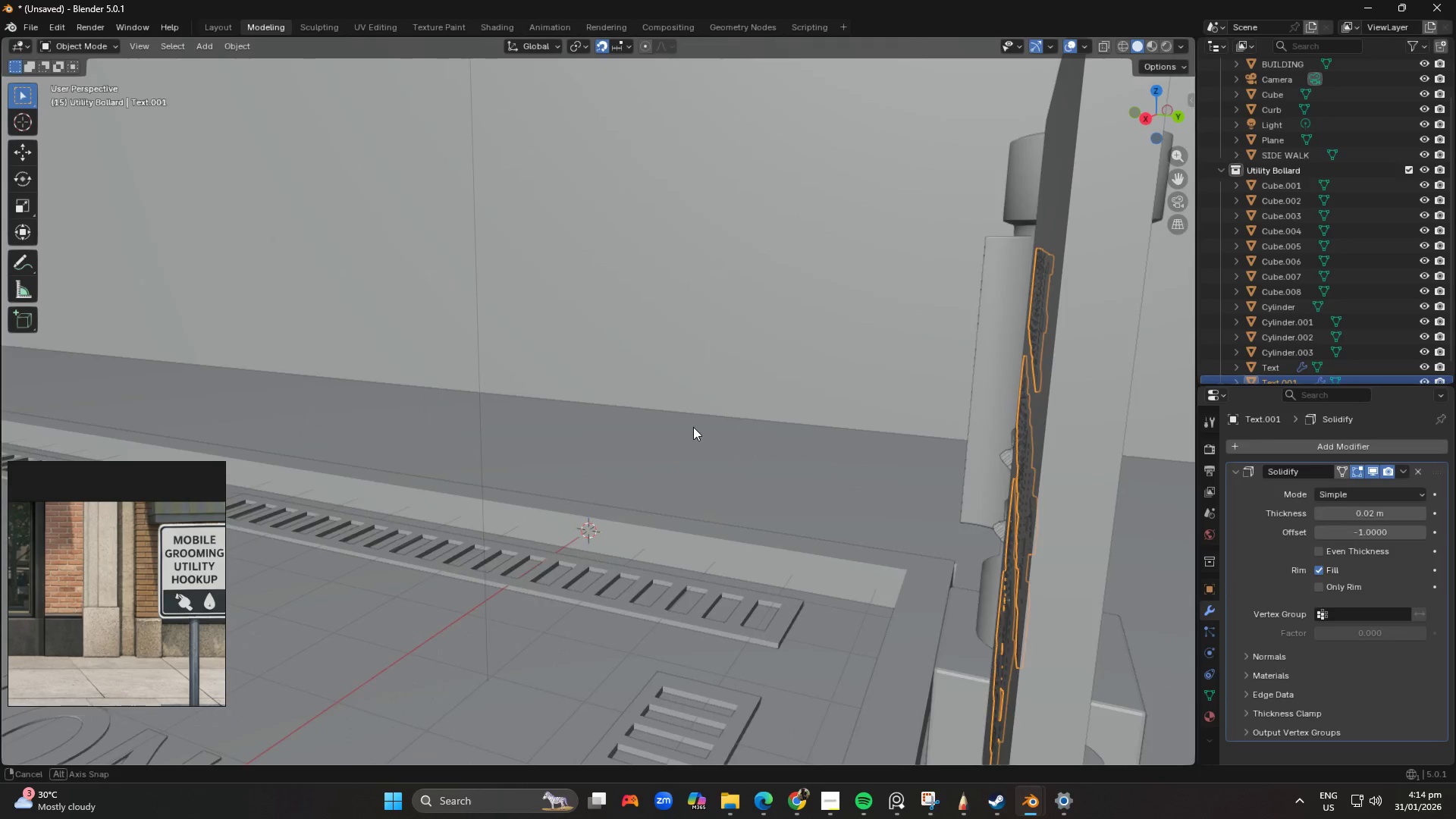 
hold_key(key=ShiftLeft, duration=0.66)
 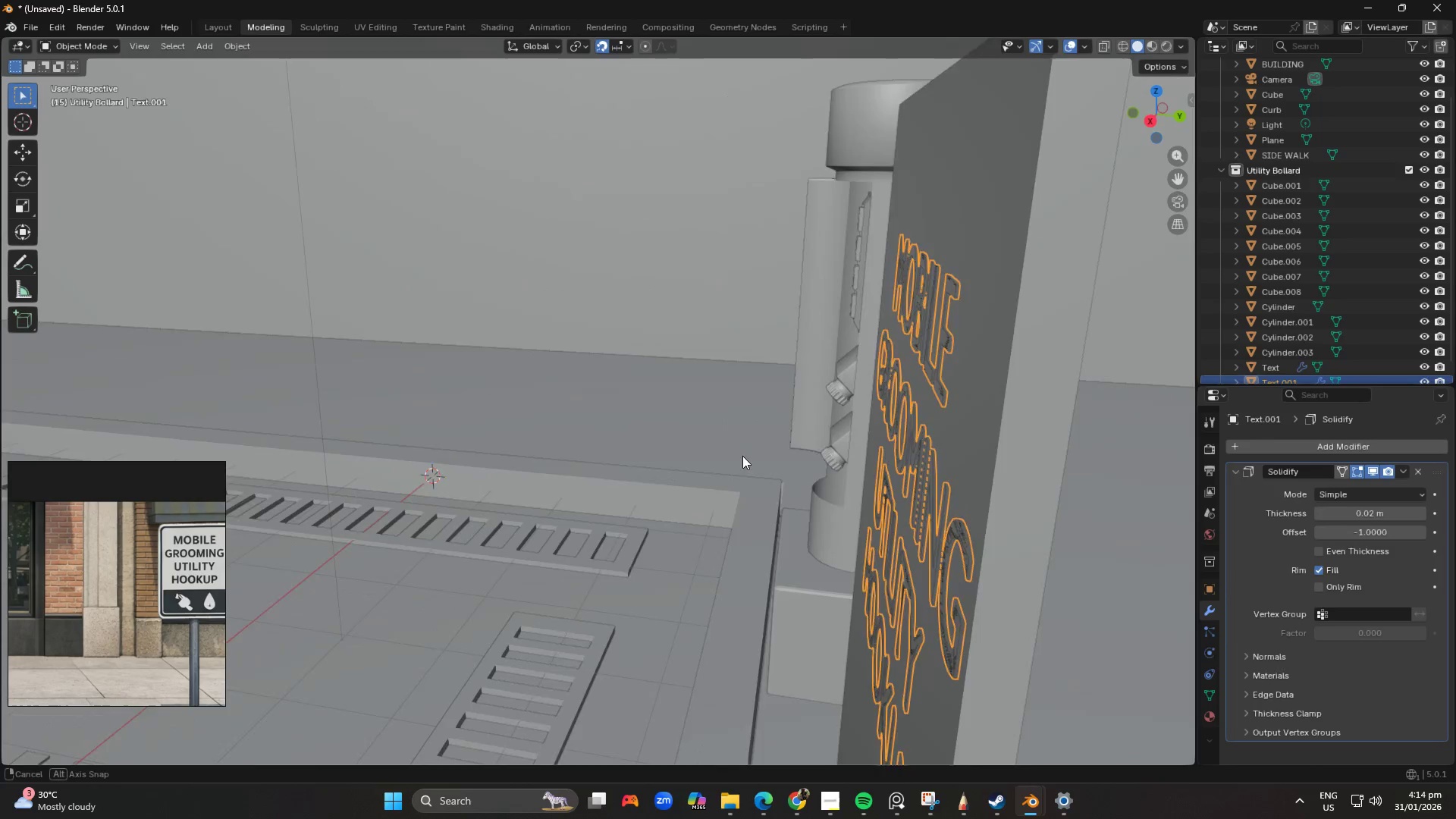 
hold_key(key=ShiftLeft, duration=0.53)
 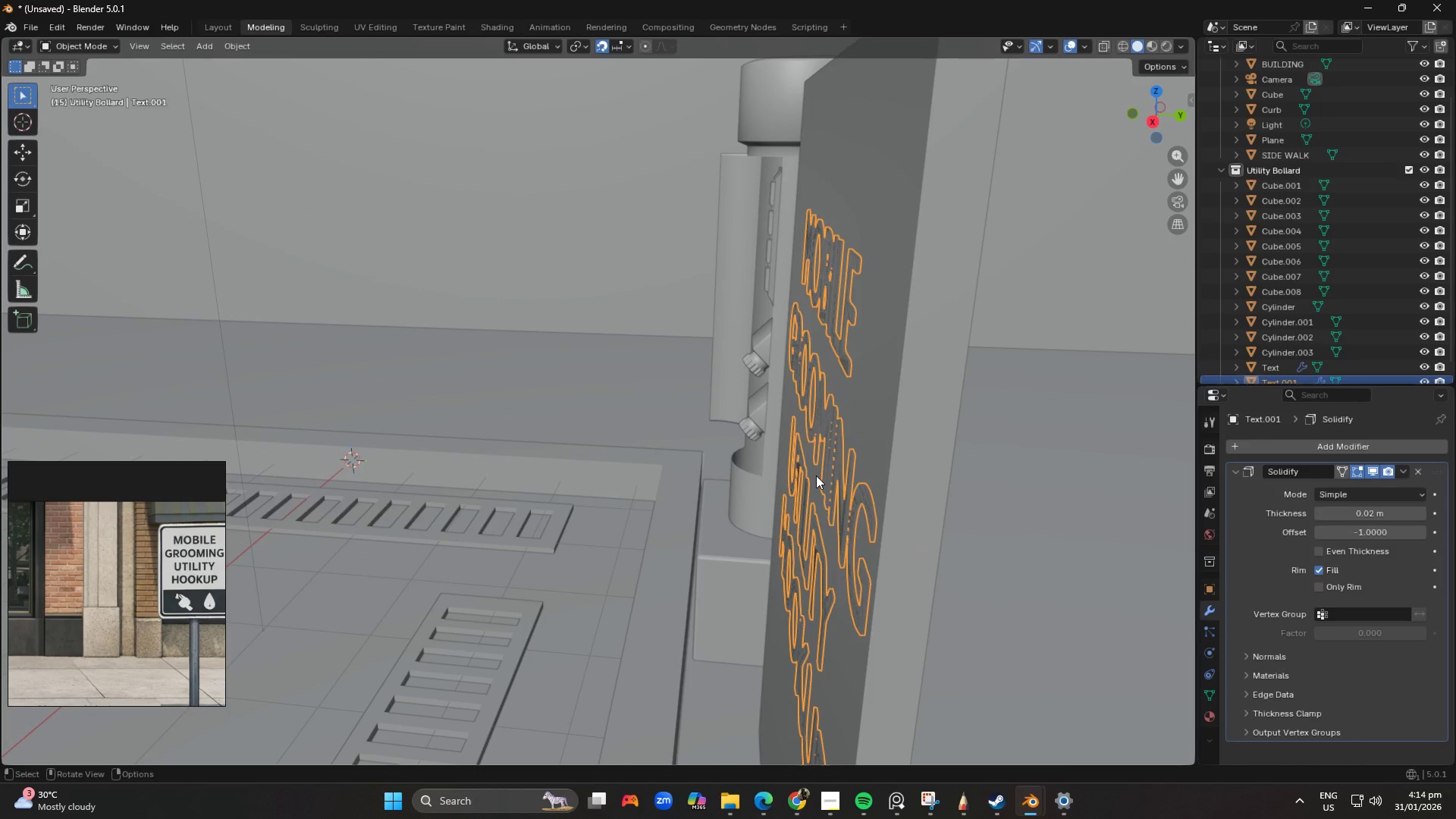 
scroll: coordinate [892, 485], scroll_direction: up, amount: 2.0
 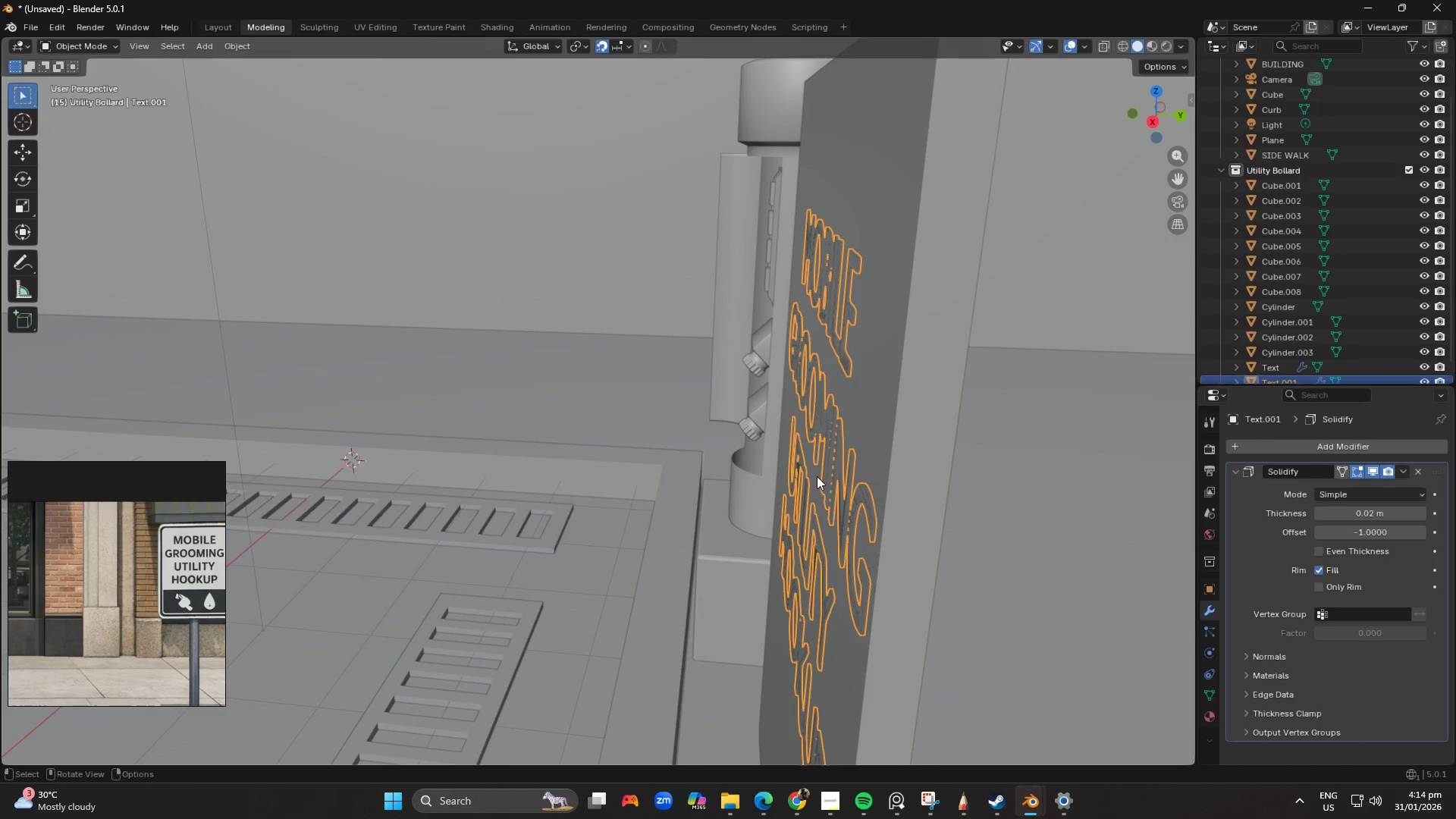 
type(gy)
 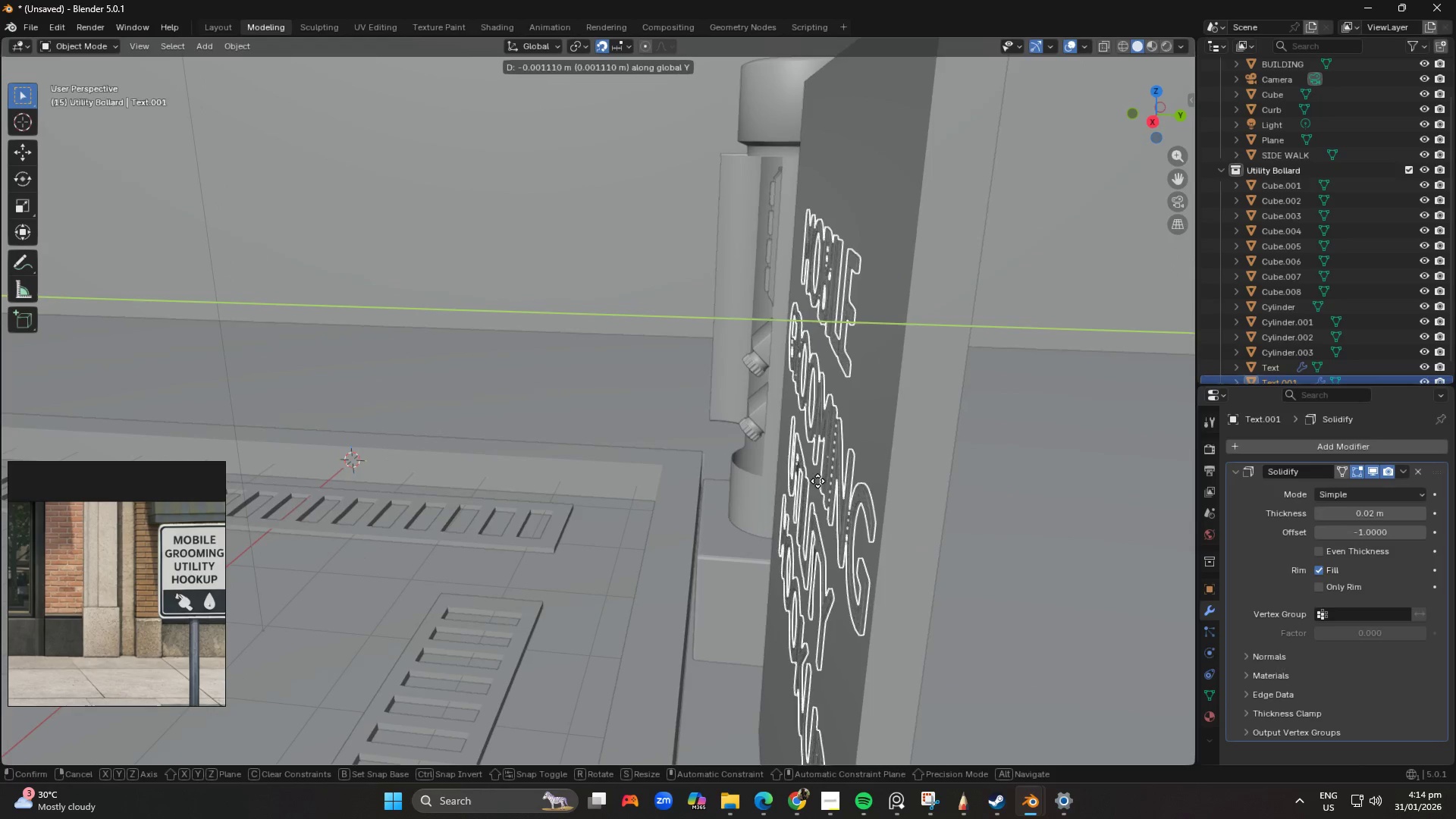 
hold_key(key=ShiftLeft, duration=1.36)
 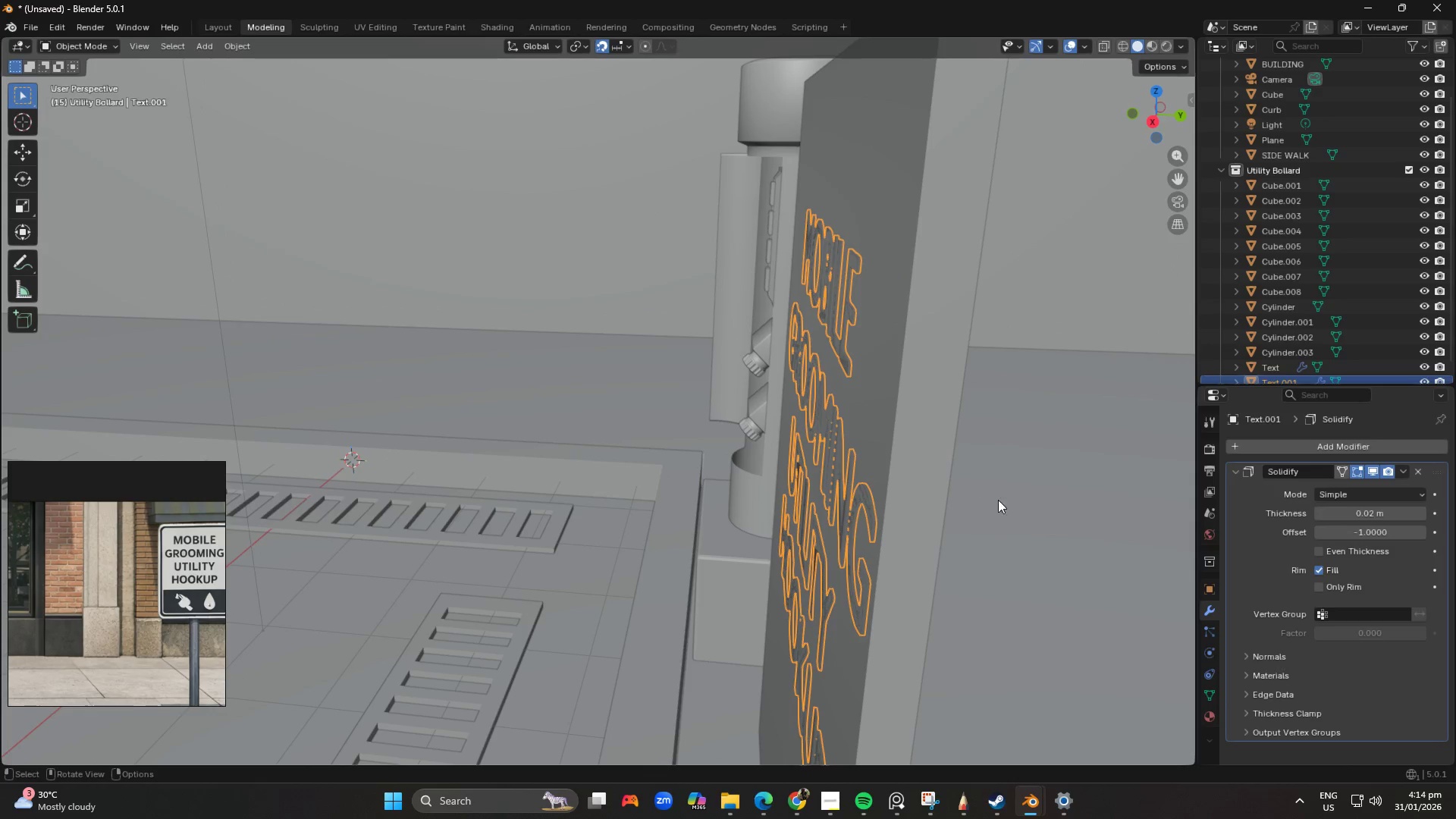 
key(Control+ControlLeft)
 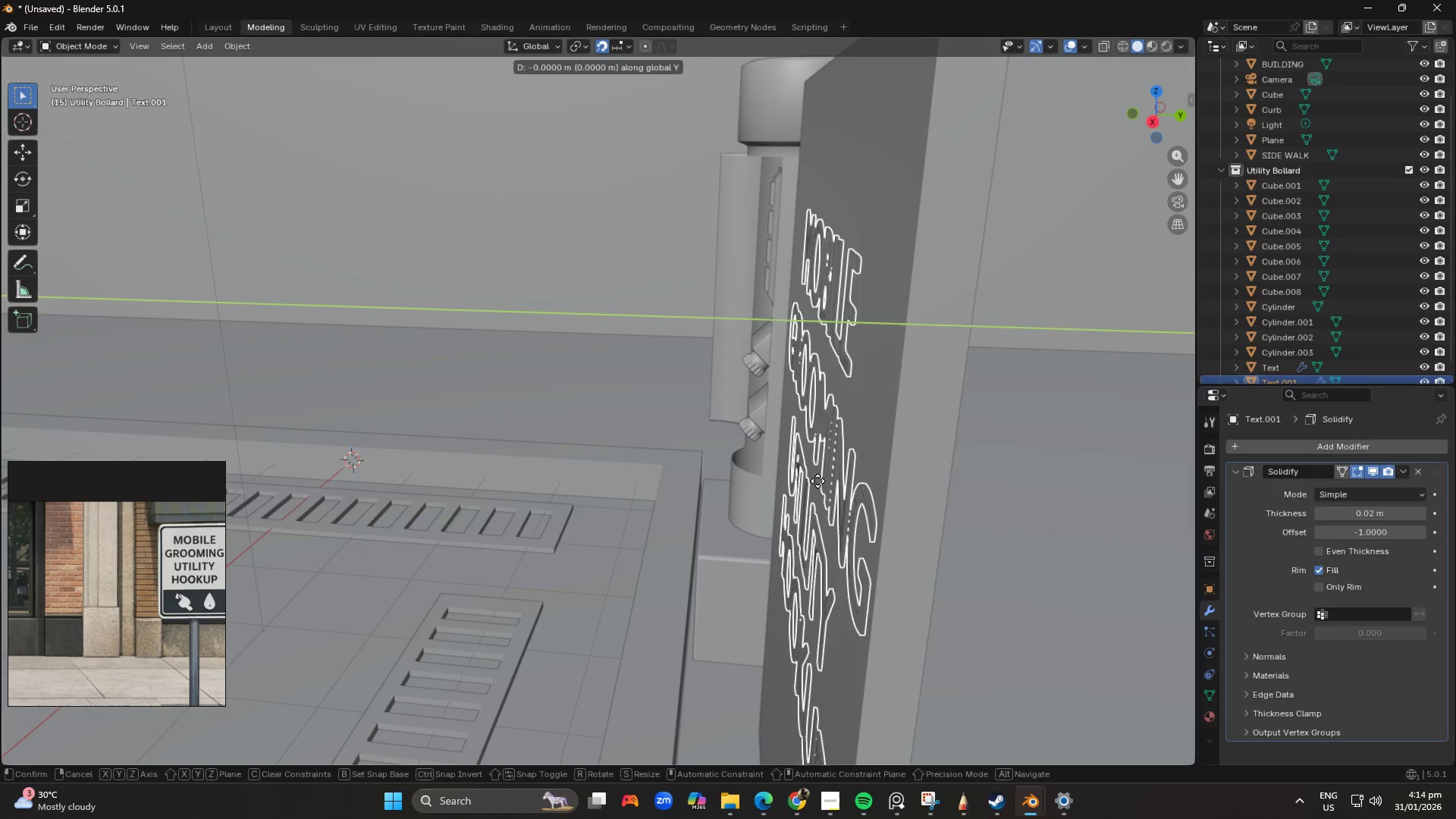 
key(Control+Shift+ControlLeft)
 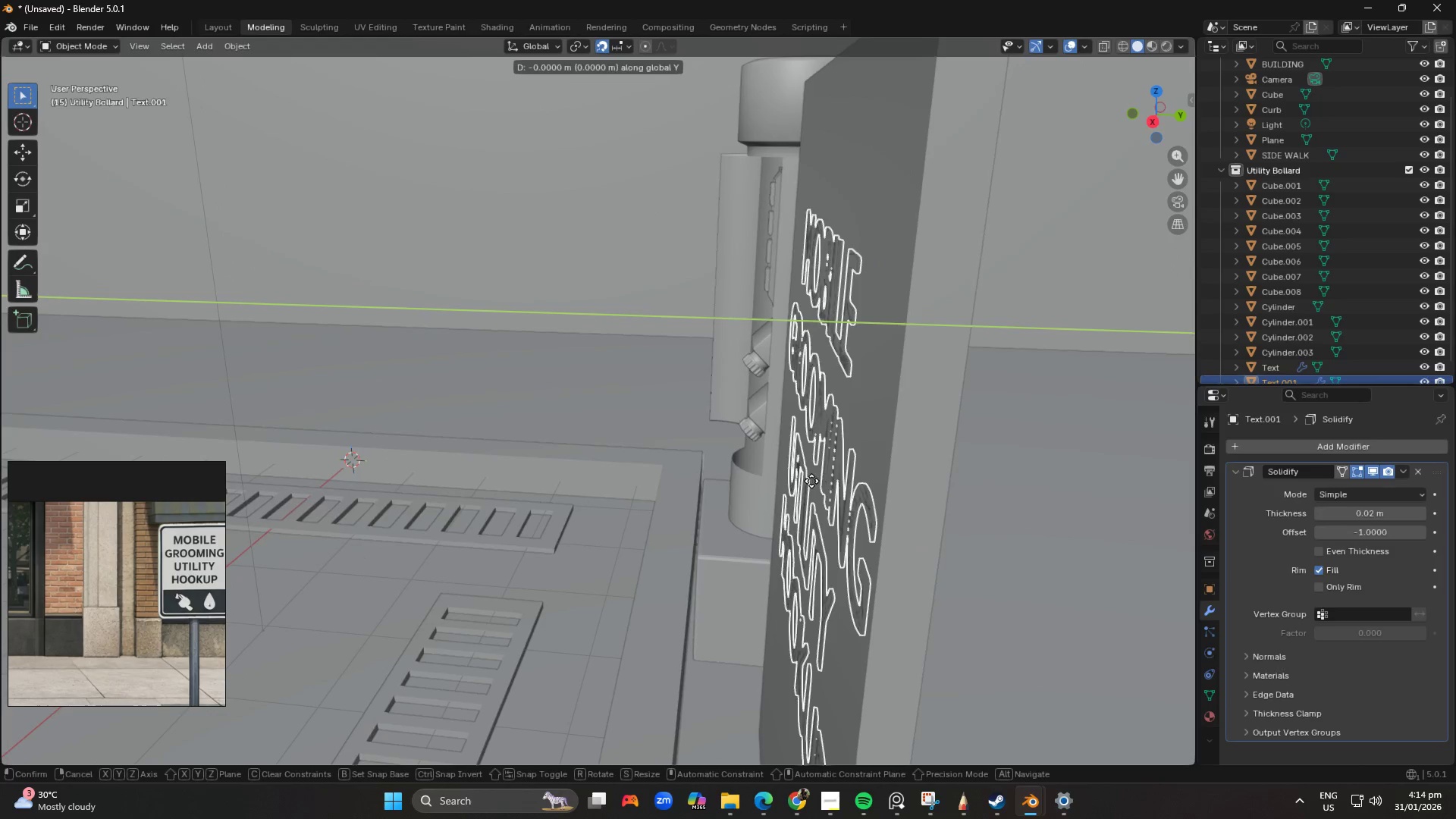 
key(Control+Shift+ControlLeft)
 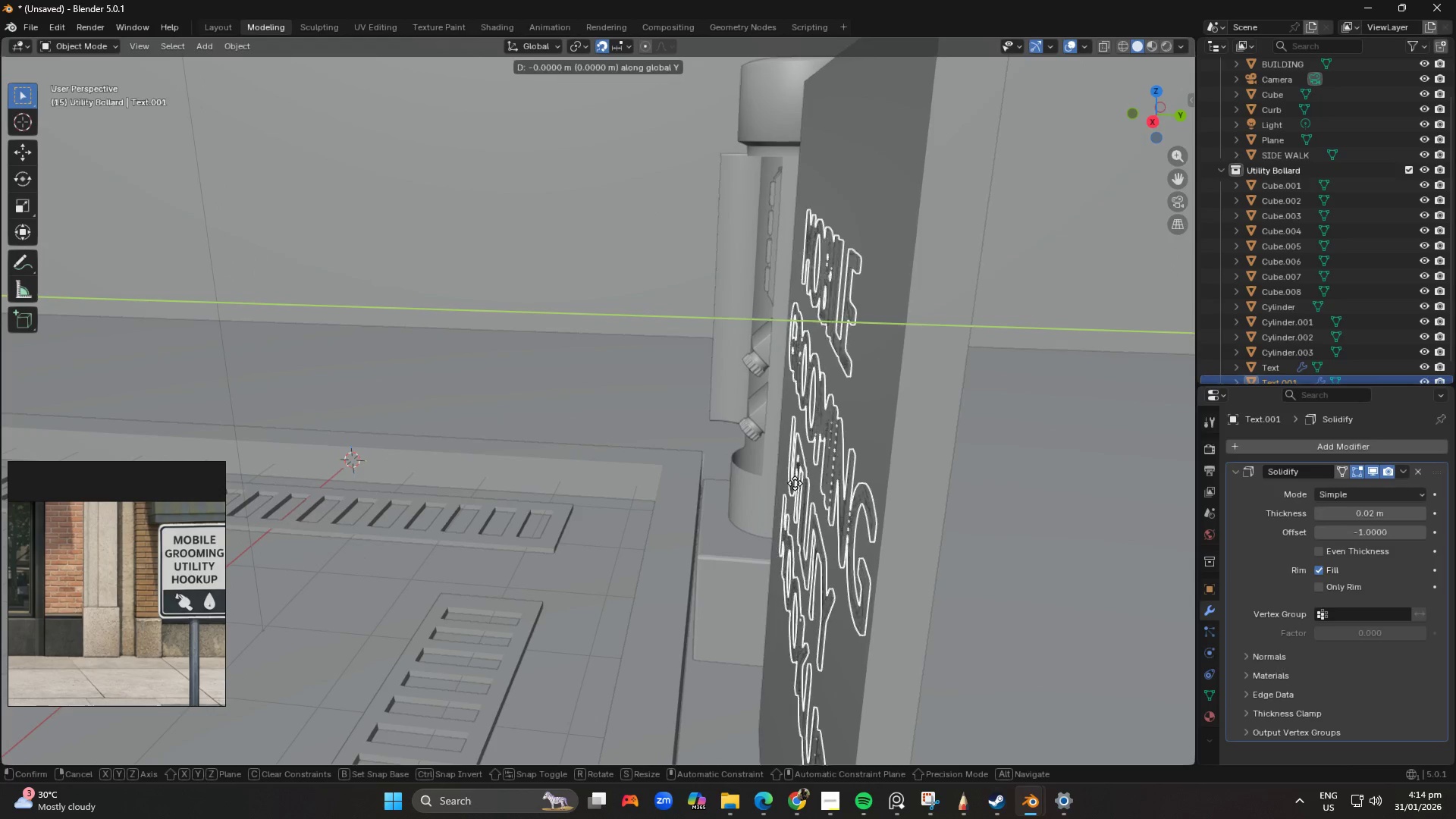 
hold_key(key=ControlLeft, duration=0.62)
 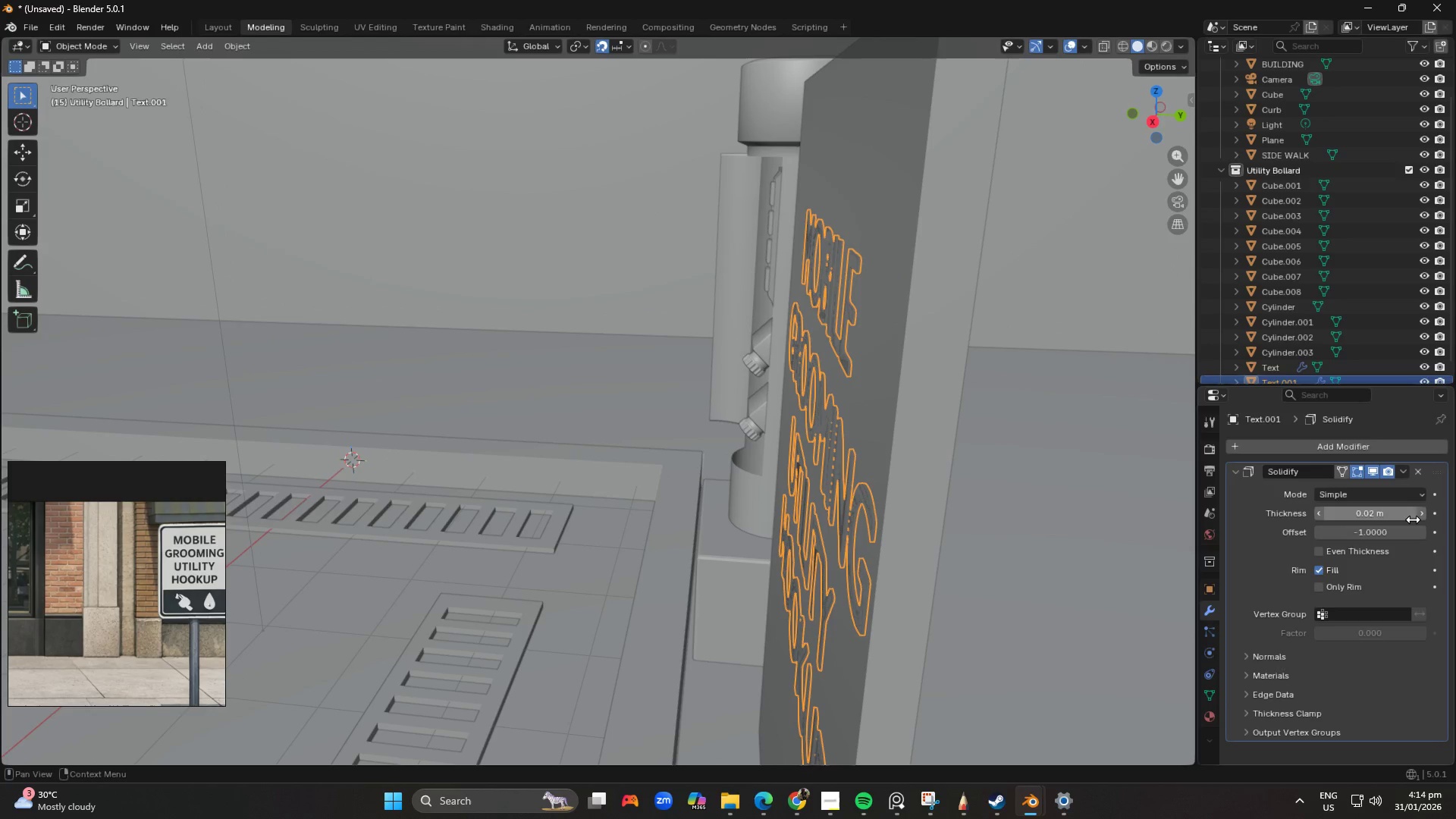 
left_click([1425, 515])
 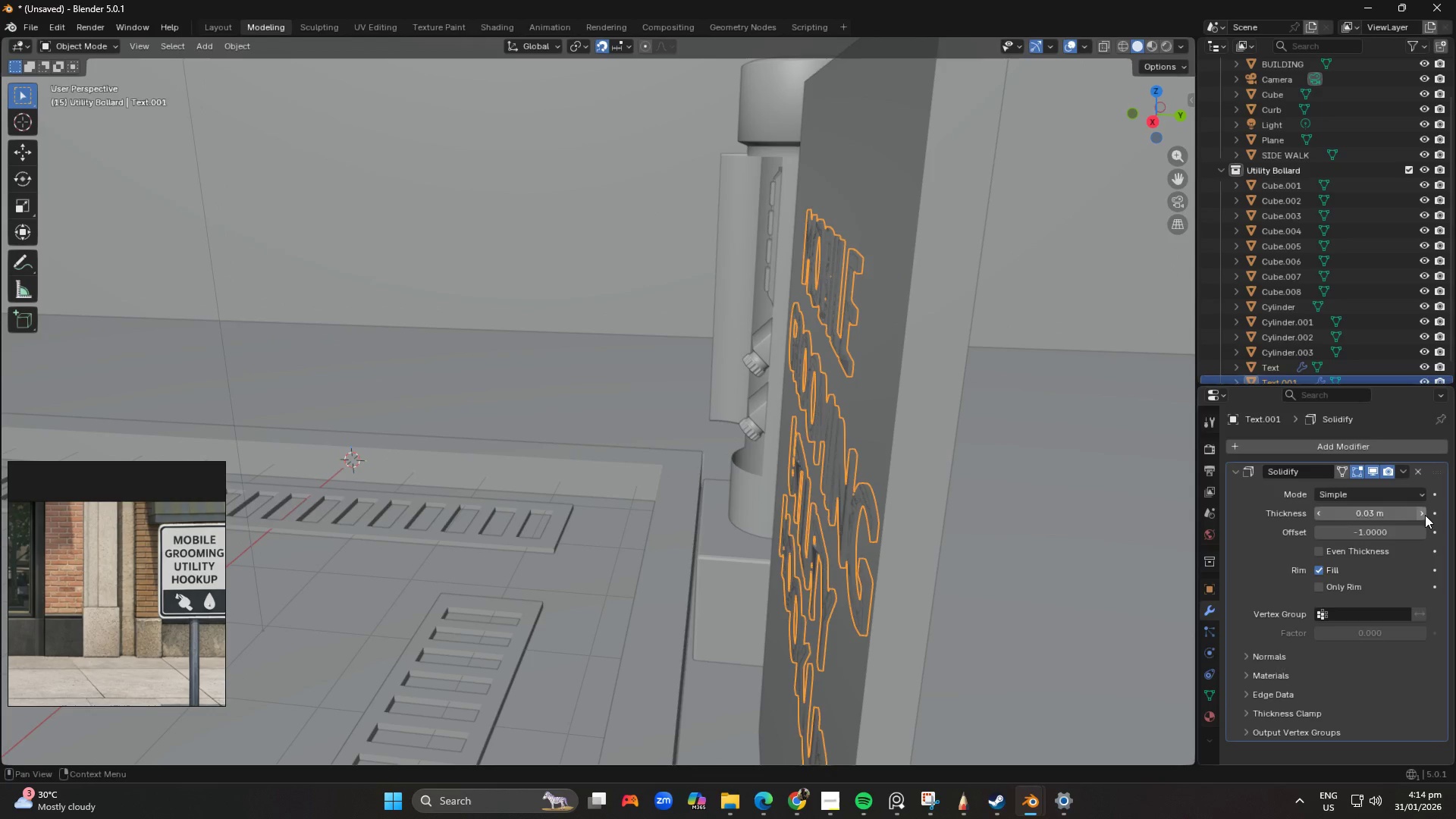 
left_click([1425, 515])
 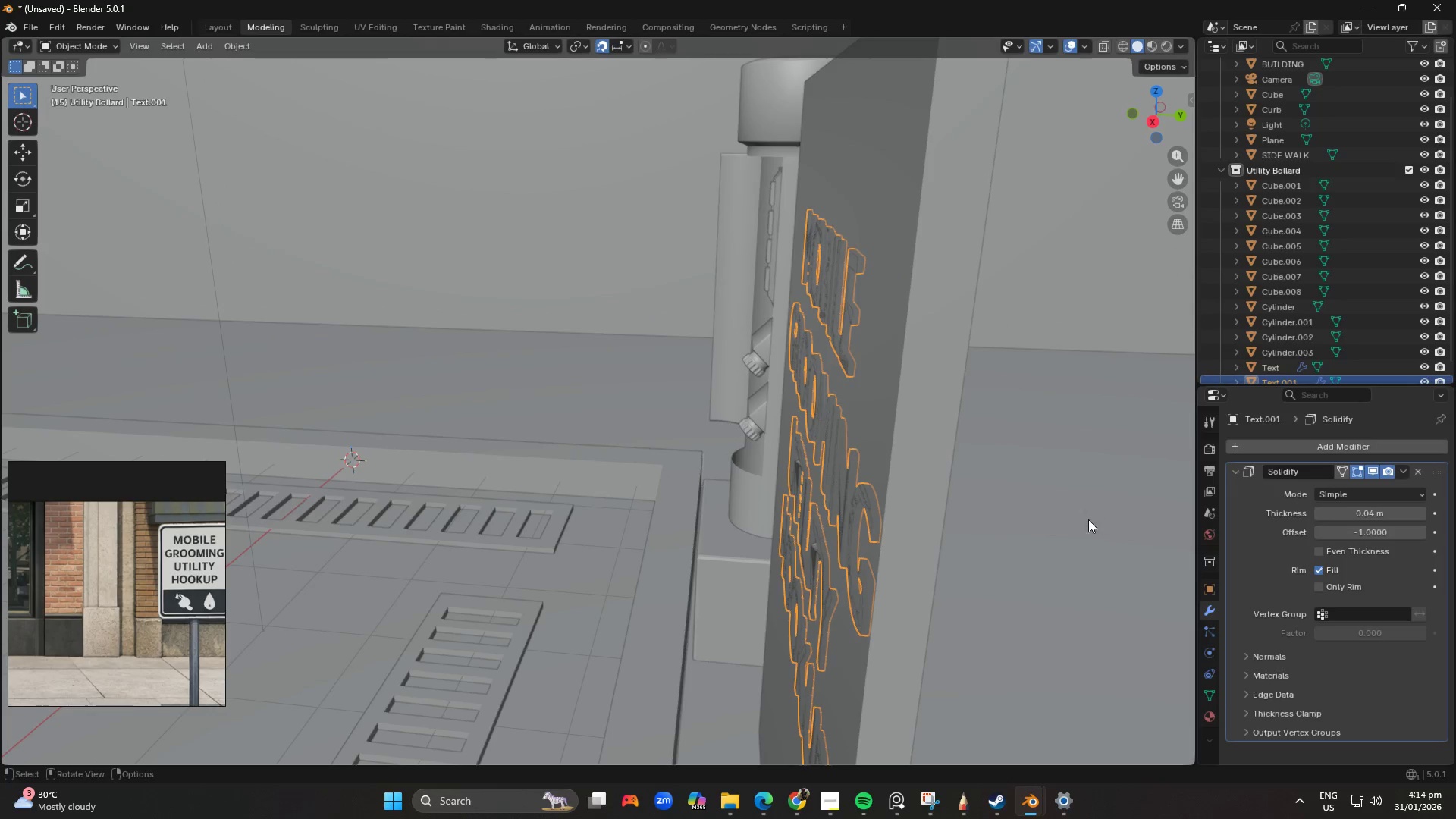 
type(gy)
 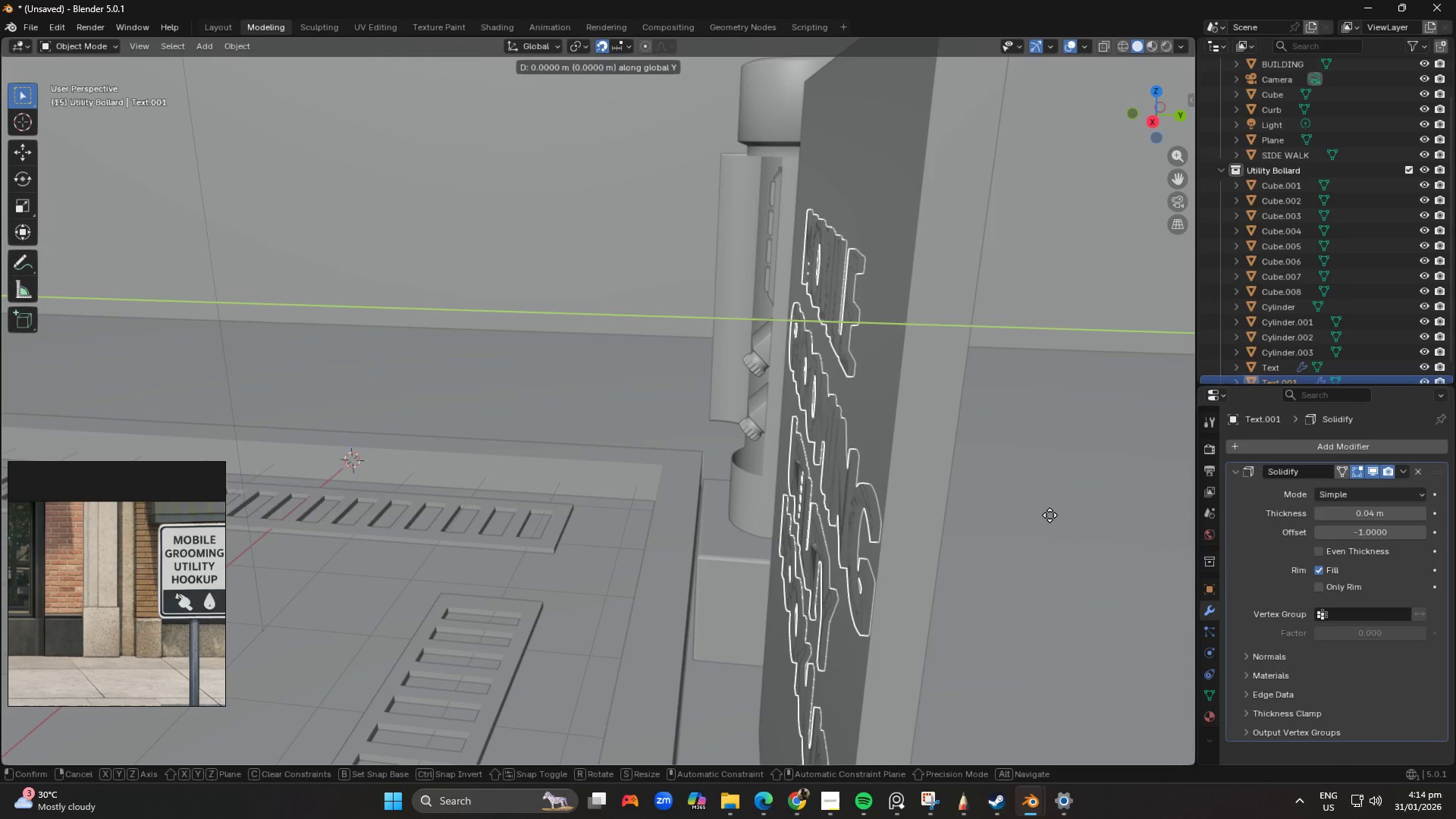 
hold_key(key=ShiftLeft, duration=2.03)
 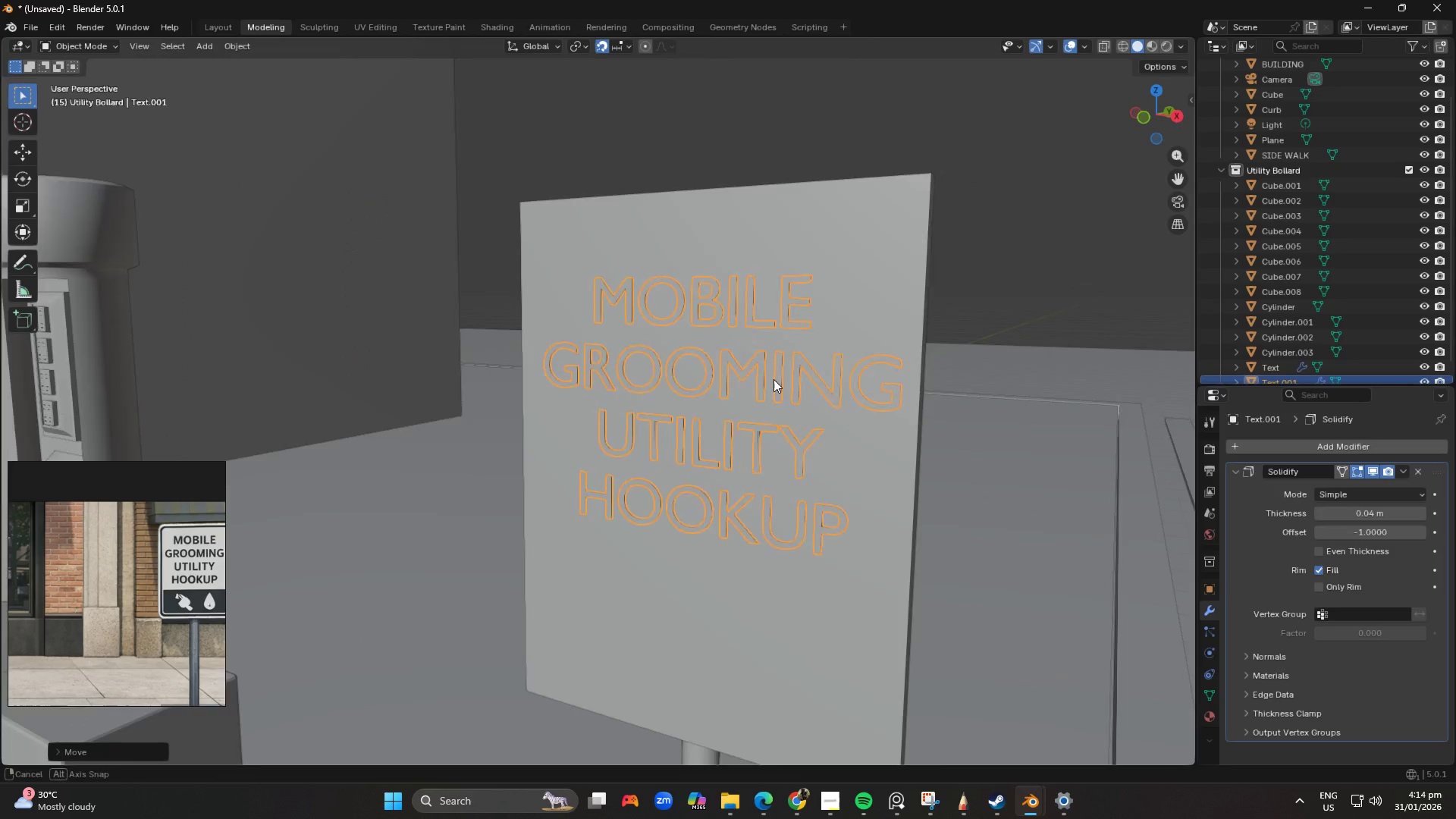 
hold_key(key=ControlLeft, duration=1.5)
 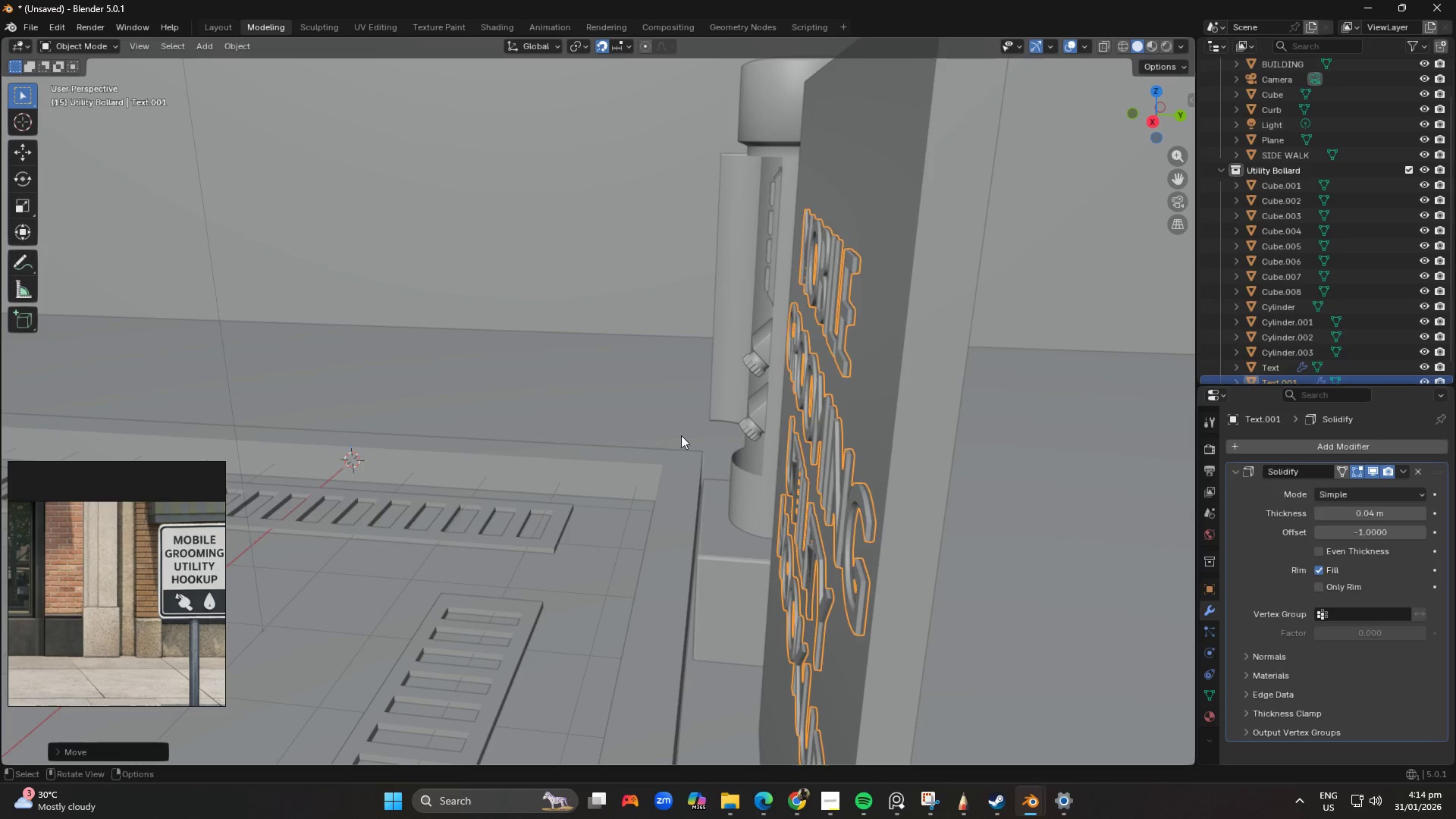 
hold_key(key=ControlLeft, duration=0.52)
left_click([1035, 516])
 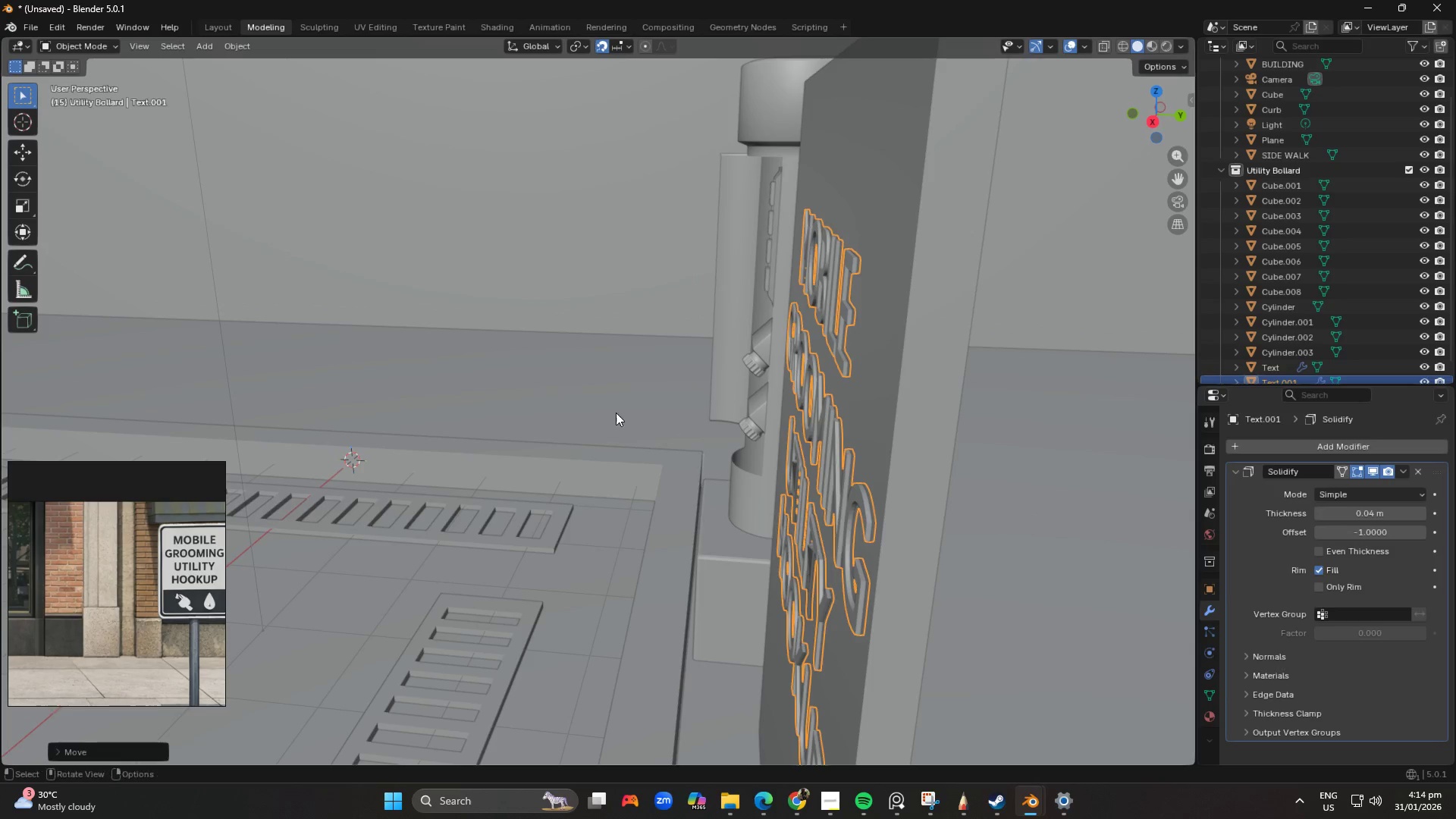 
key(Tab)
 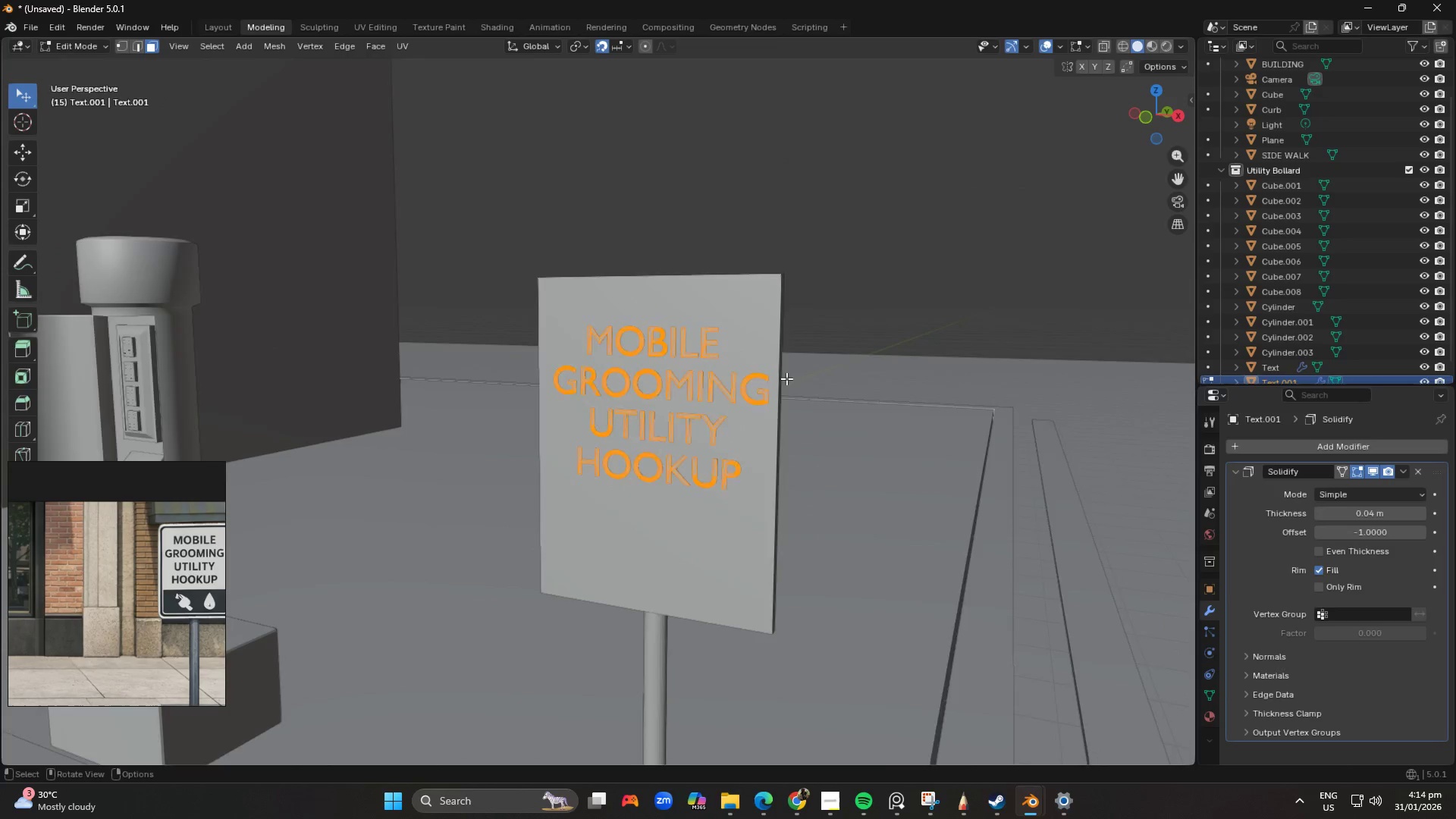 
key(Tab)
 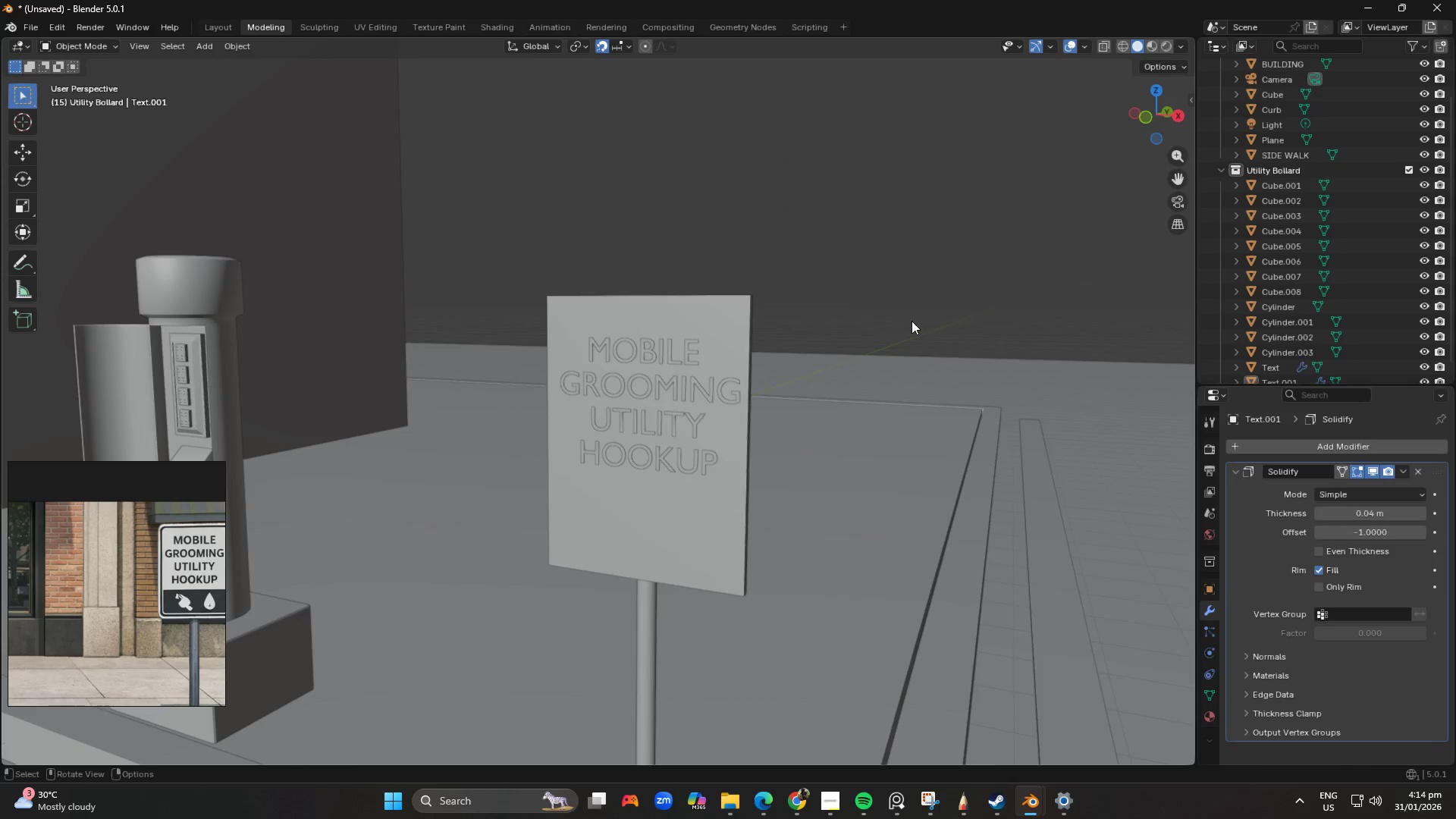 
scroll: coordinate [786, 378], scroll_direction: down, amount: 6.0
 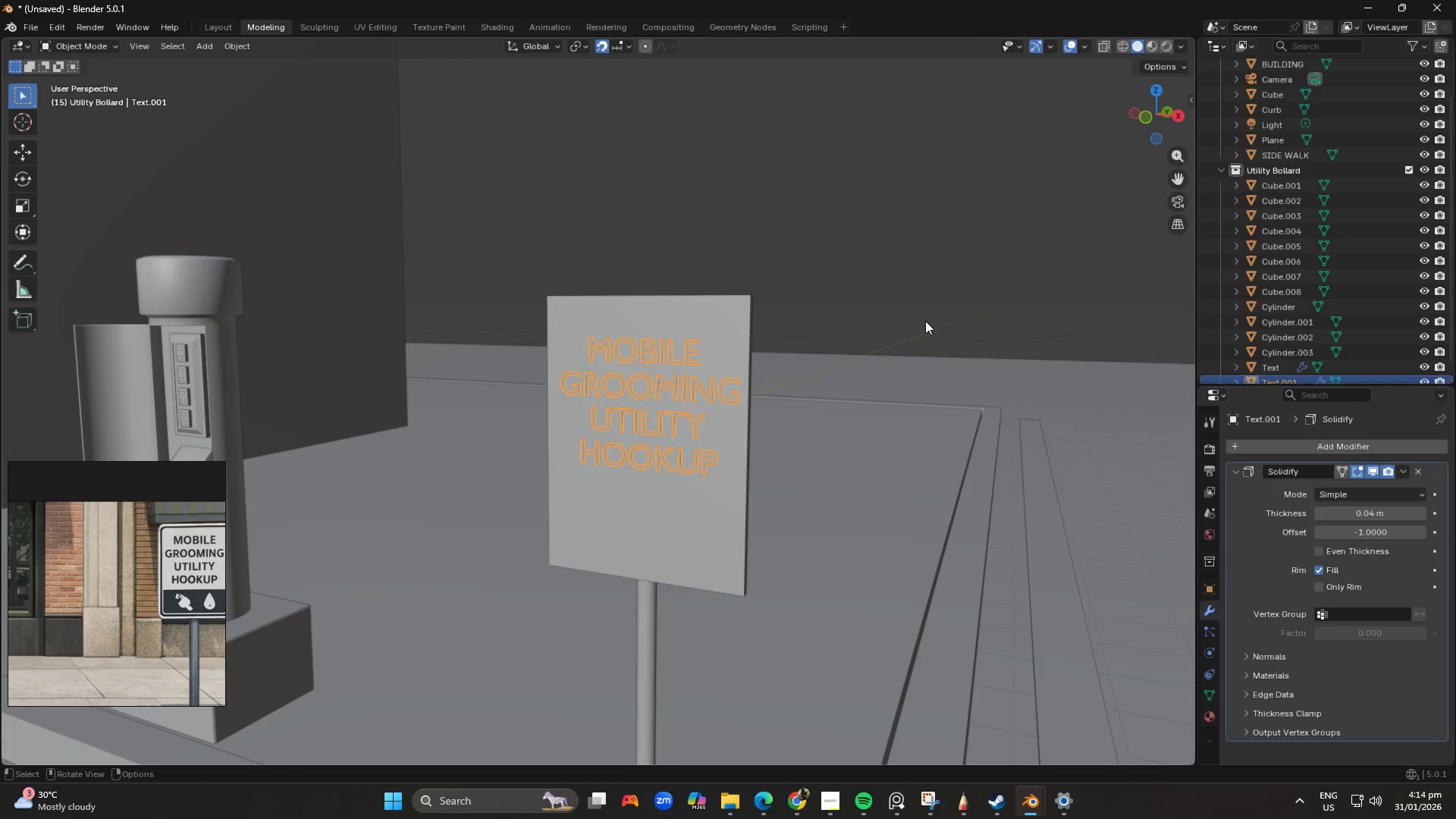 
middle_click([912, 321])
 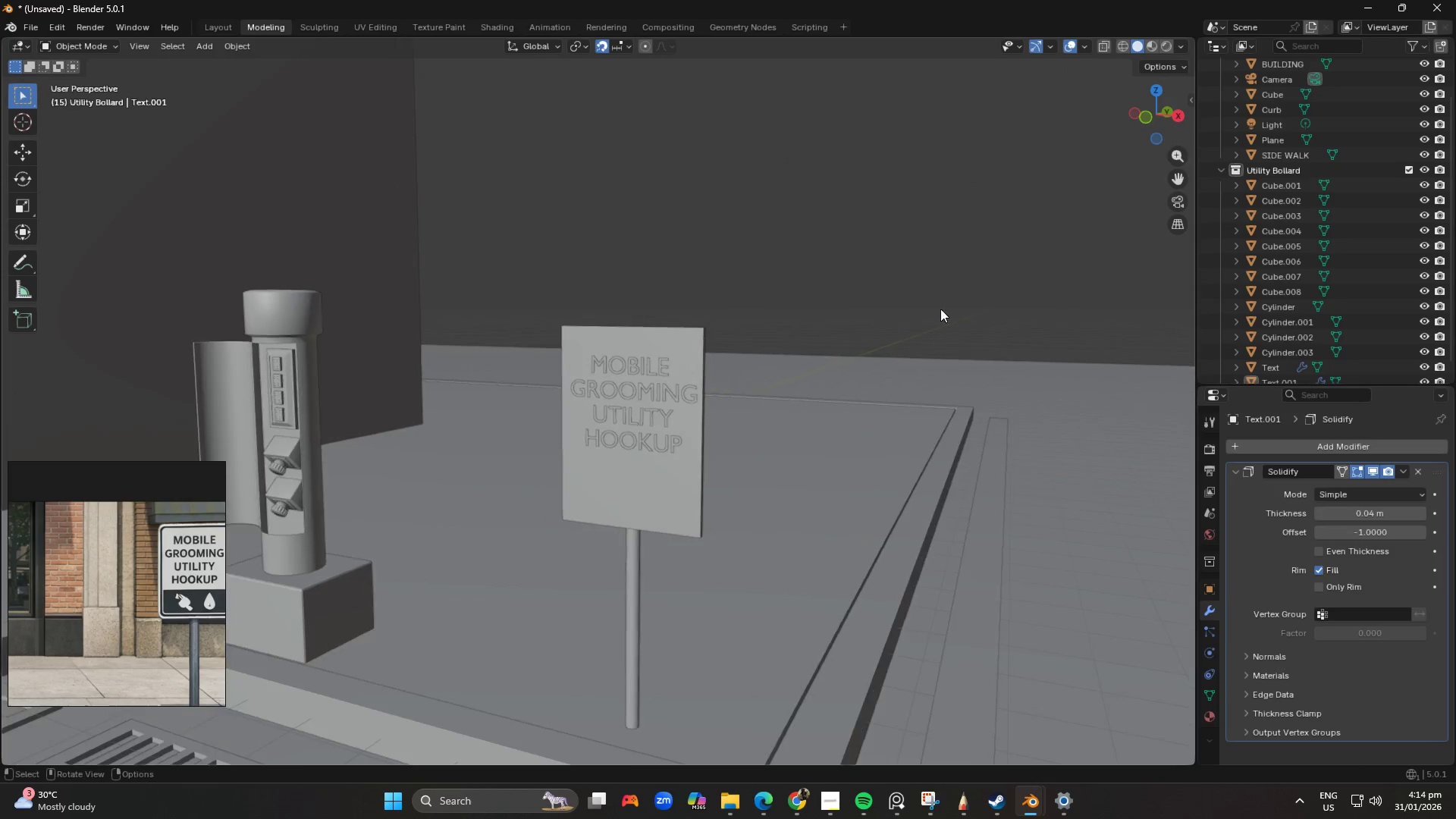 
scroll: coordinate [940, 141], scroll_direction: down, amount: 7.0
 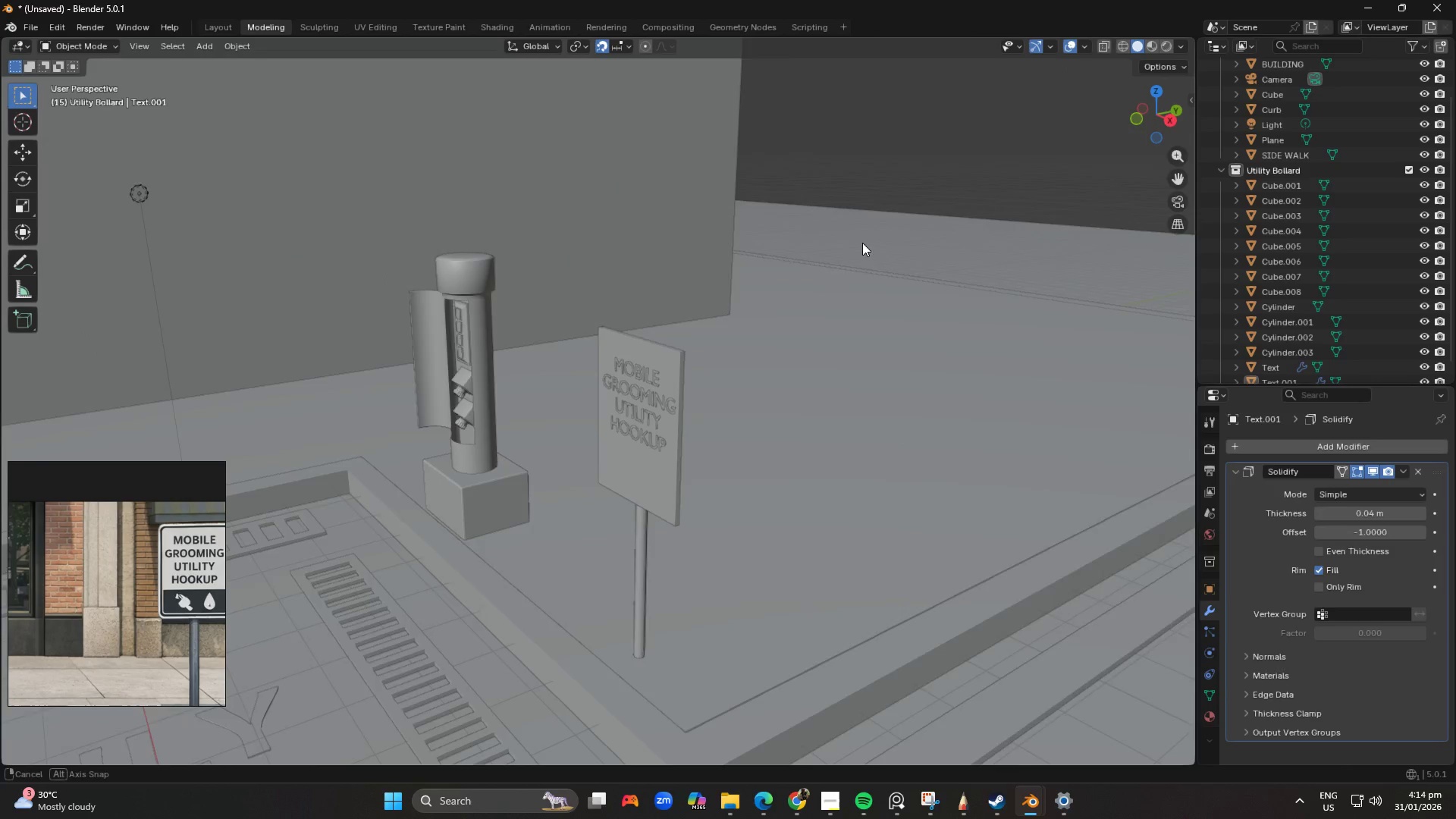 
key(Shift+ShiftLeft)
 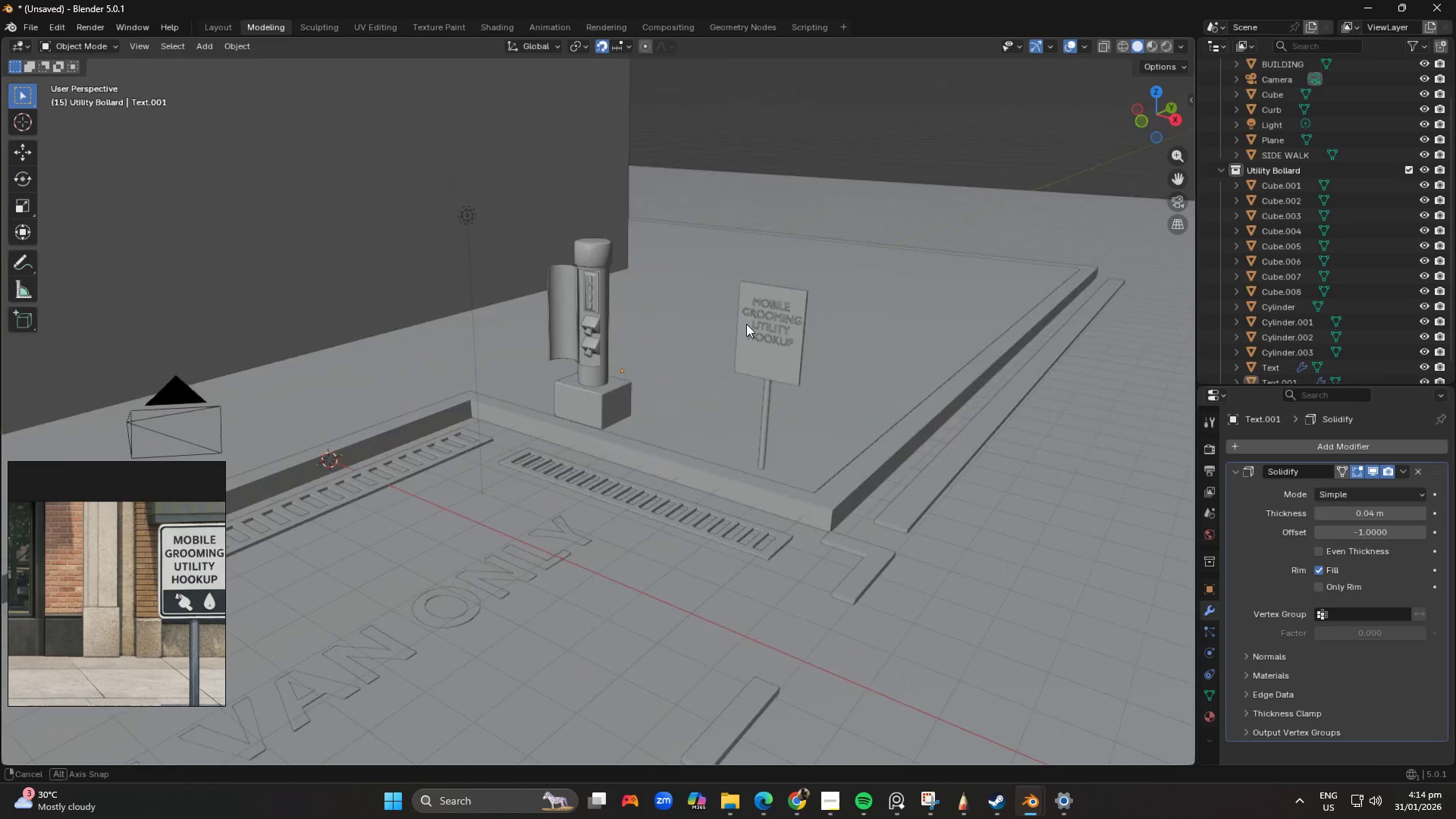 
scroll: coordinate [864, 246], scroll_direction: down, amount: 4.0
 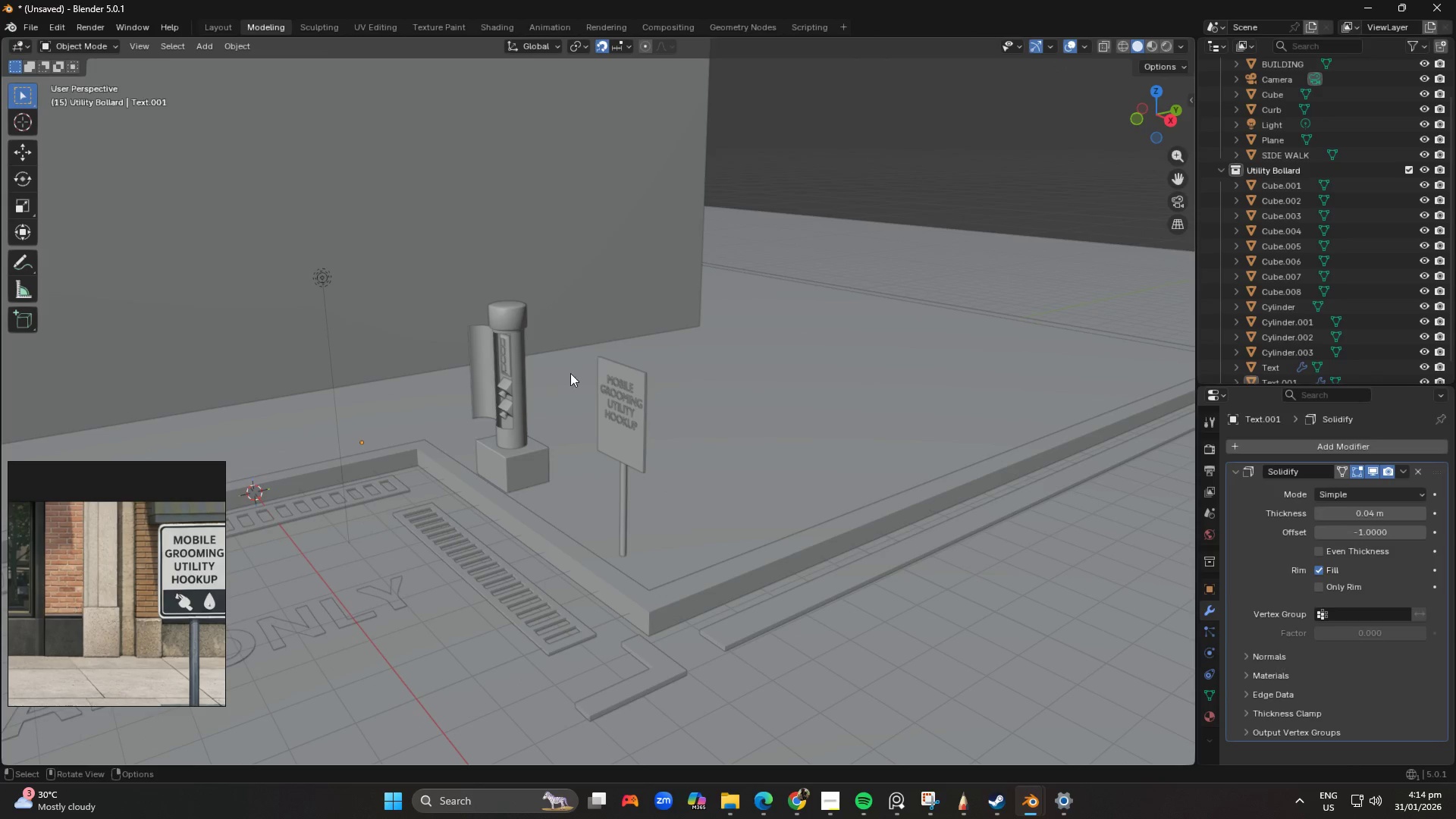 
hold_key(key=ShiftLeft, duration=0.41)
 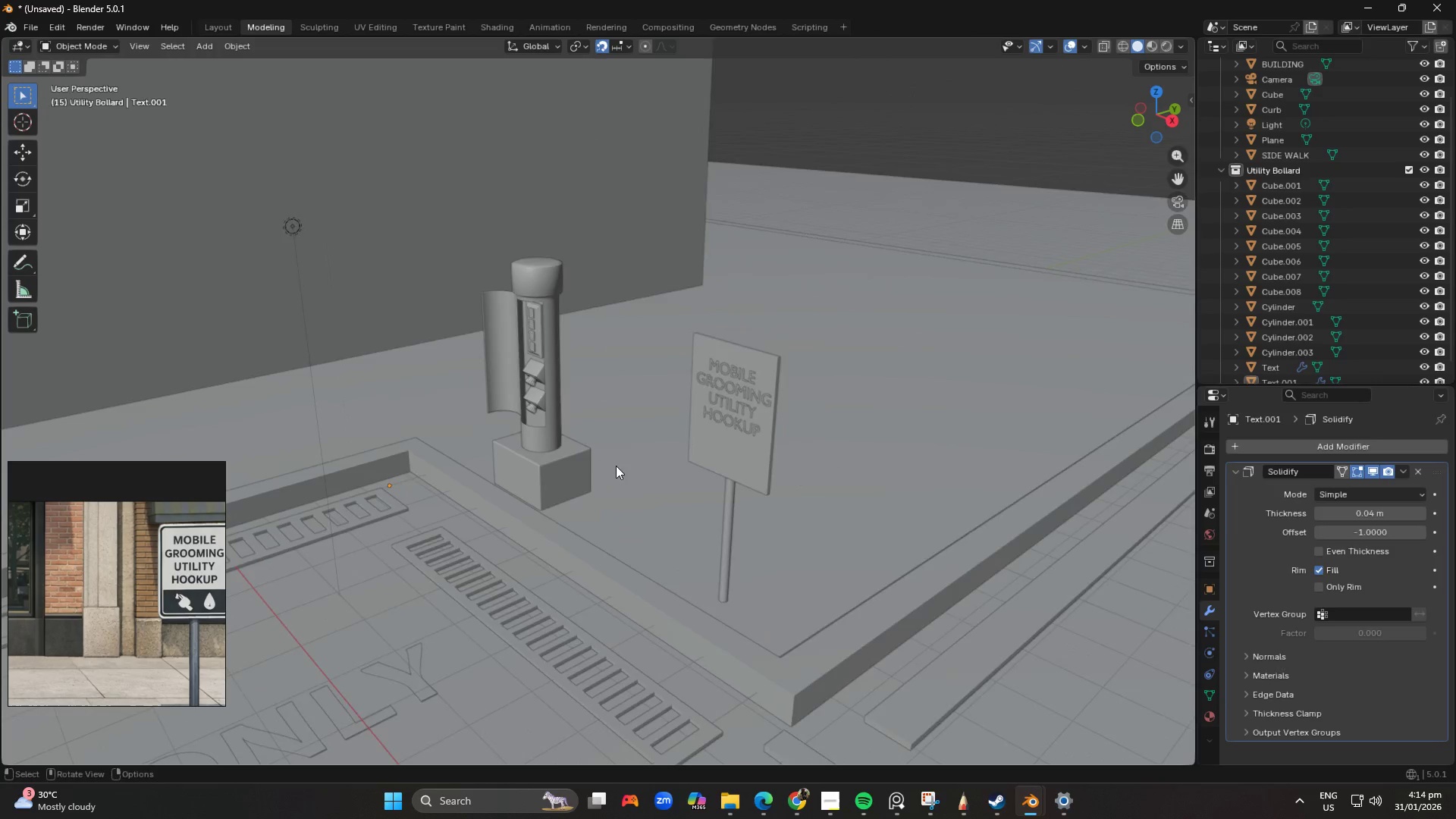 
scroll: coordinate [739, 482], scroll_direction: up, amount: 5.0
 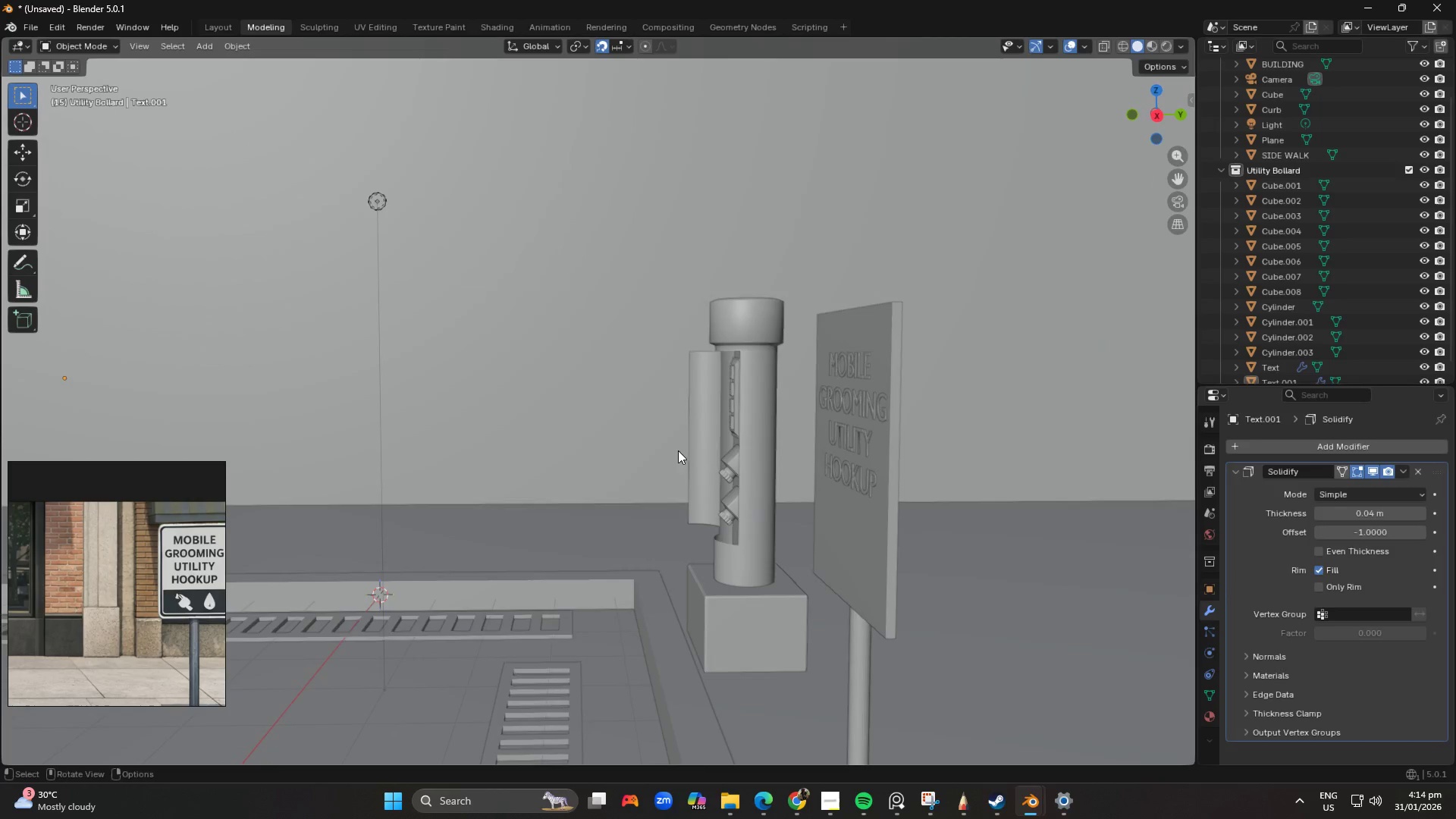 
key(Shift+ShiftLeft)
 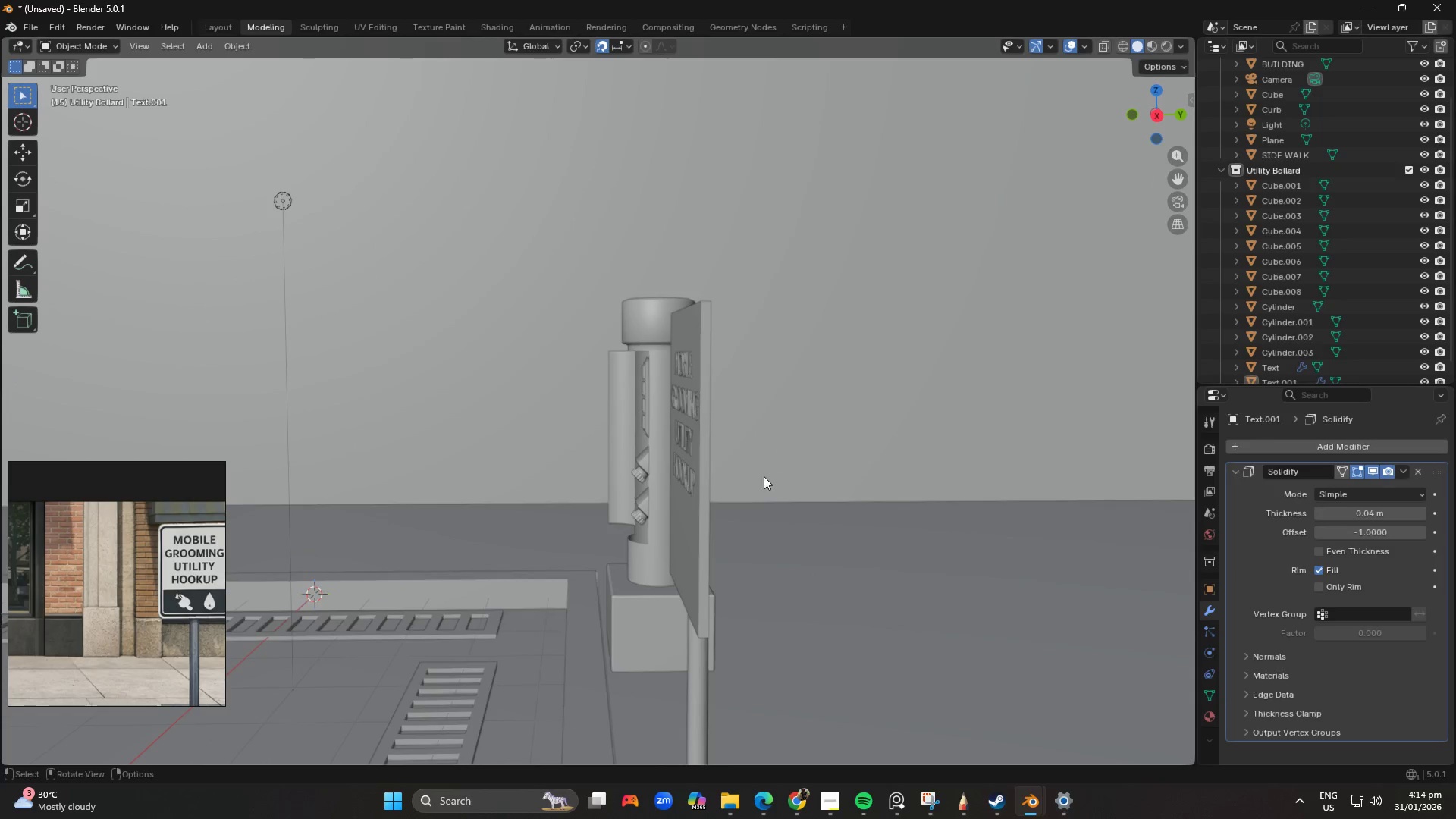 
left_click([734, 491])
 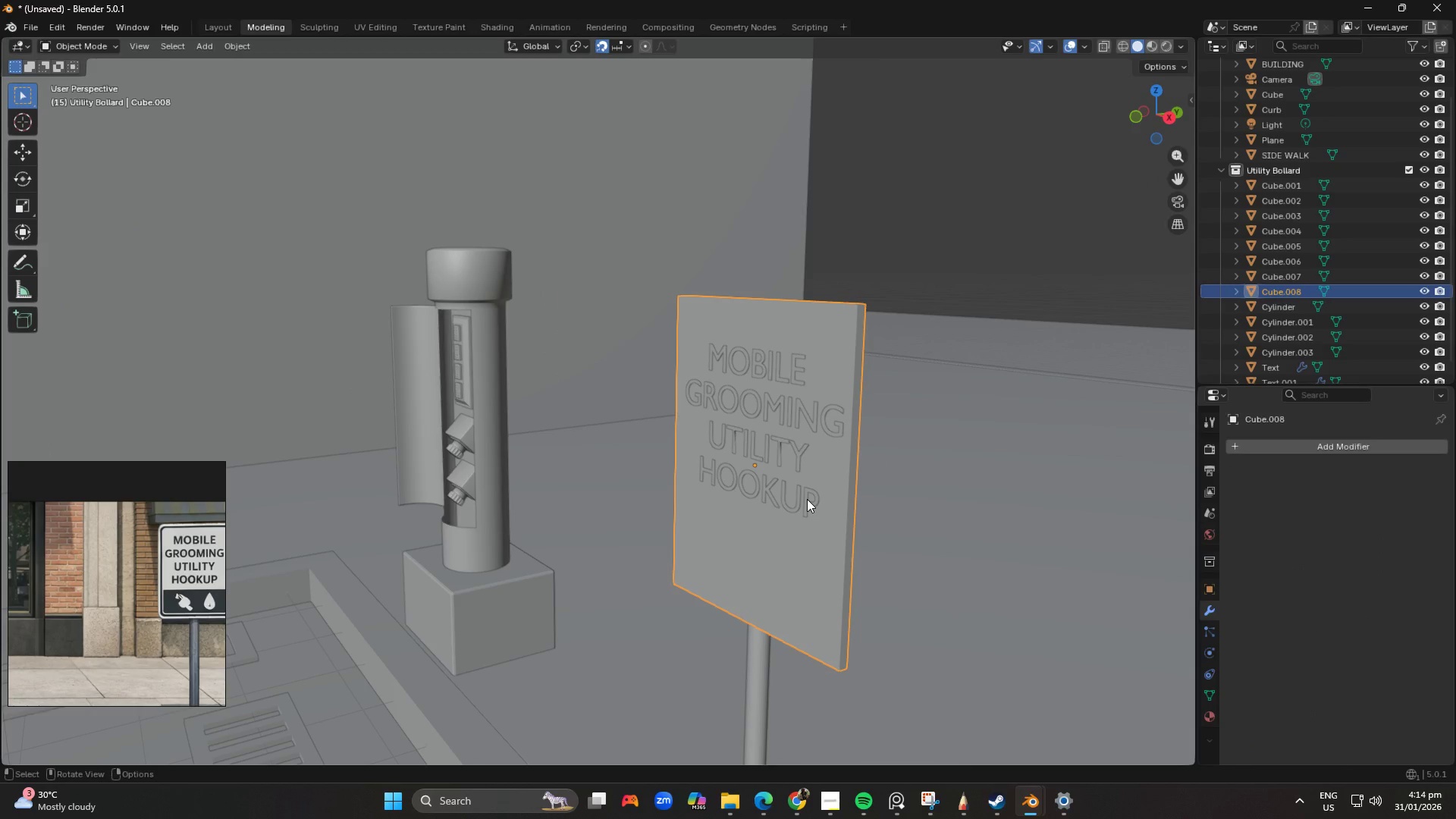 
scroll: coordinate [748, 482], scroll_direction: up, amount: 1.0
 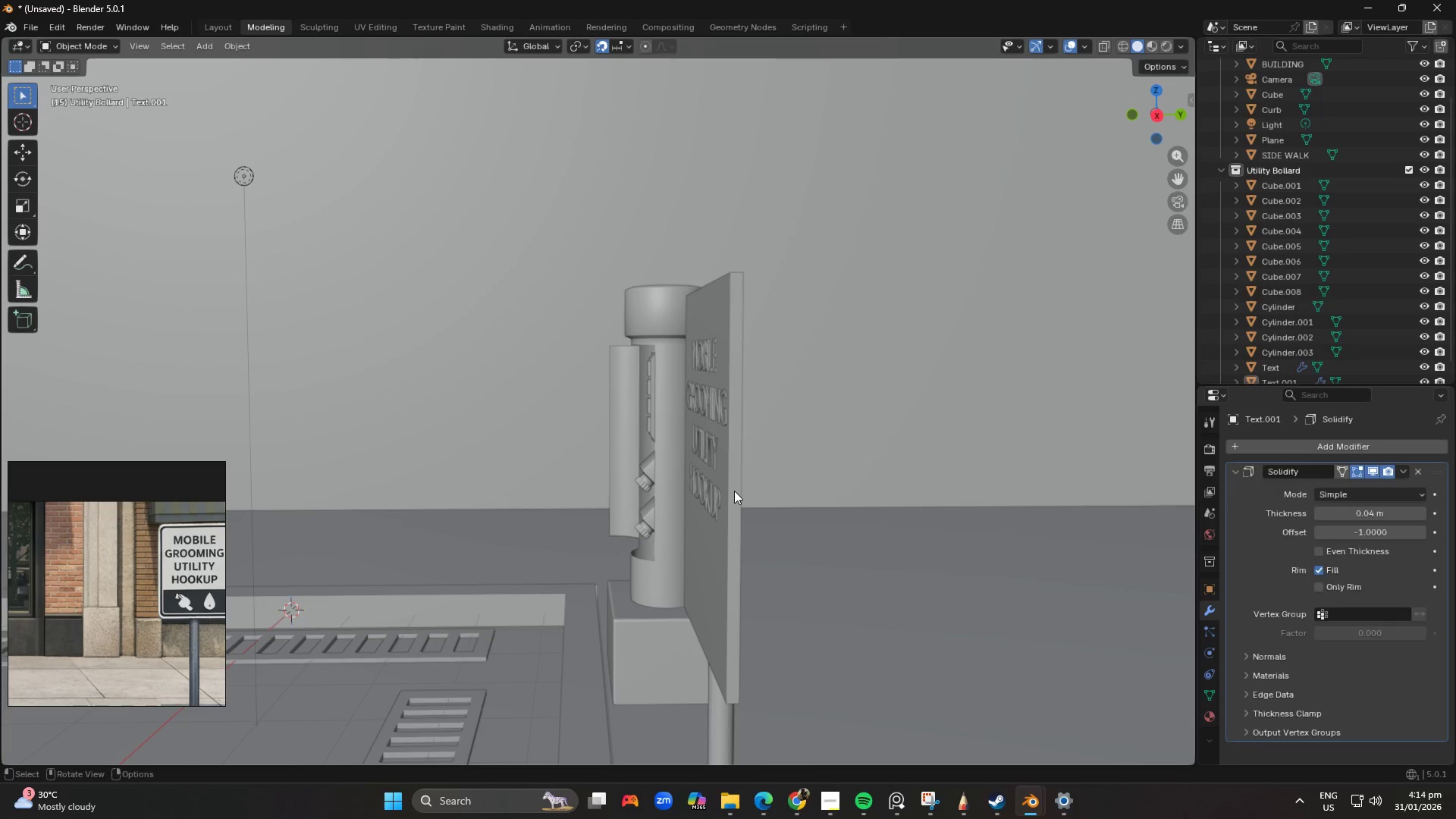 
hold_key(key=ShiftLeft, duration=0.38)
 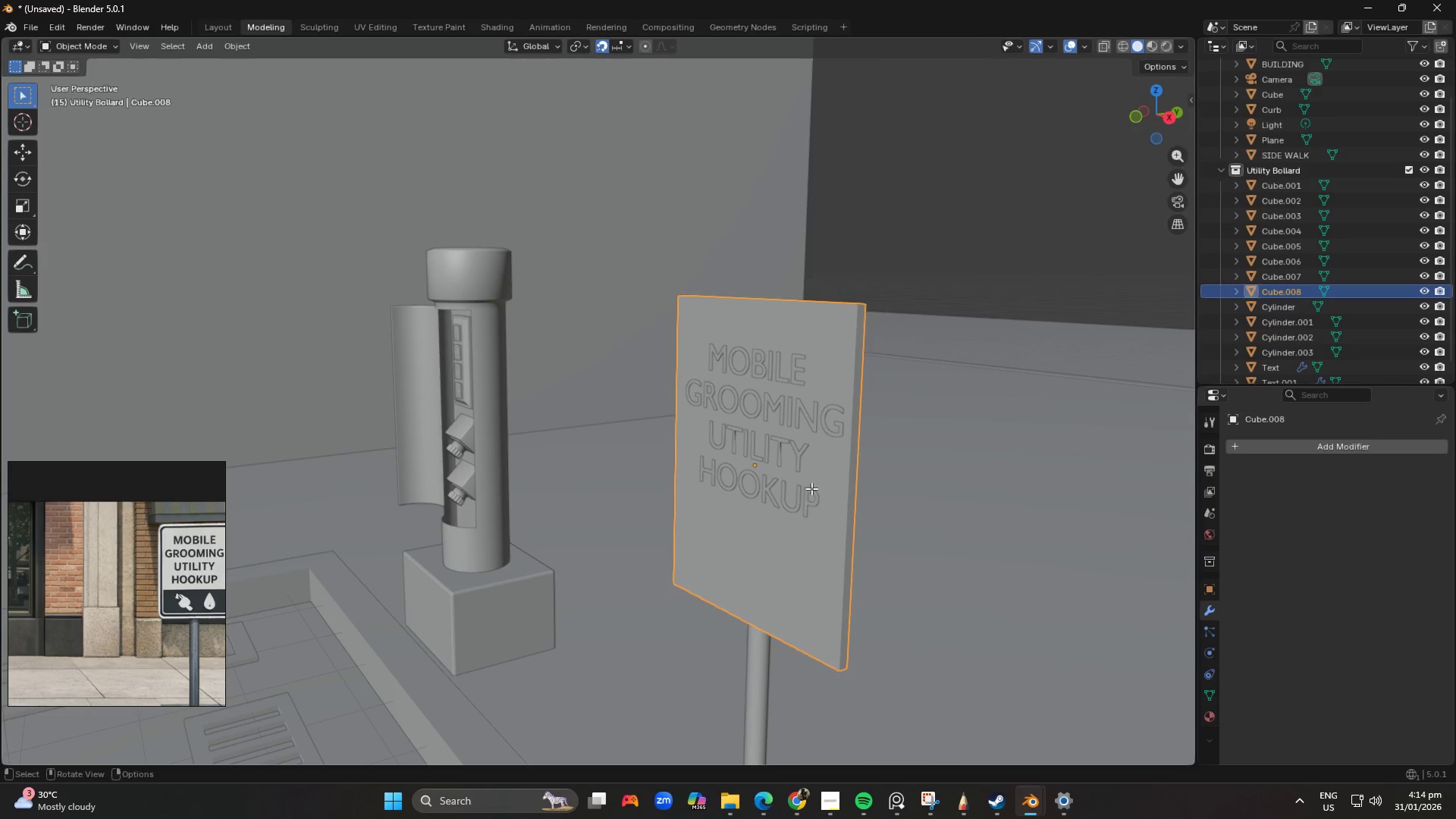 
key(Tab)
 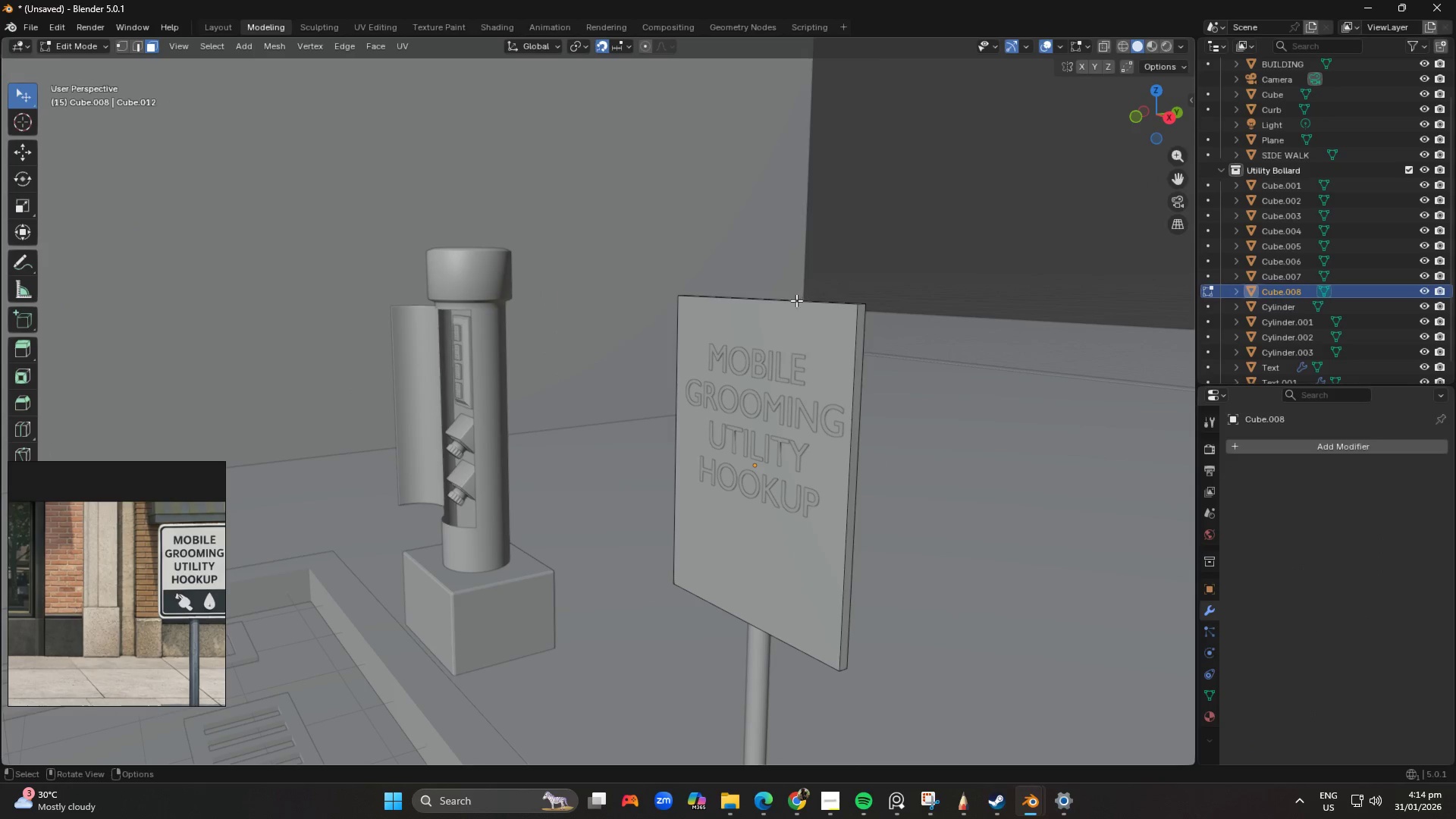 
key(Shift+ShiftLeft)
 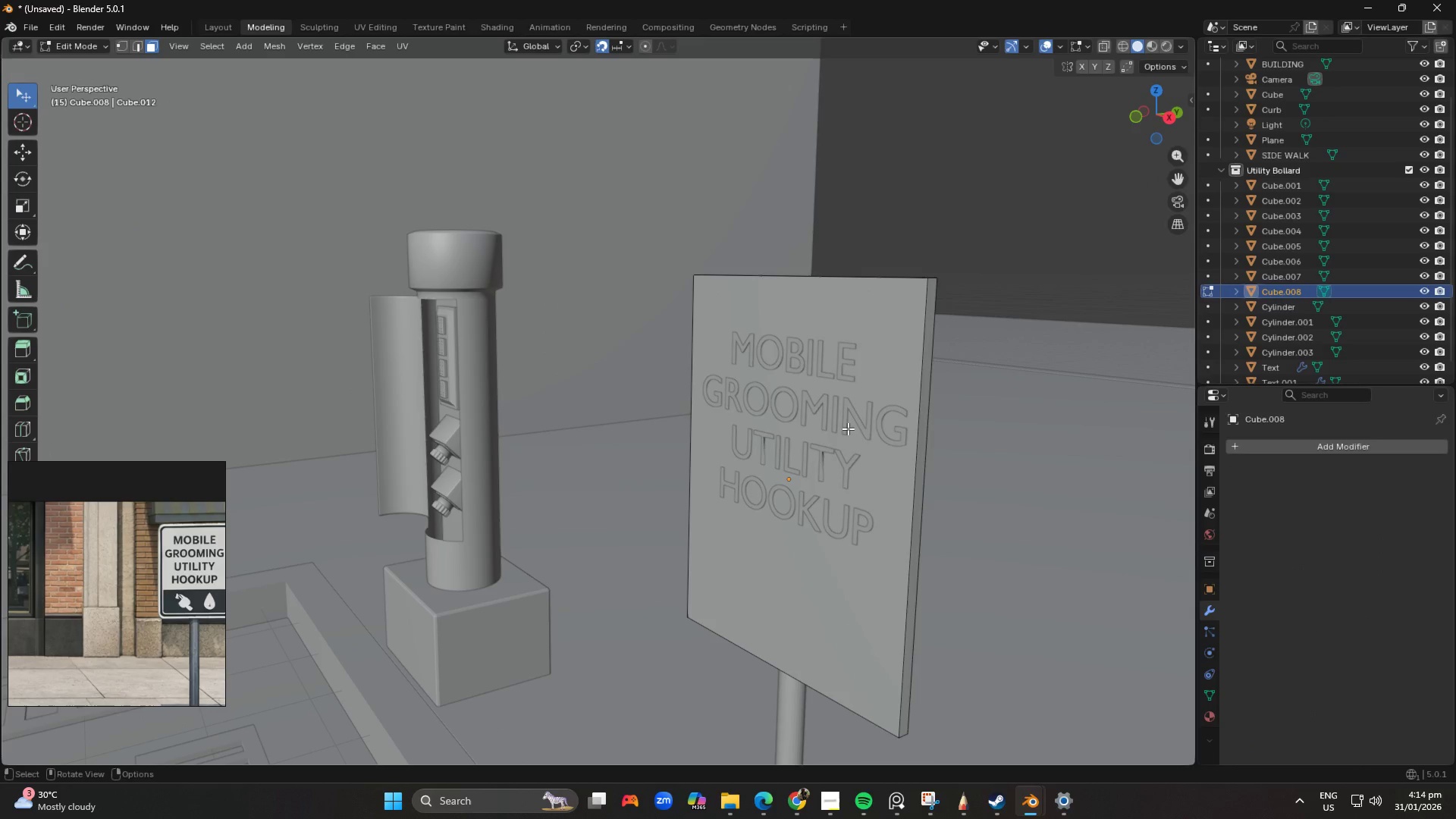 
scroll: coordinate [804, 361], scroll_direction: up, amount: 1.0
 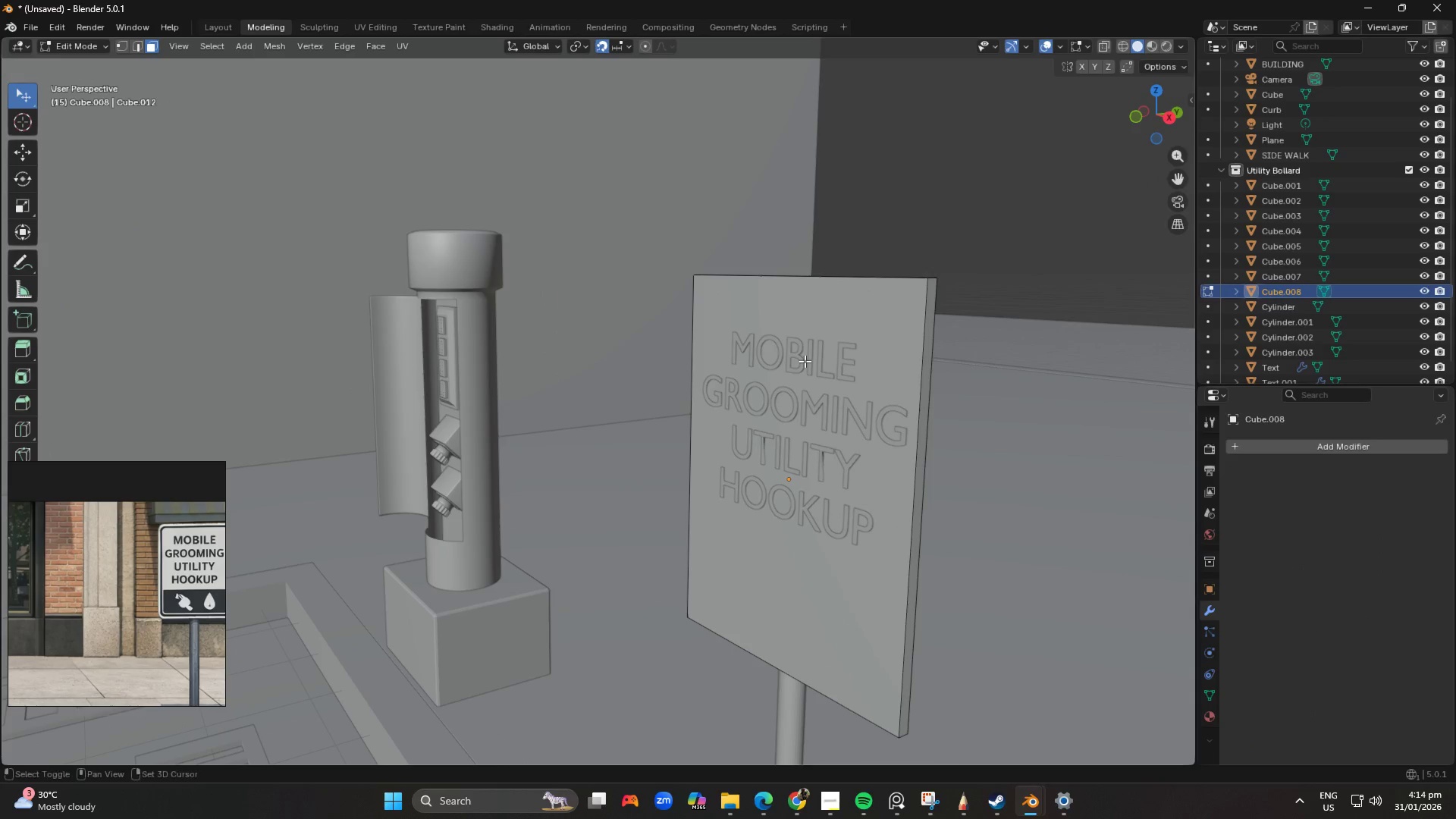 
type(lD)
 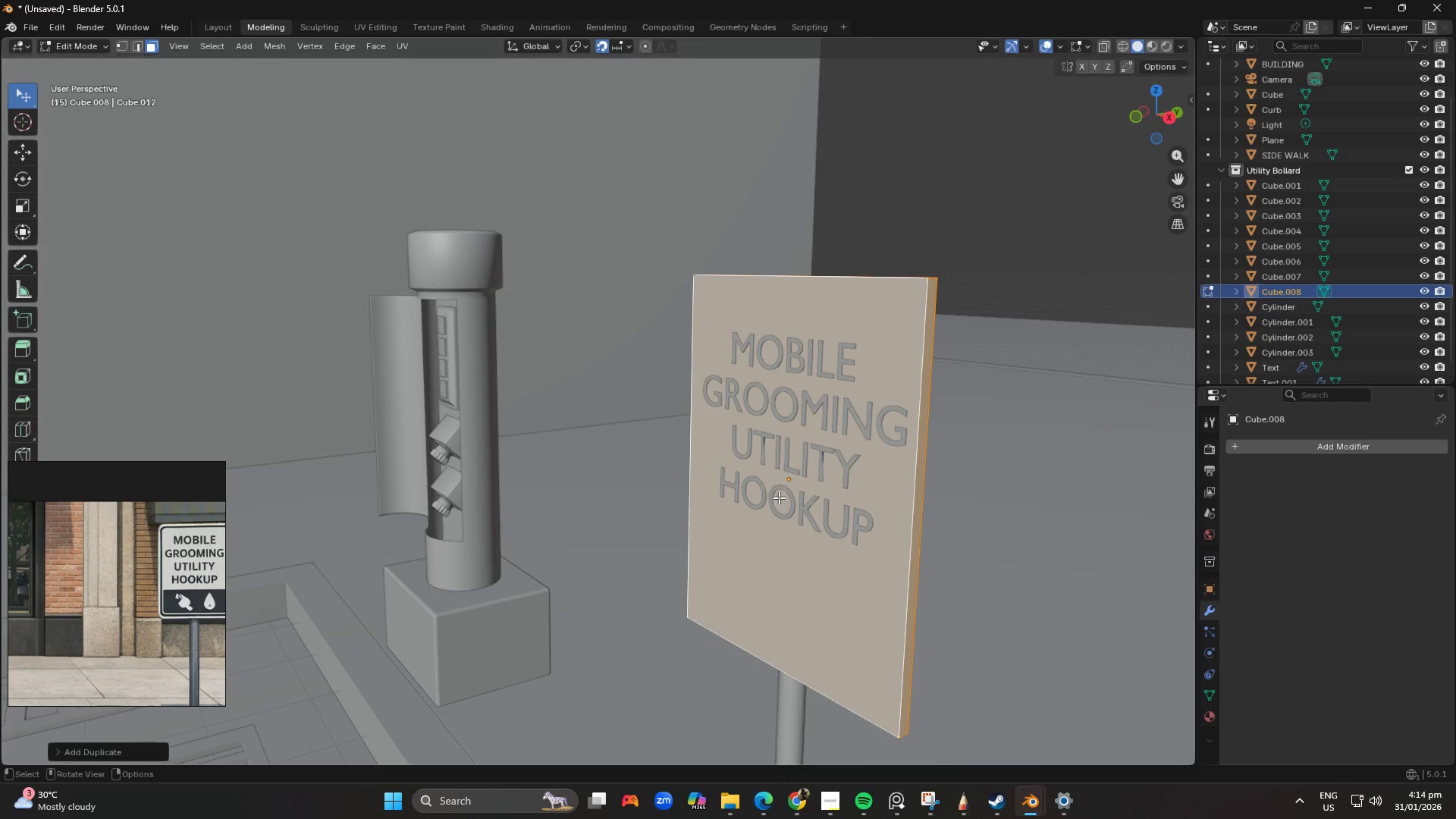 
type(Dtz)
 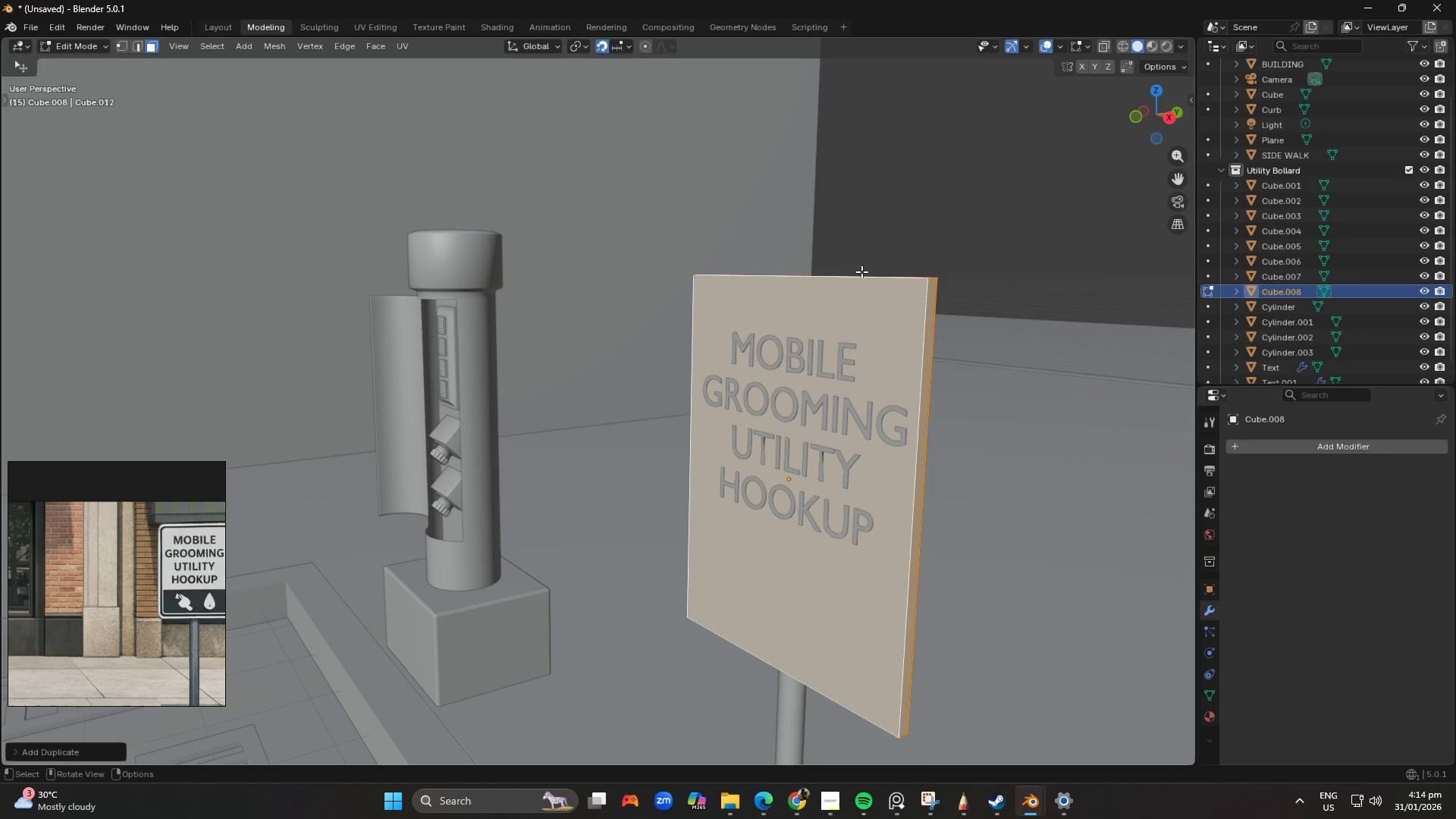 
left_click_drag(start_coordinate=[695, 218], to_coordinate=[955, 300])
 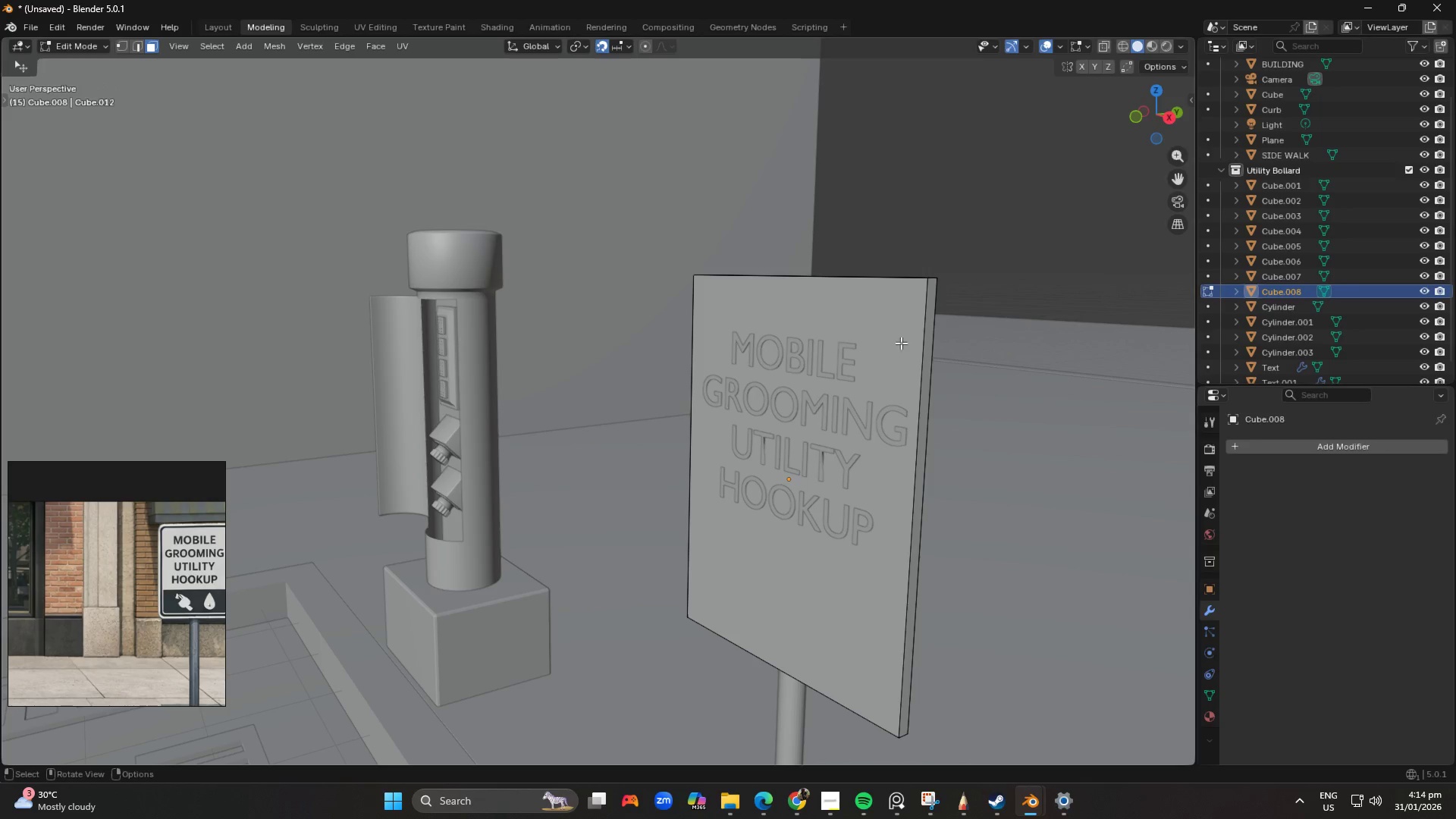 
key(A)
 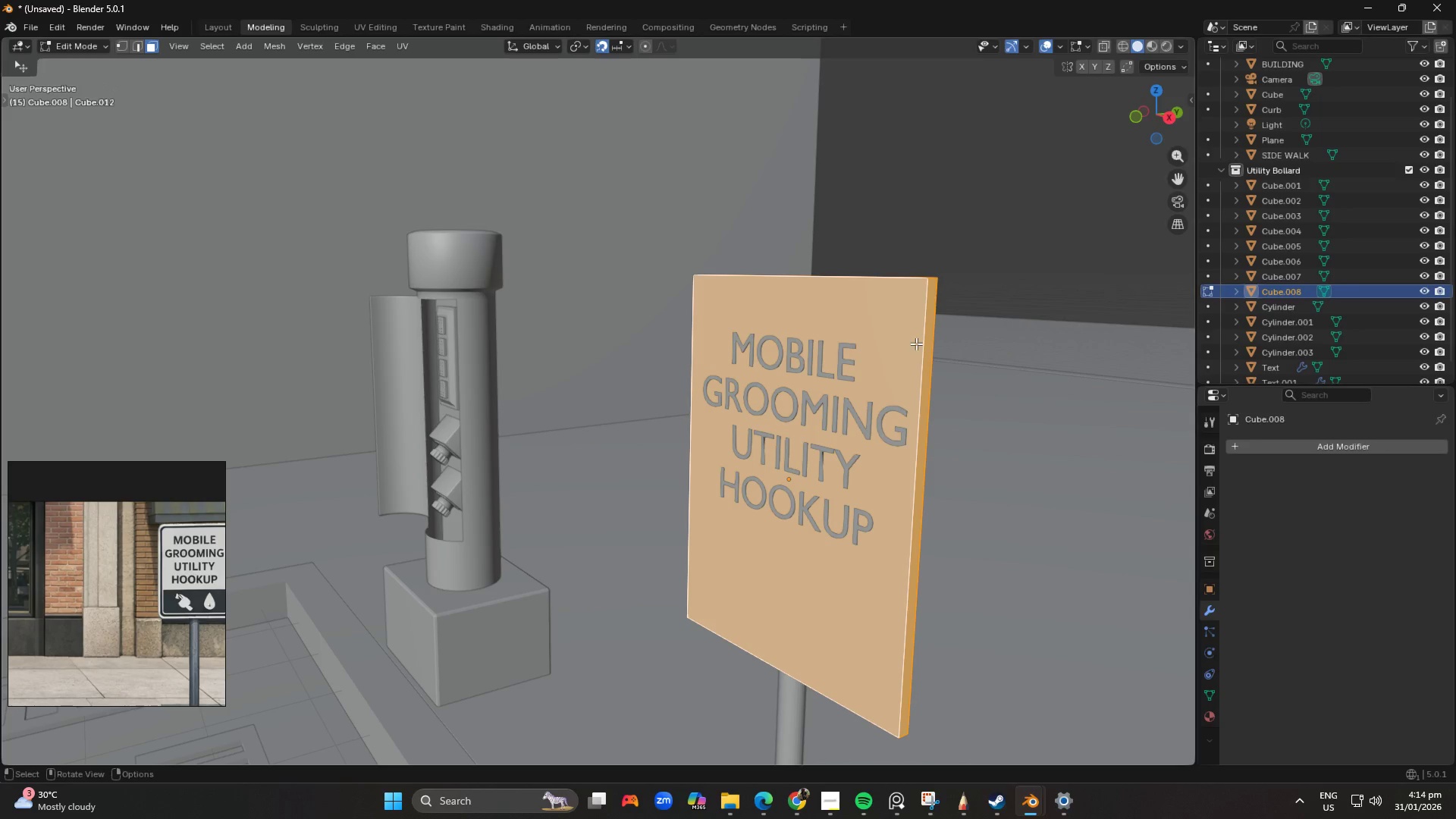 
left_click([927, 339])
 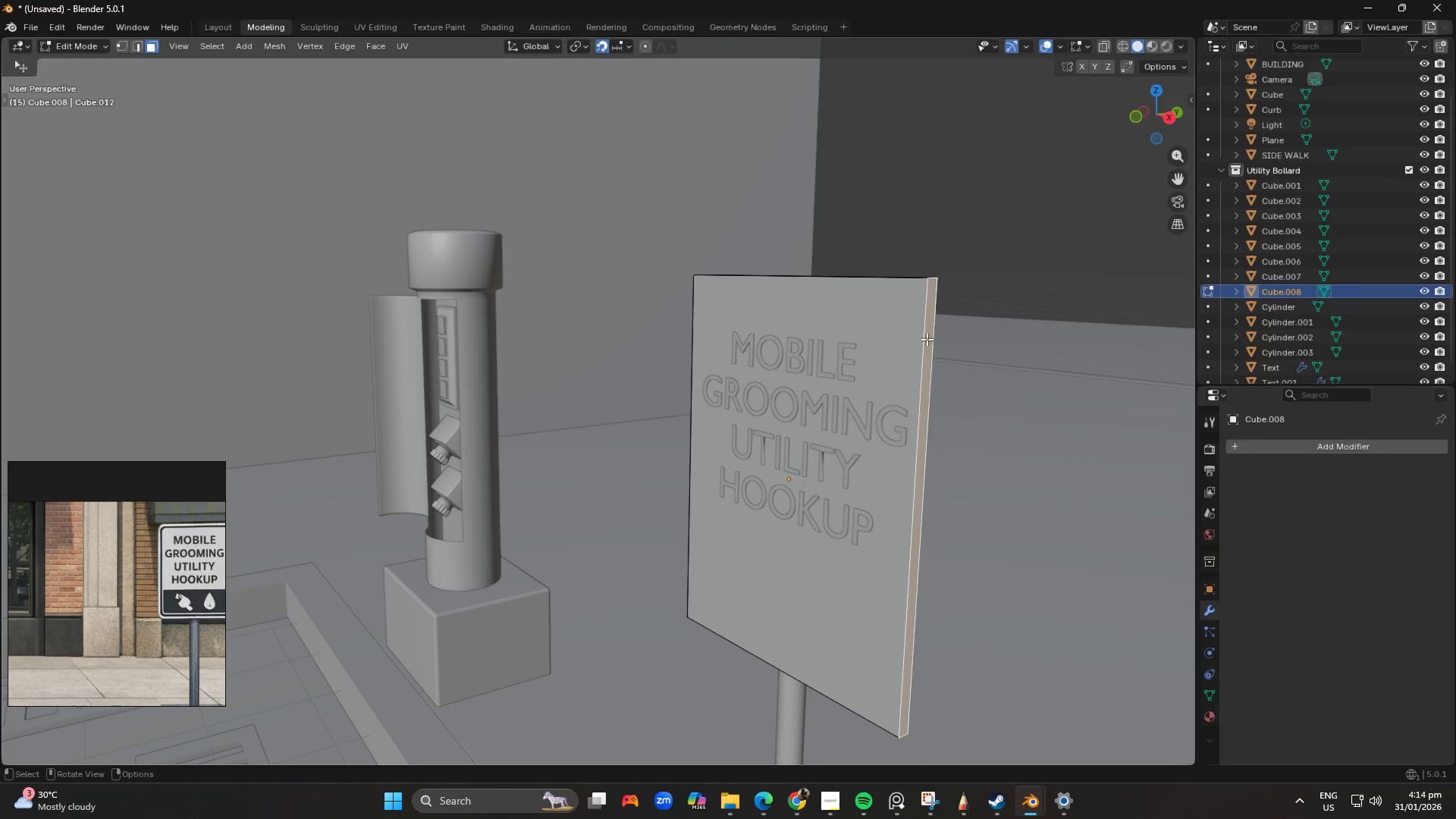 
type(ls)
 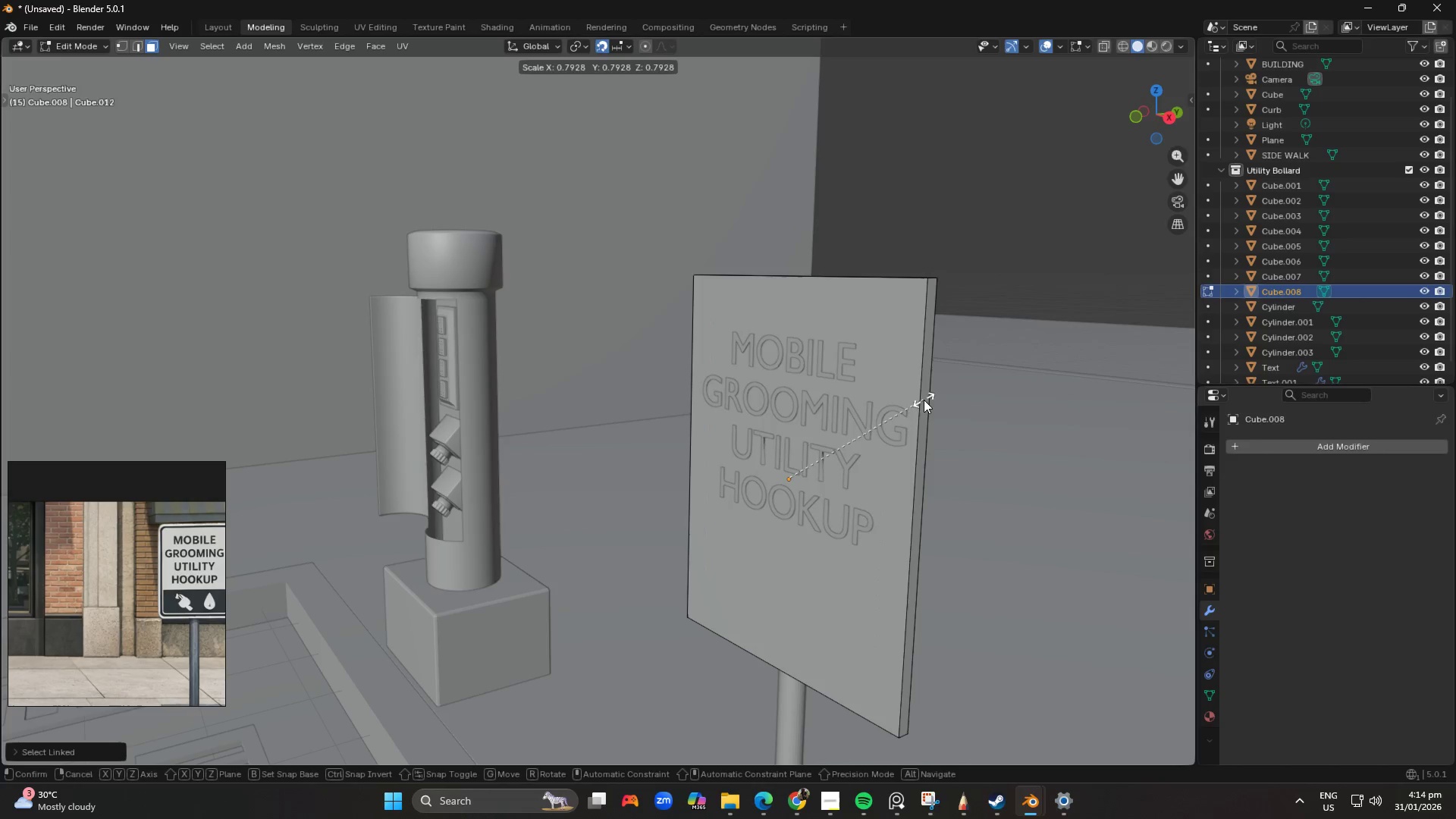 
right_click([937, 400])
 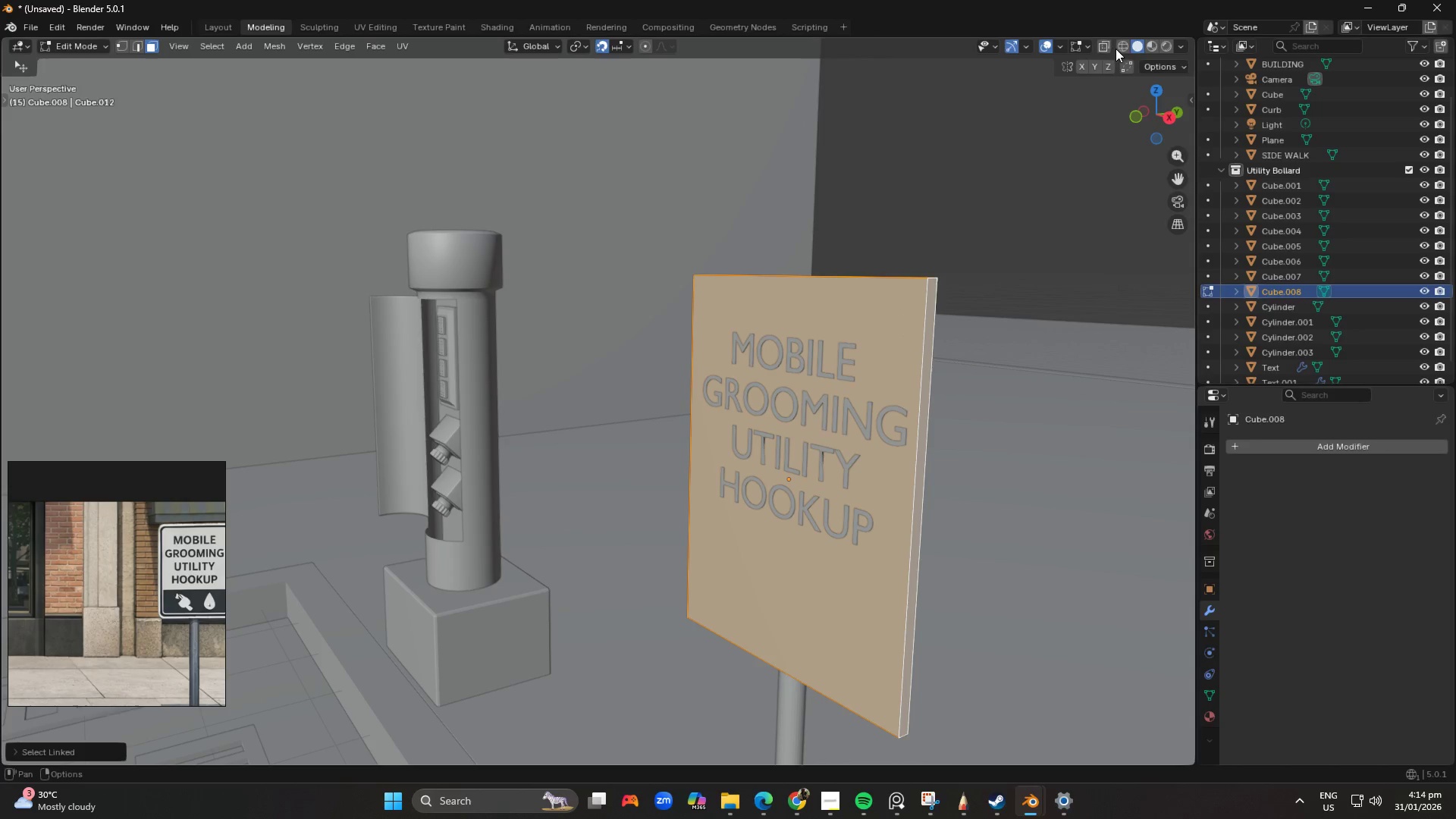 
left_click([1107, 48])
 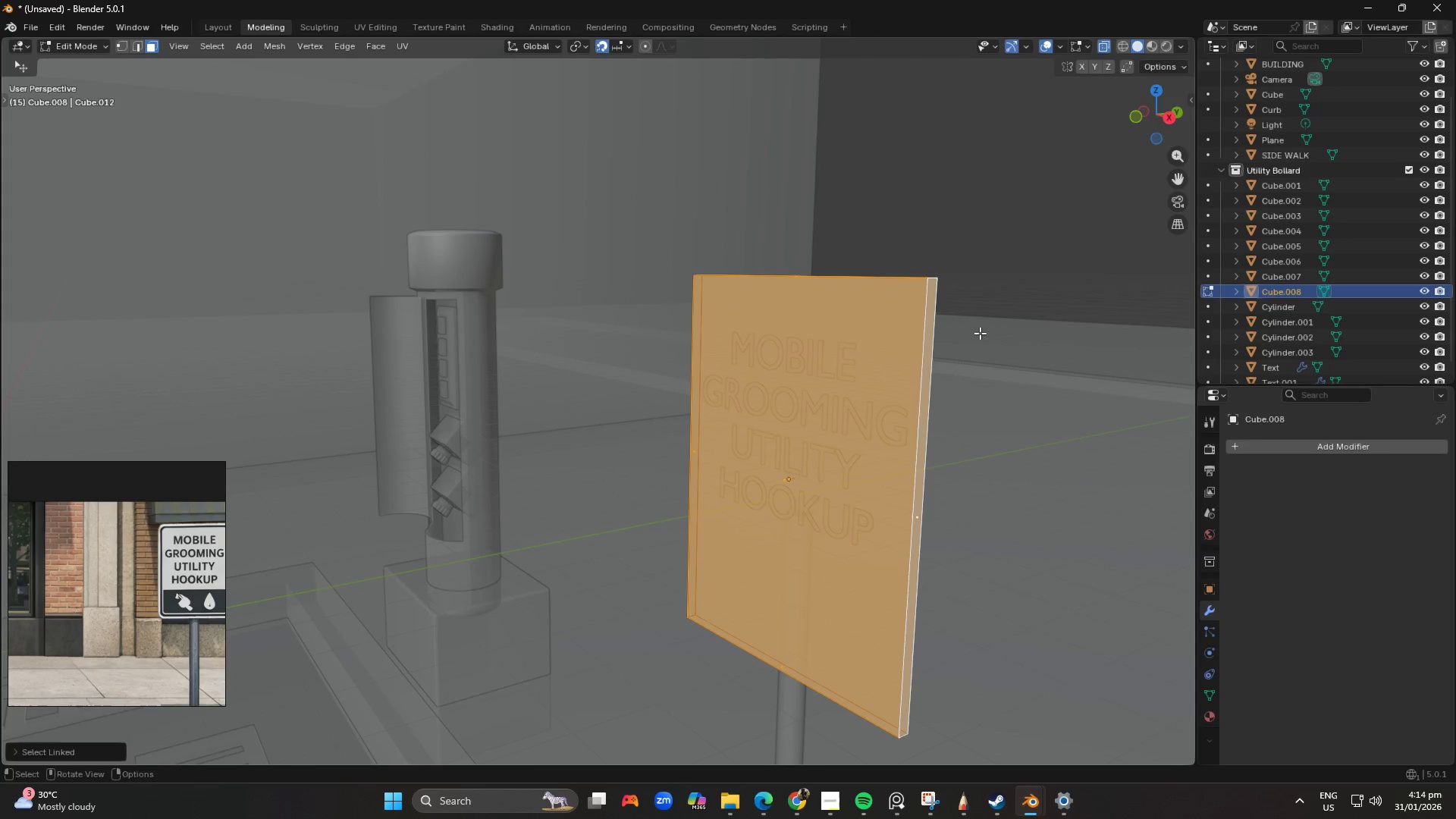 
key(S)
 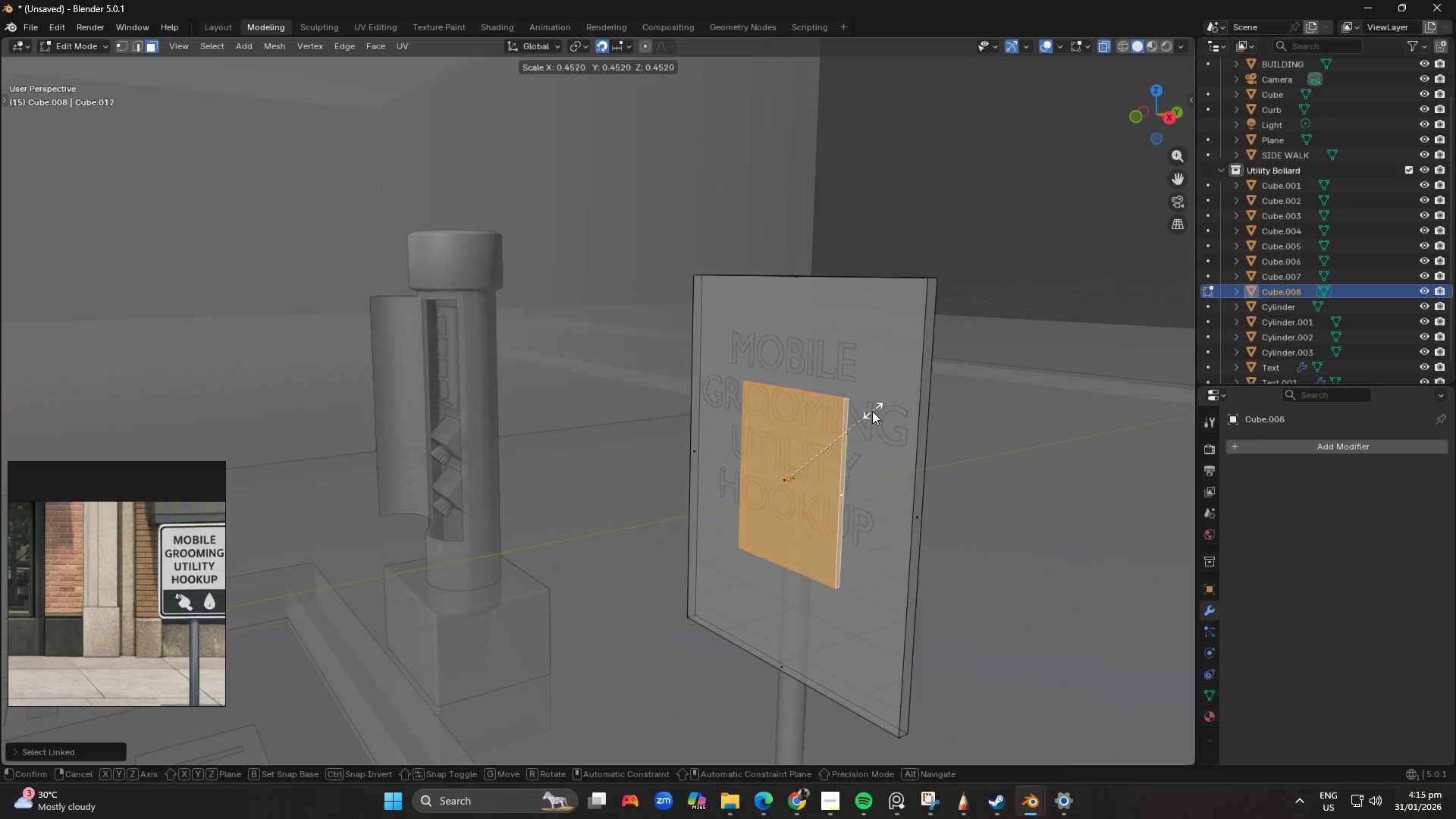 
left_click([877, 414])
 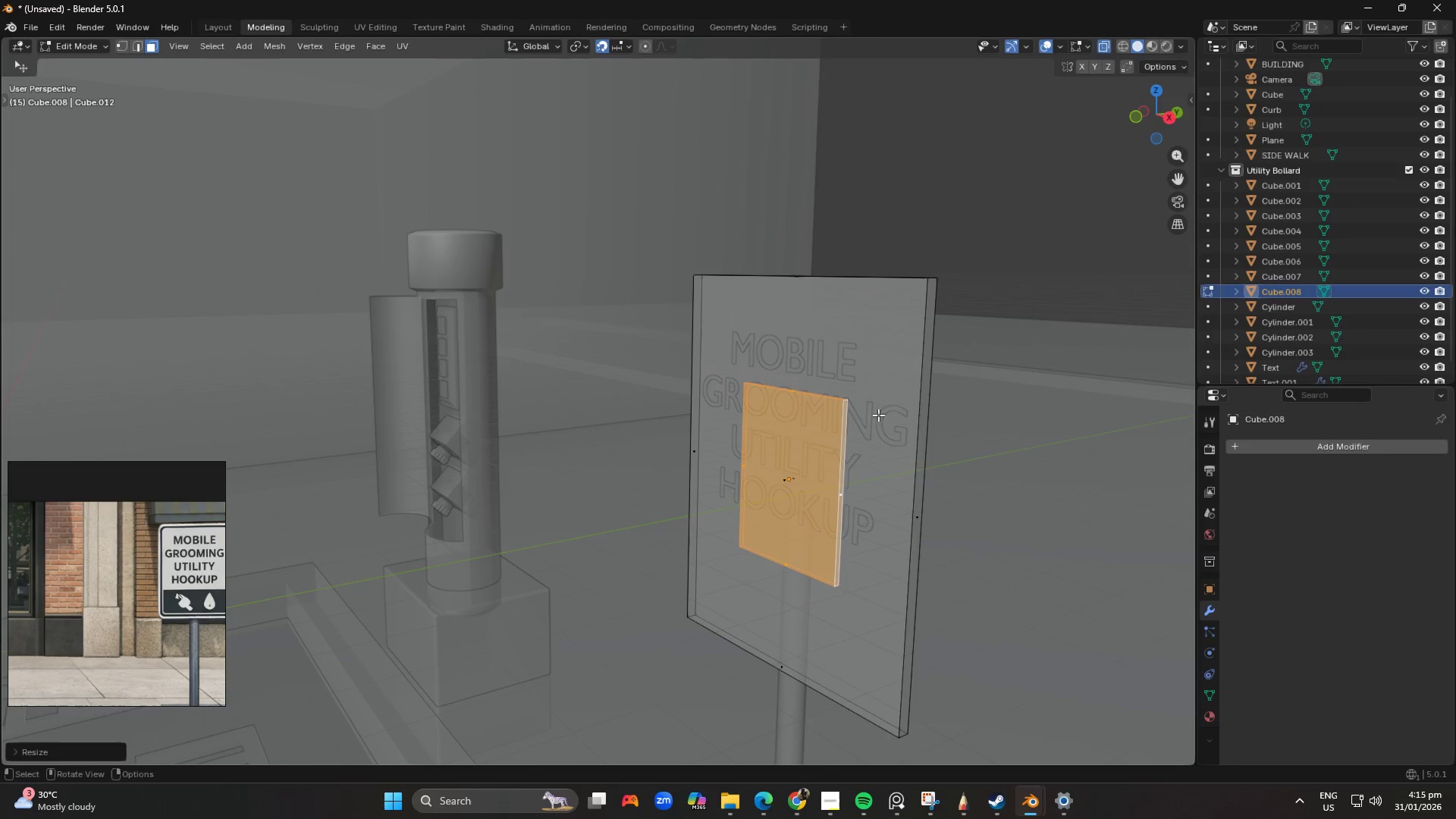 
type(sx)
 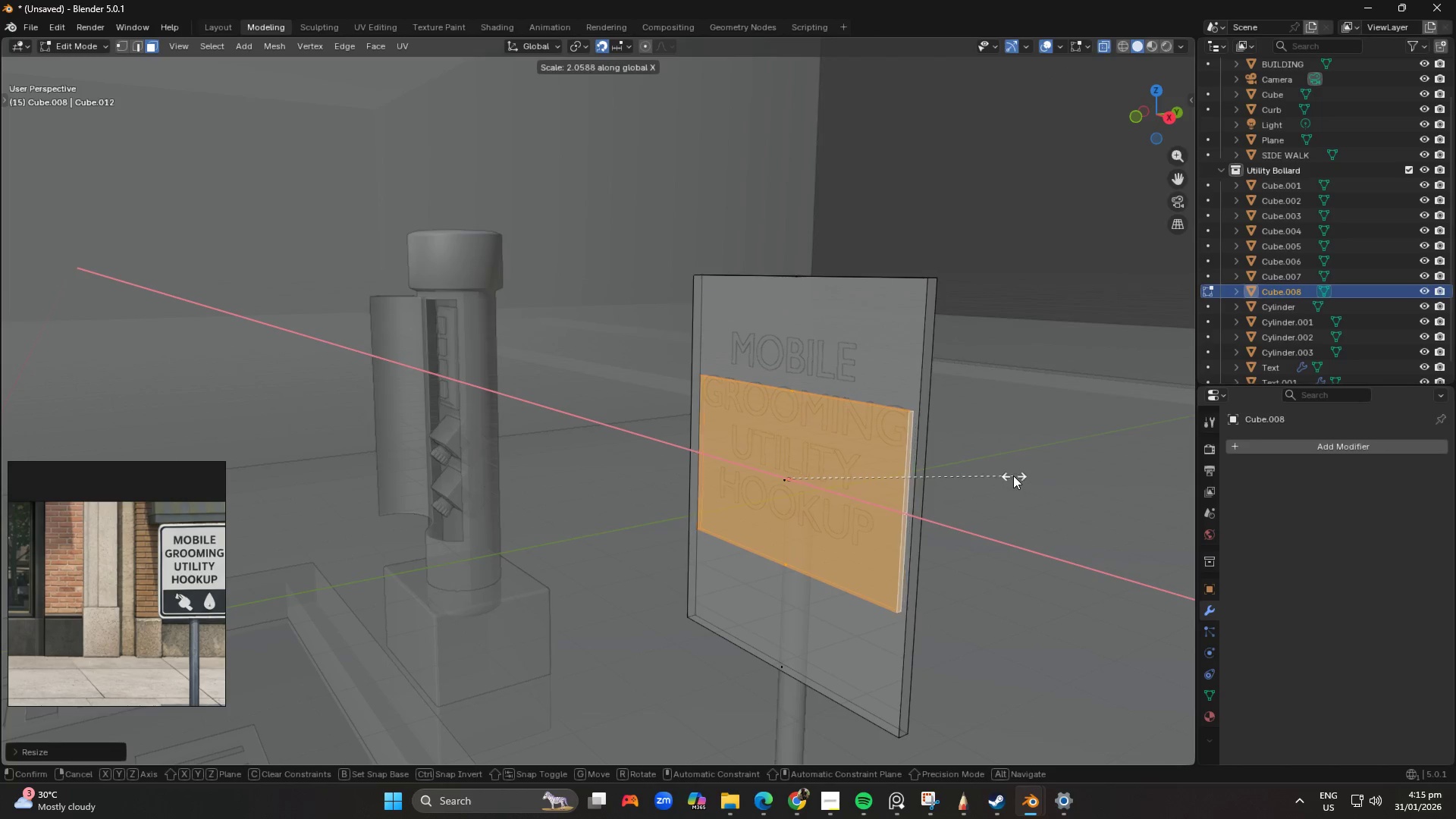 
left_click([1008, 473])
 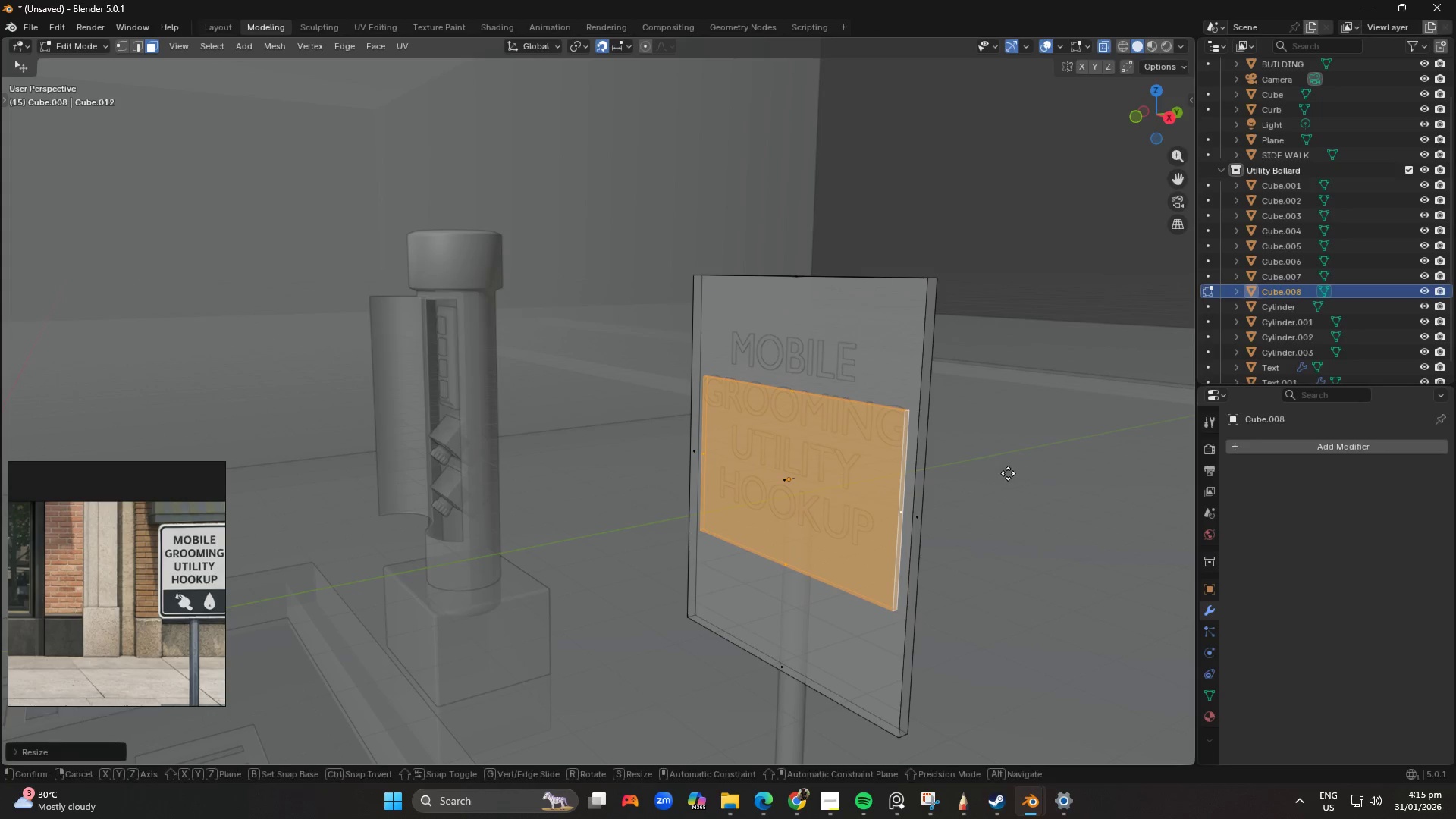 
type(gzgz)
 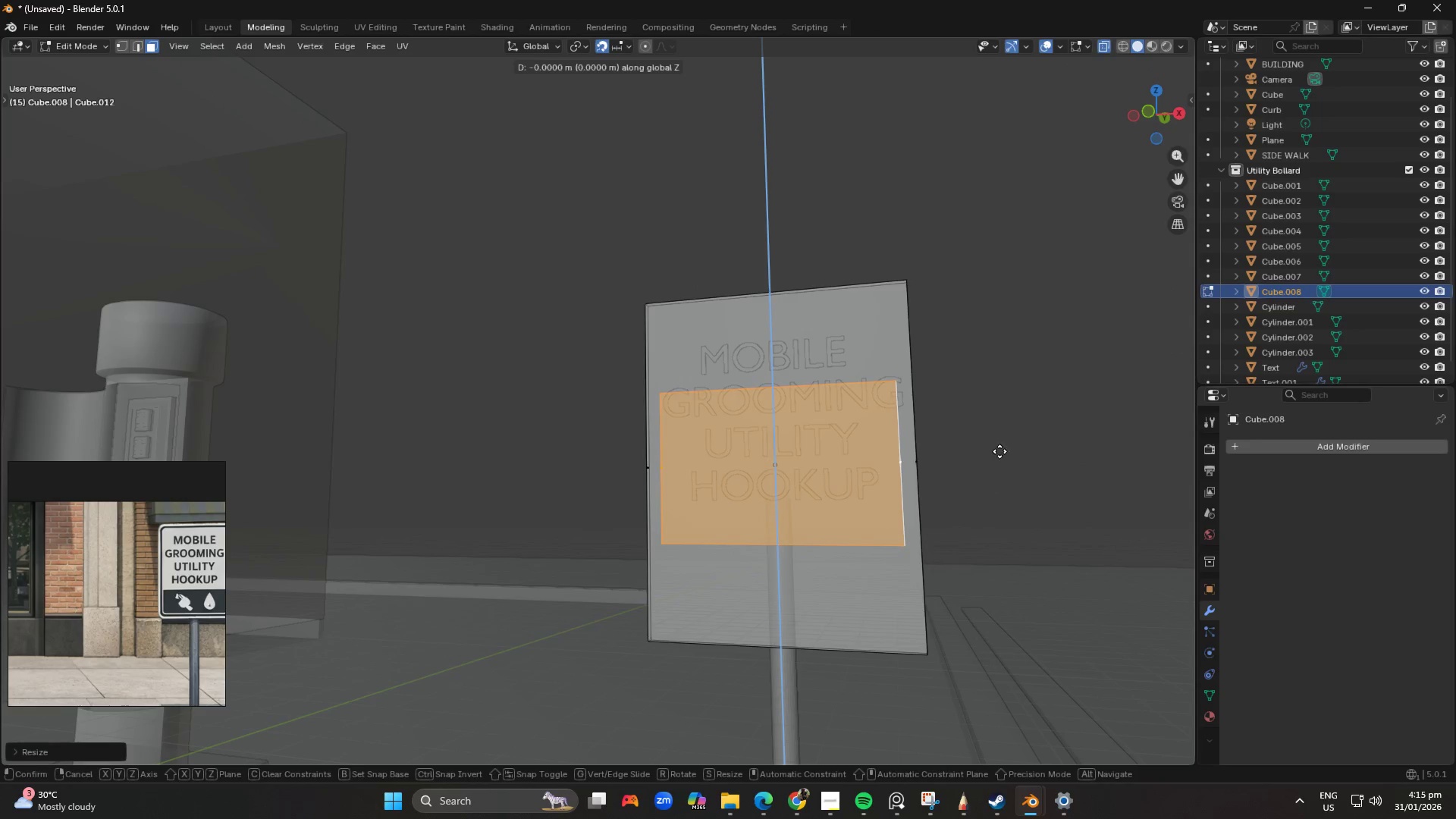 
hold_key(key=ShiftLeft, duration=1.53)
 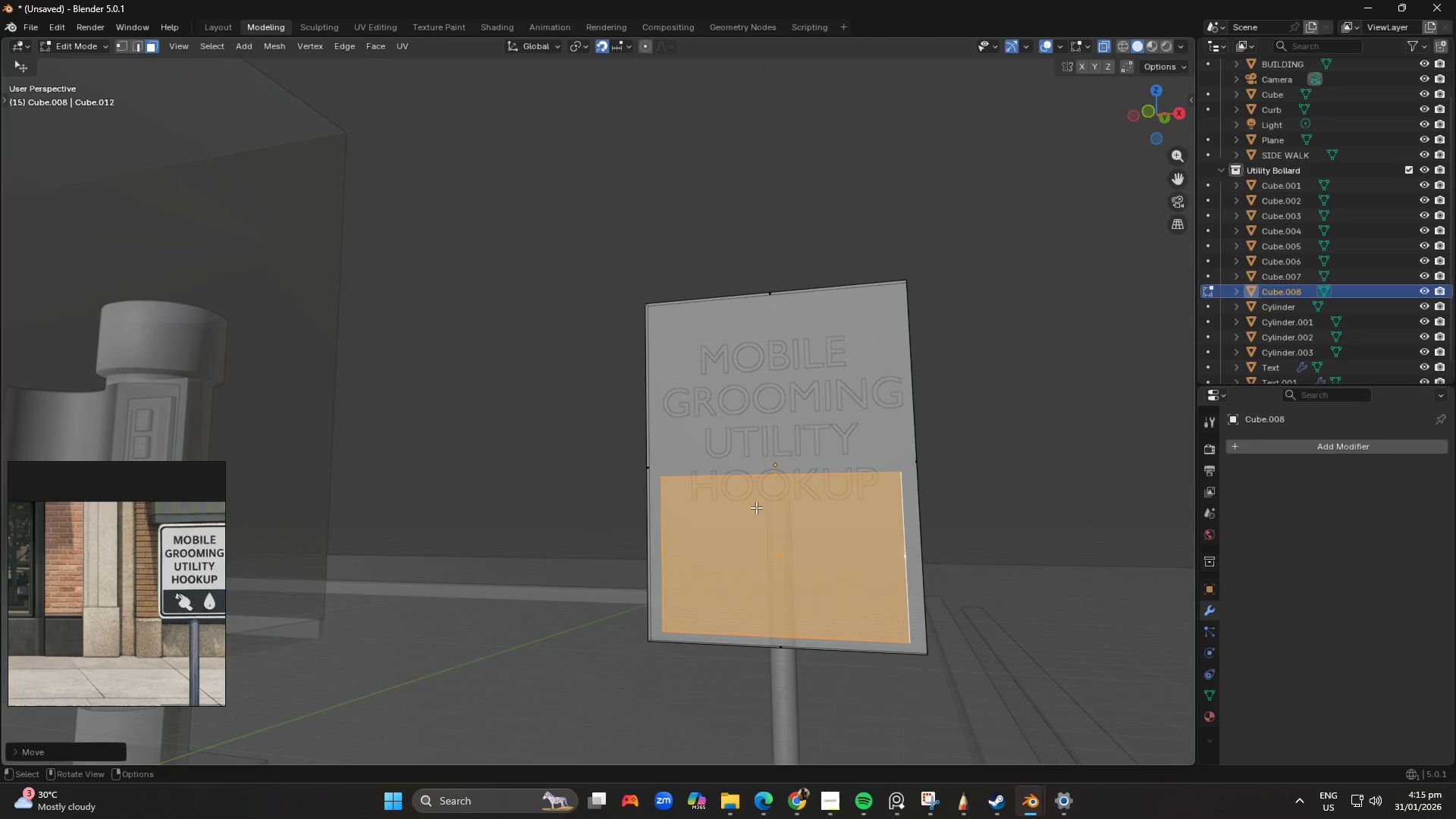 
hold_key(key=ShiftLeft, duration=0.36)
left_click([994, 651])
 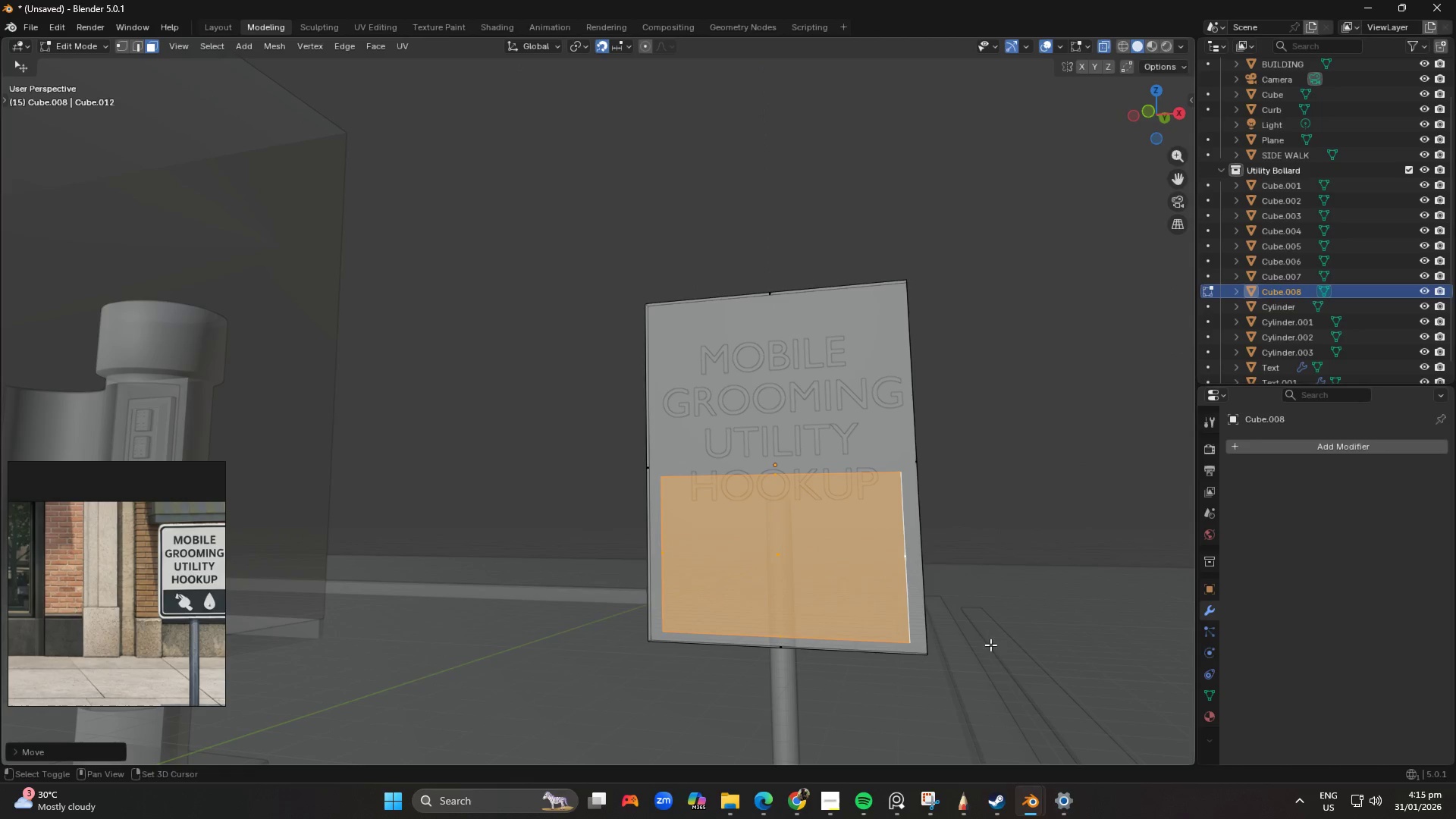 
left_click_drag(start_coordinate=[697, 442], to_coordinate=[847, 520])
 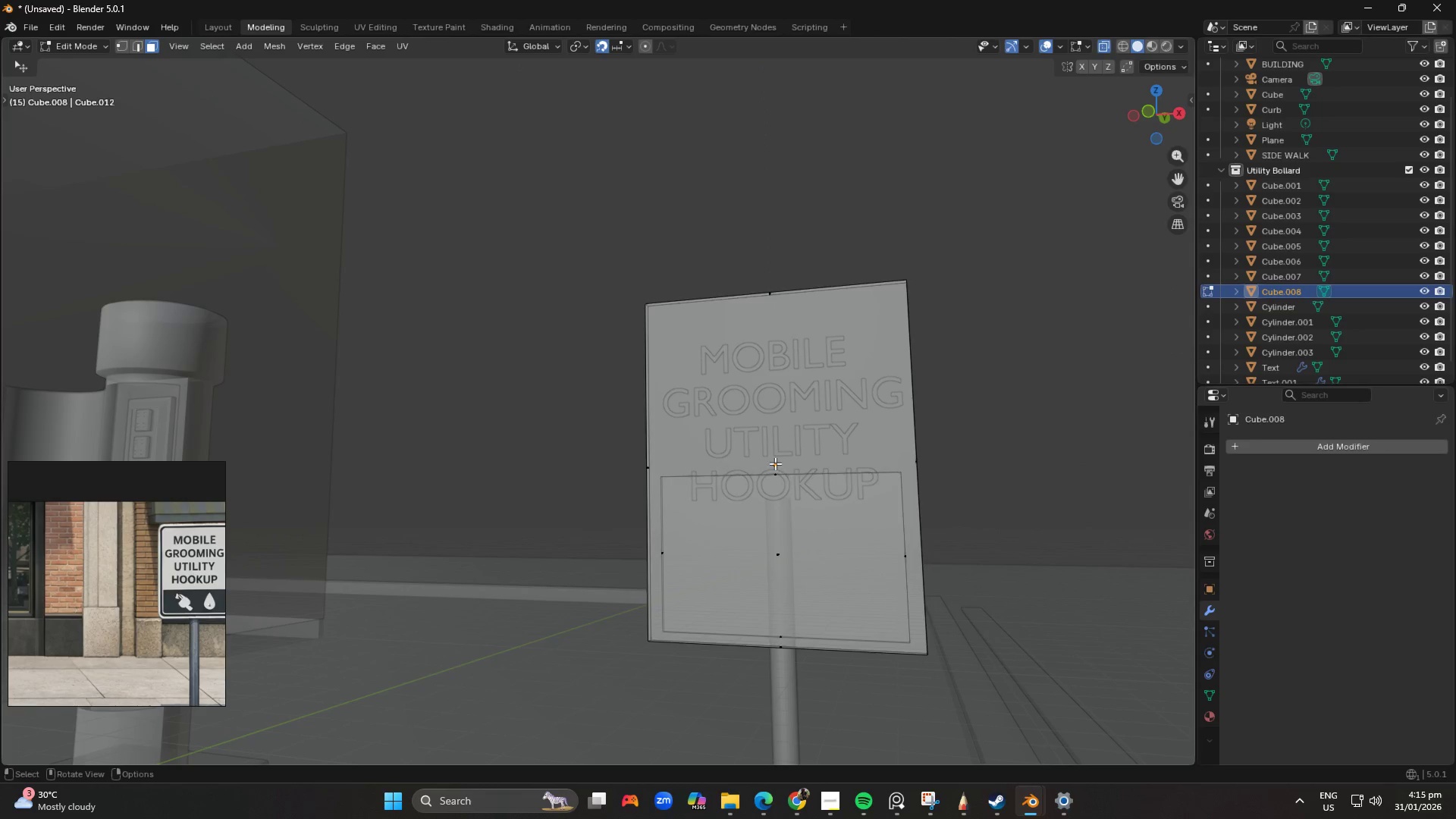 
left_click_drag(start_coordinate=[758, 449], to_coordinate=[797, 502])
 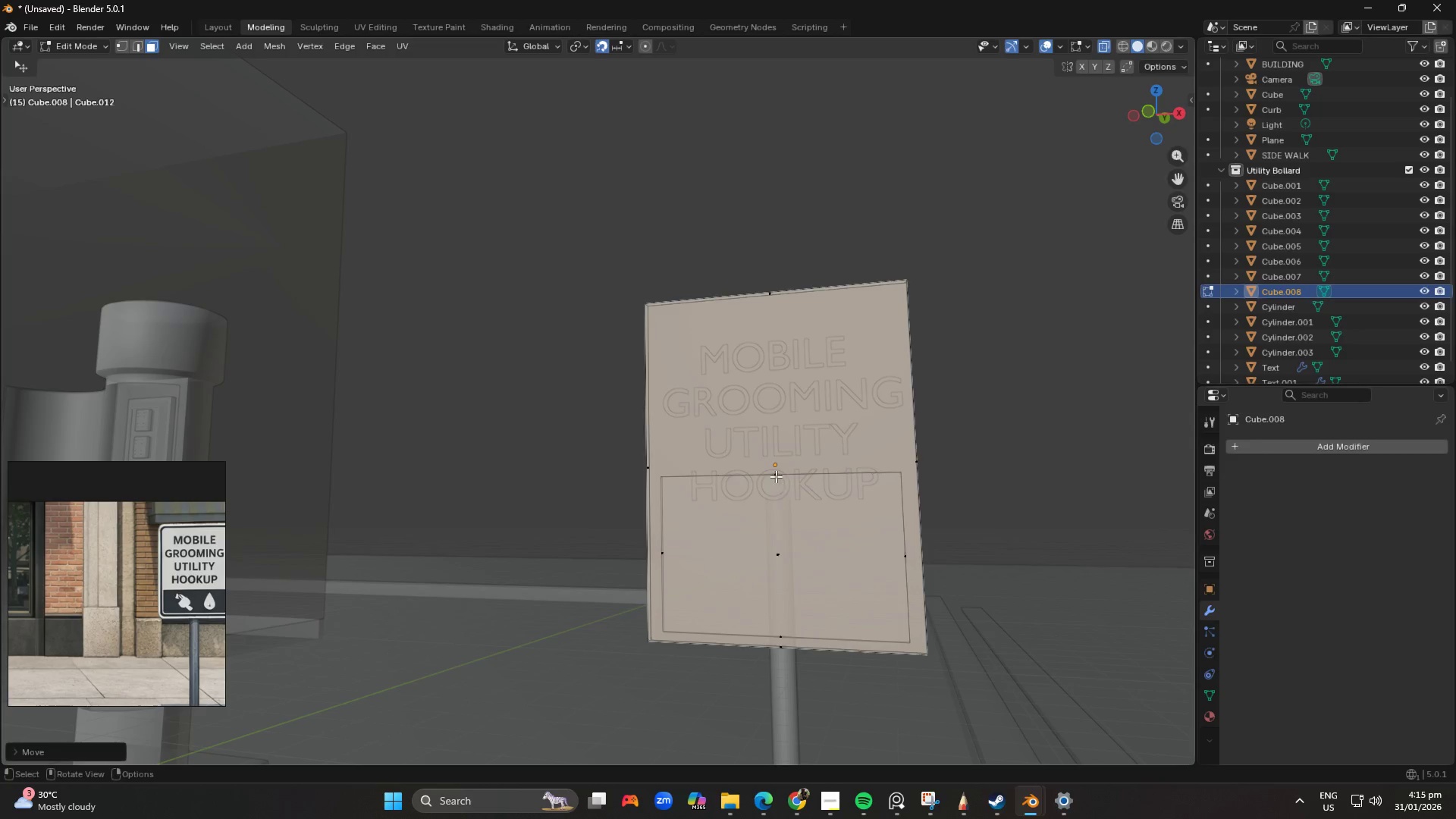 
left_click([776, 475])
 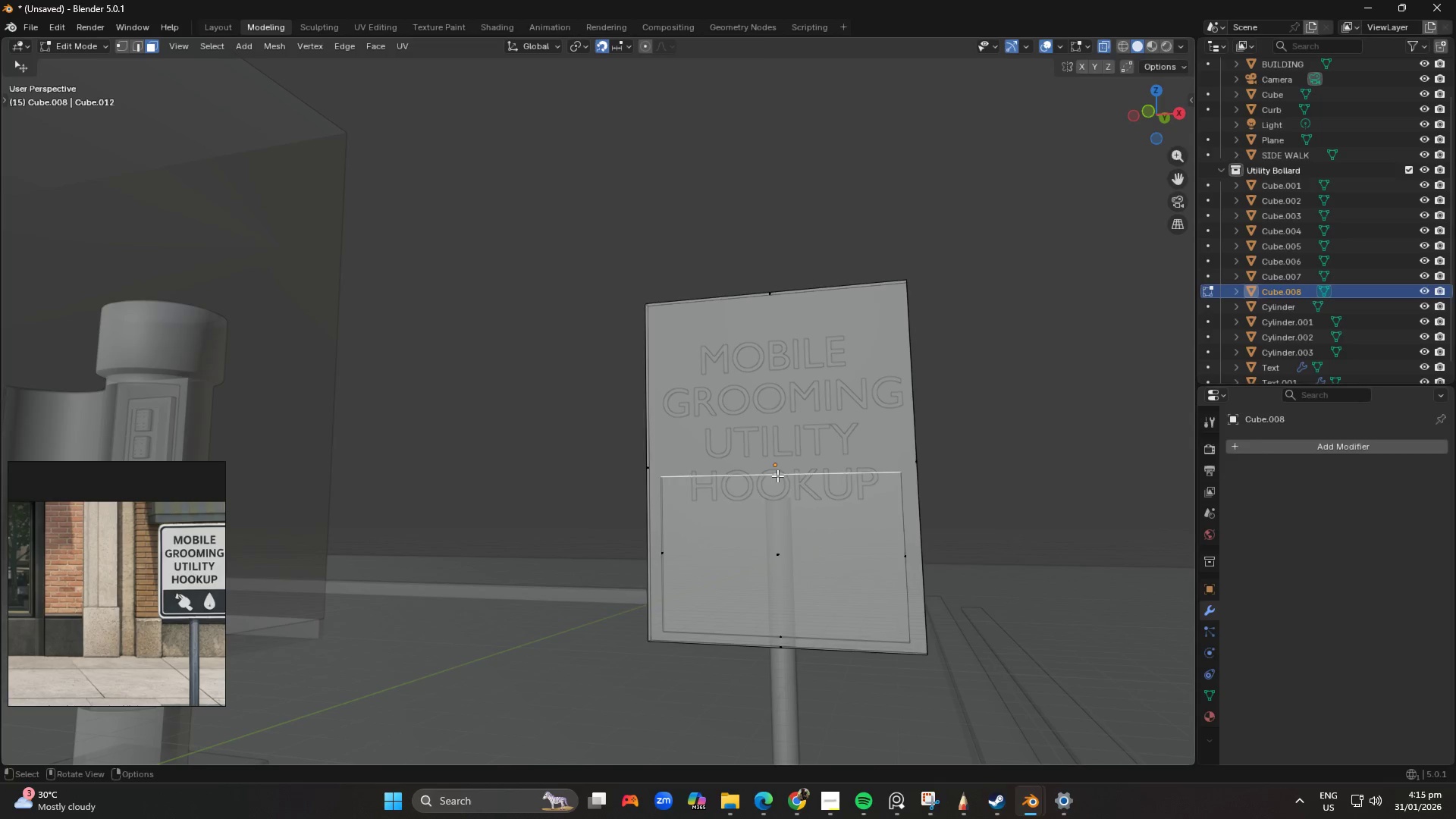 
type(gz)
 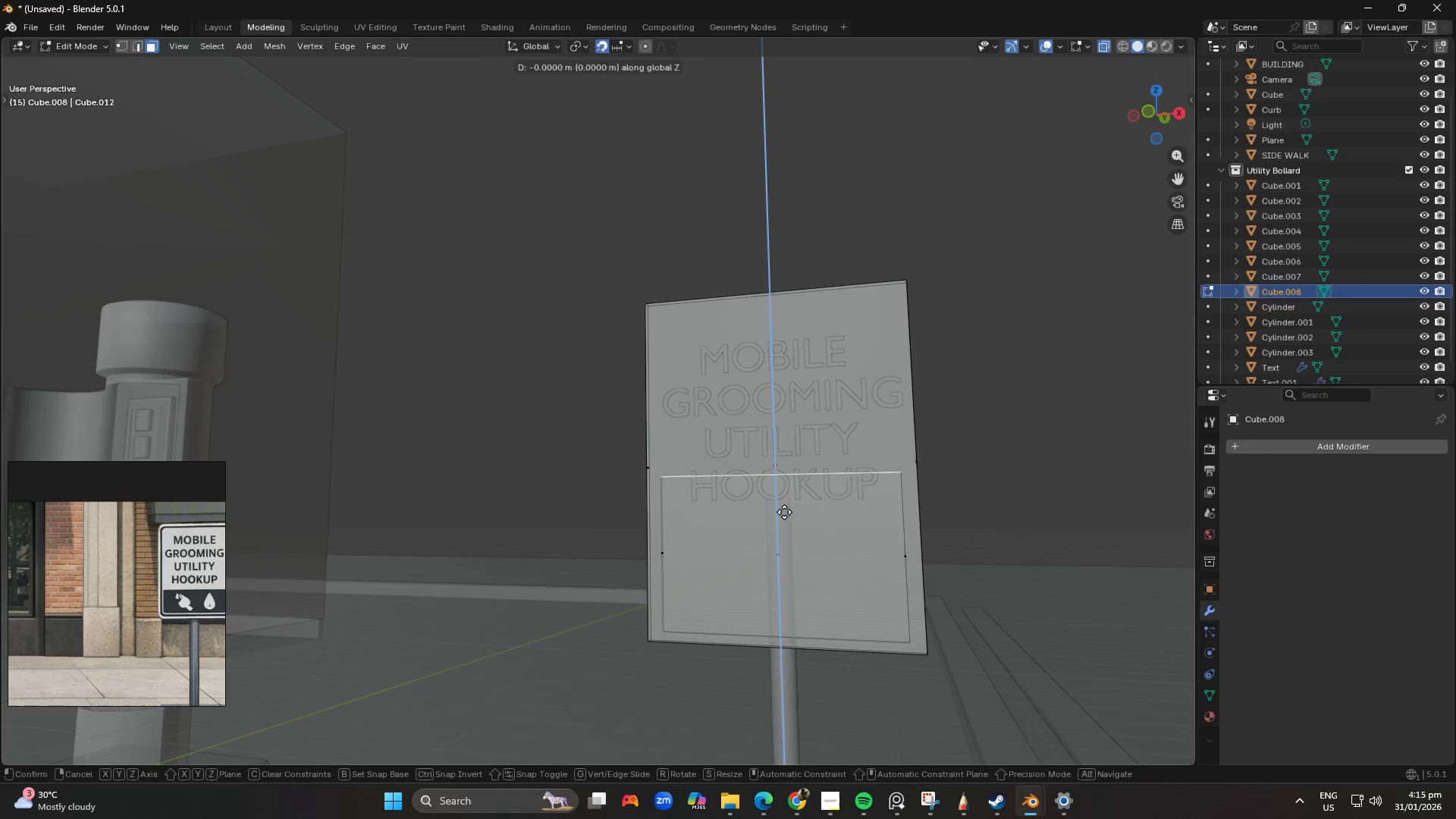 
key(Shift+Z)
 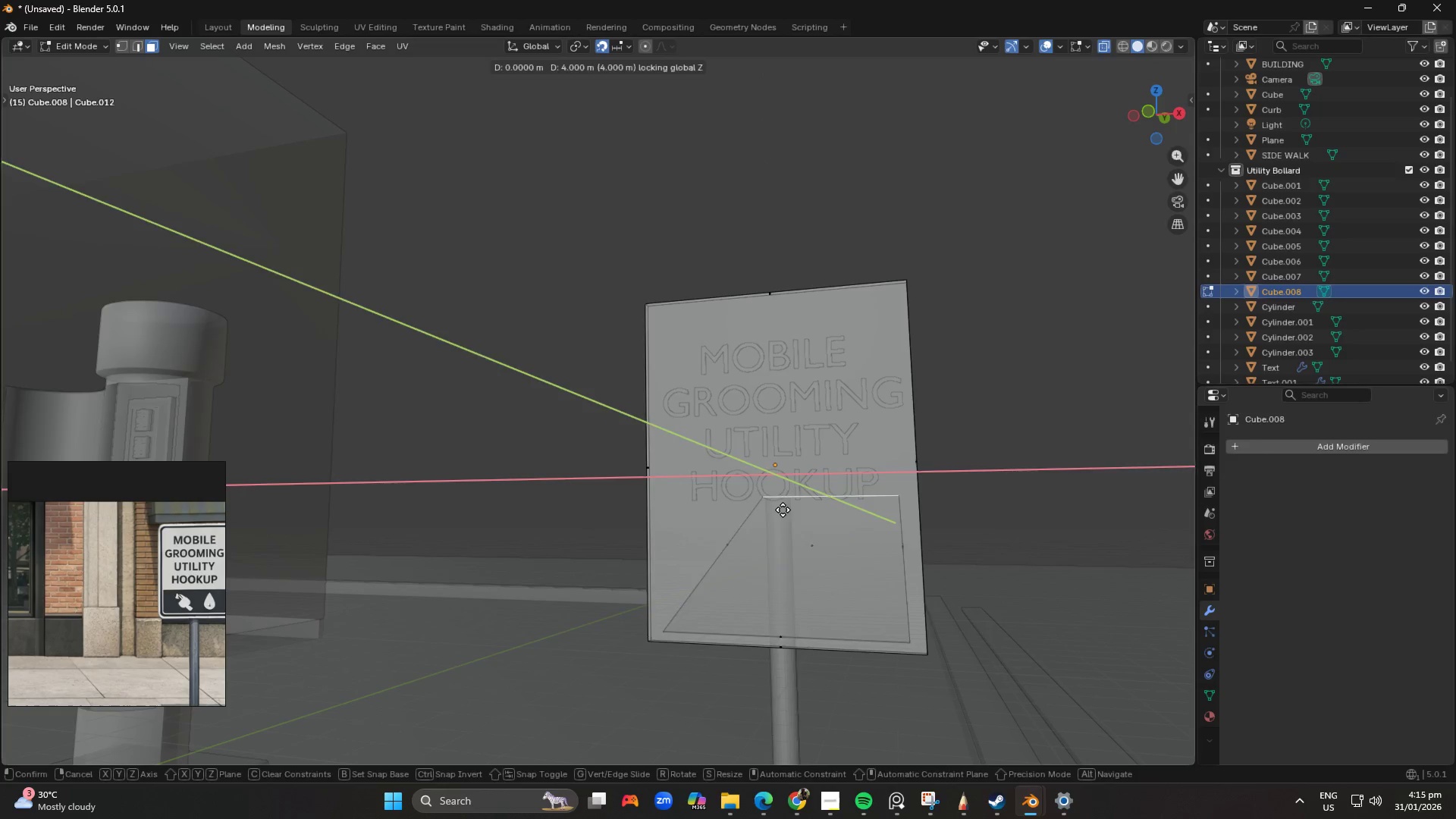 
right_click([783, 510])
 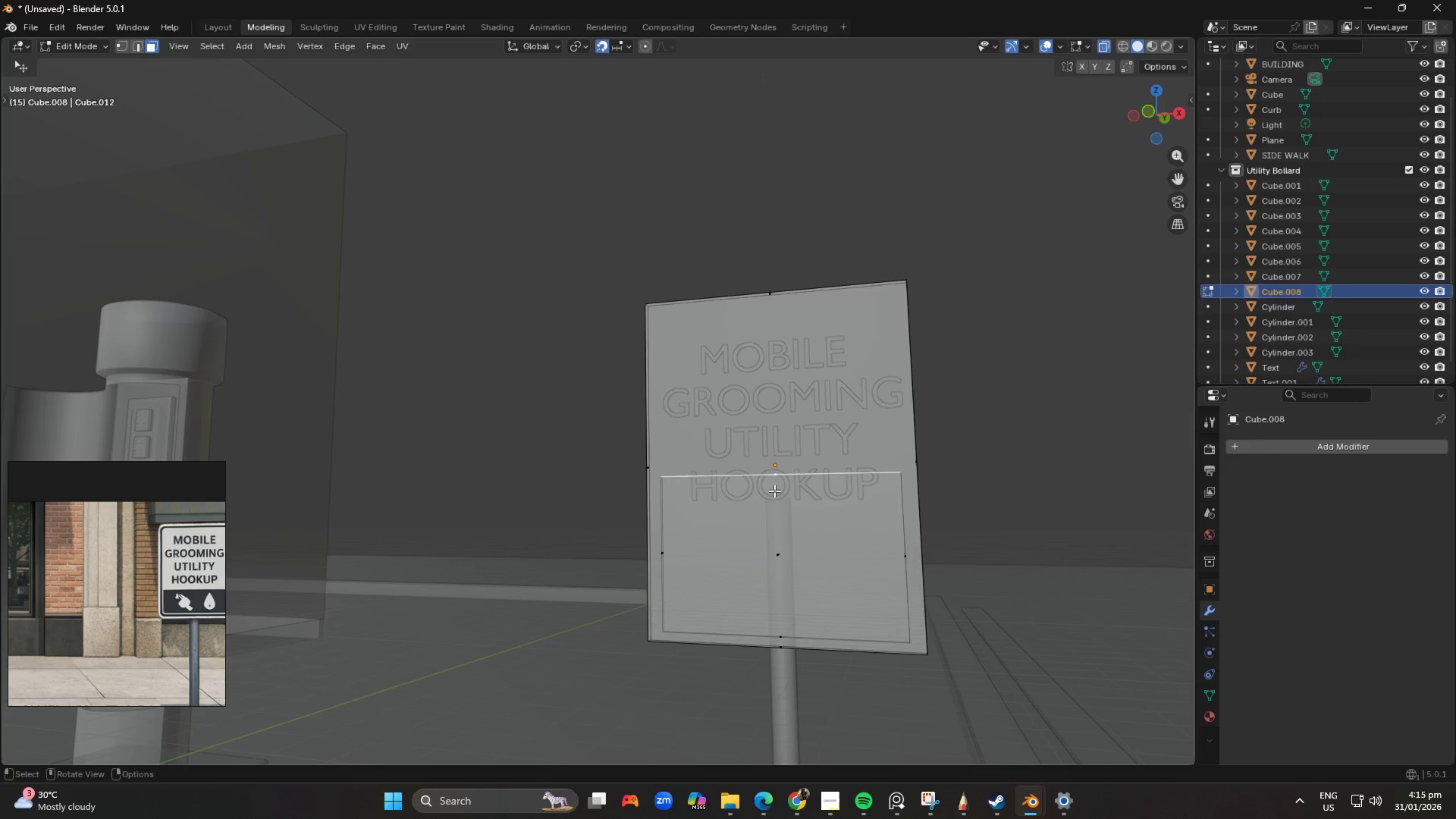 
type(gz)
 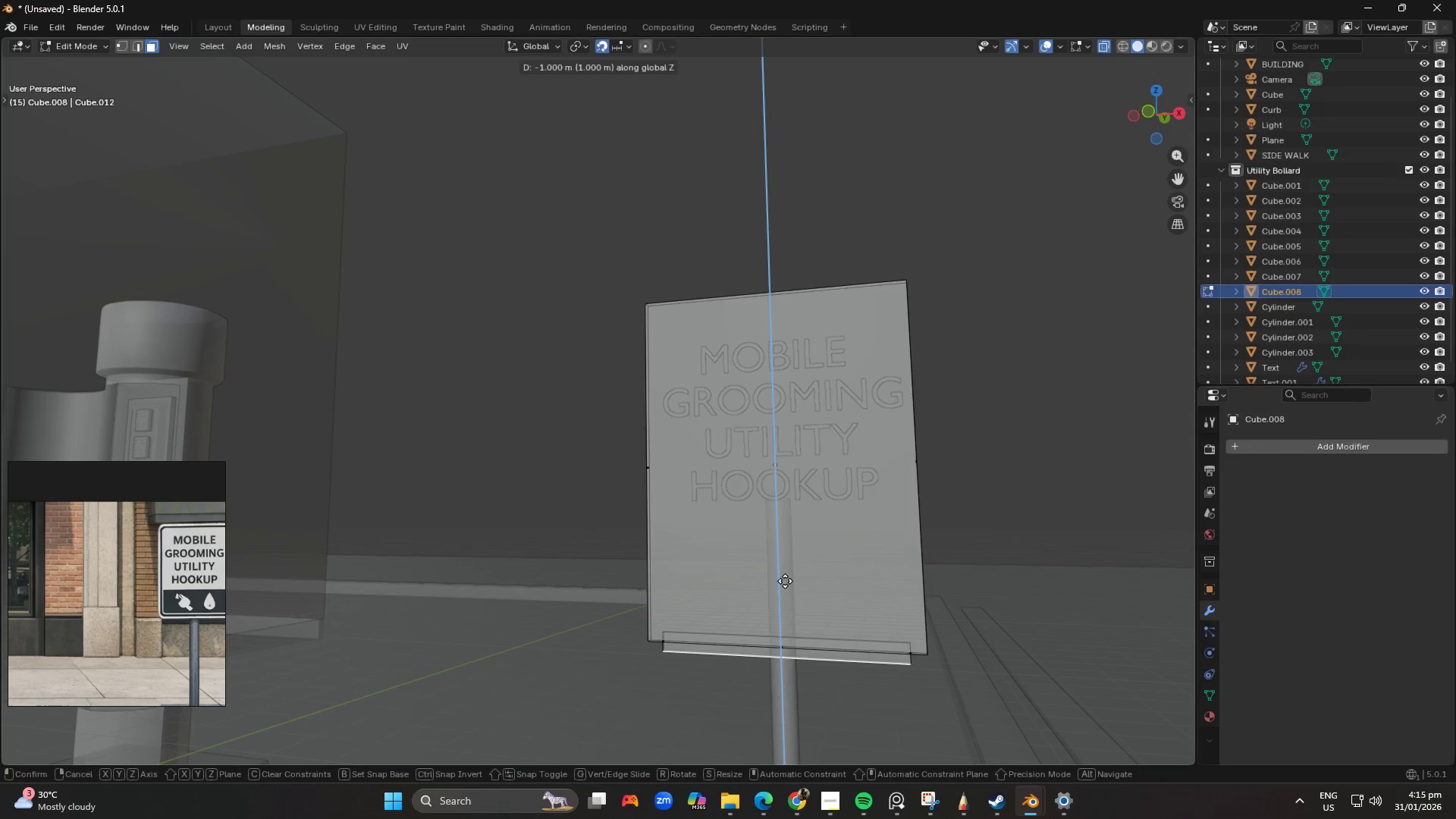 
hold_key(key=ShiftLeft, duration=1.2)
left_click([788, 583])
 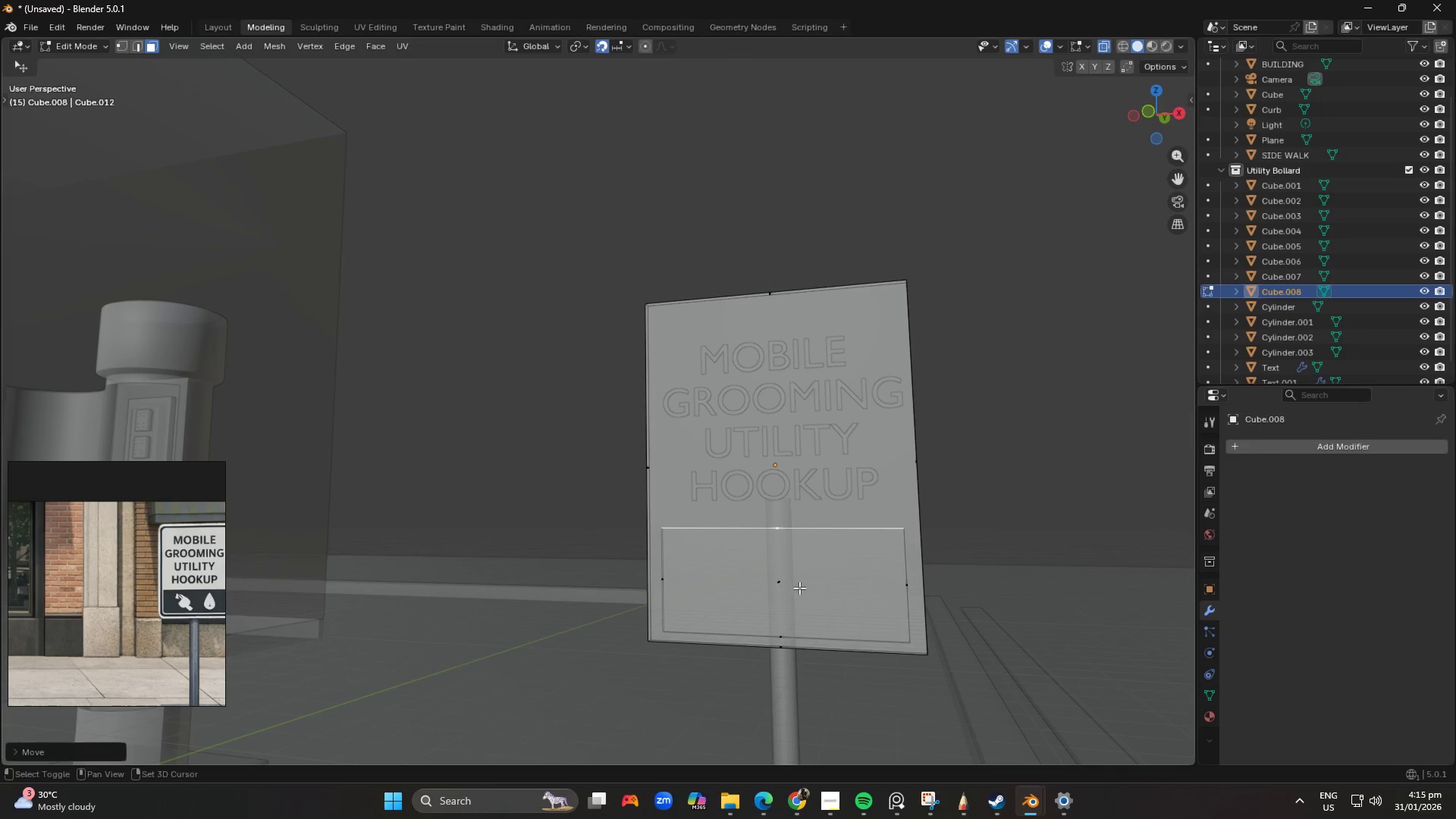 
hold_key(key=ShiftLeft, duration=1.47)
 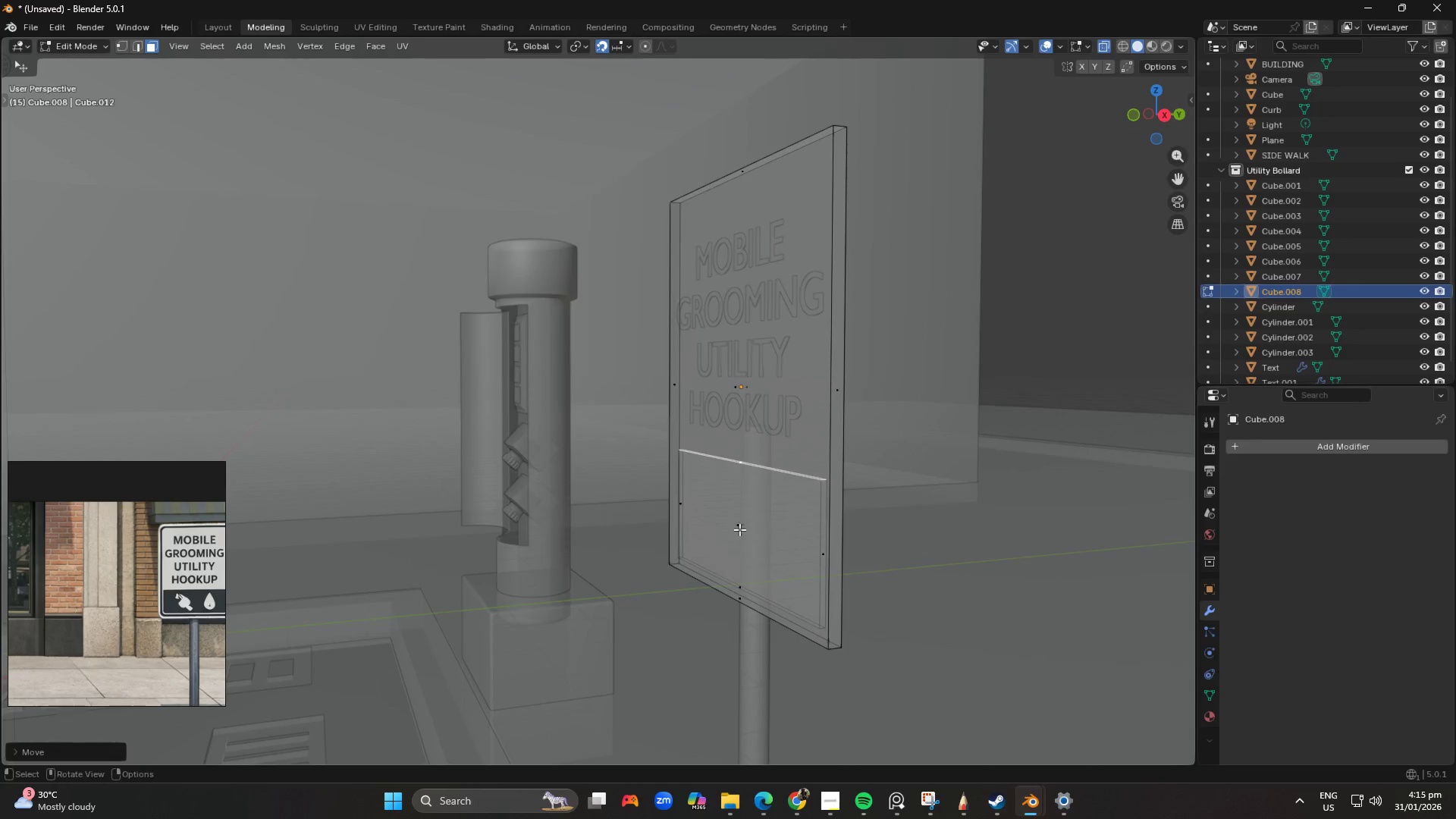 
scroll: coordinate [739, 529], scroll_direction: up, amount: 1.0
 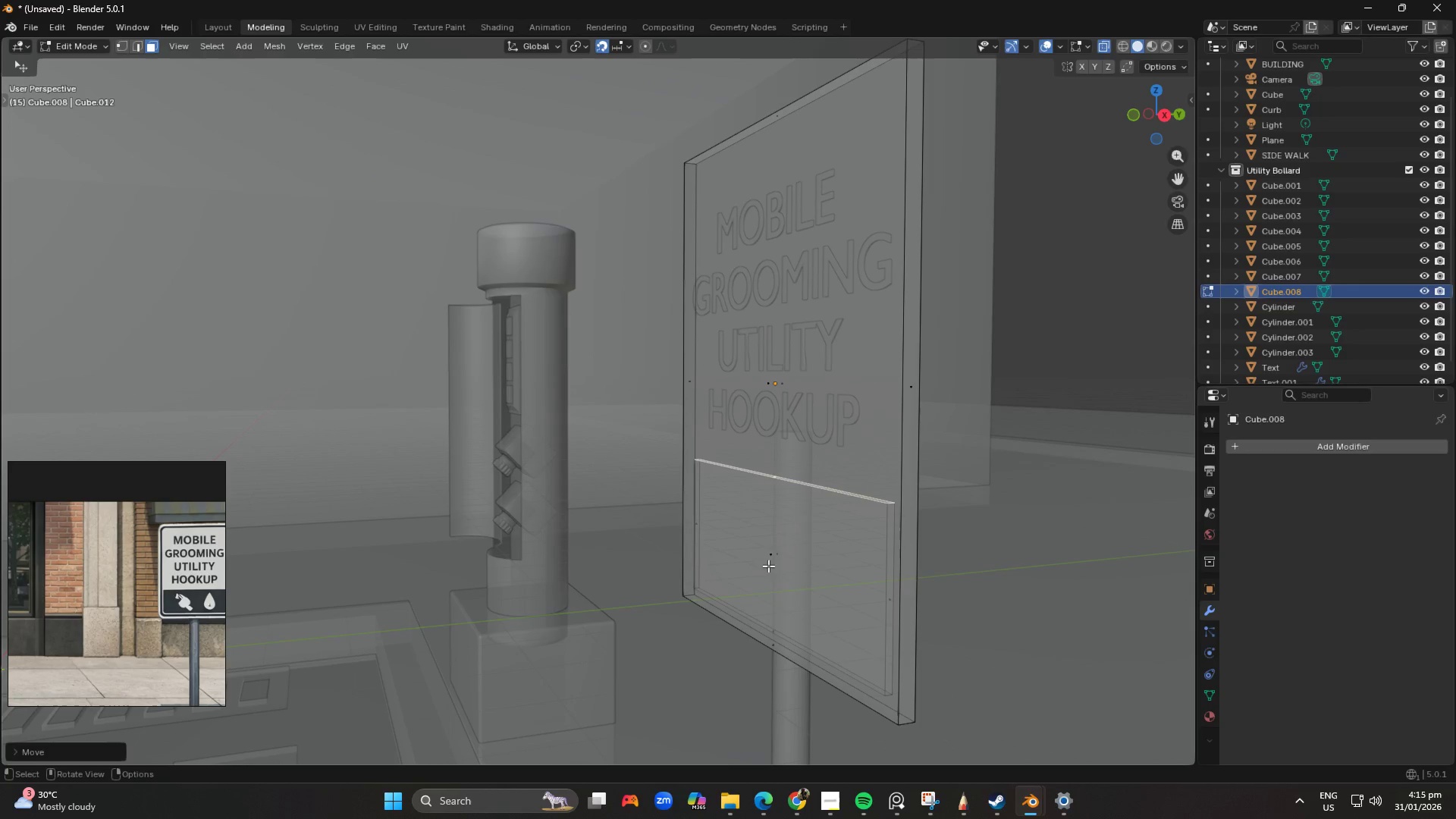 
left_click([768, 565])
 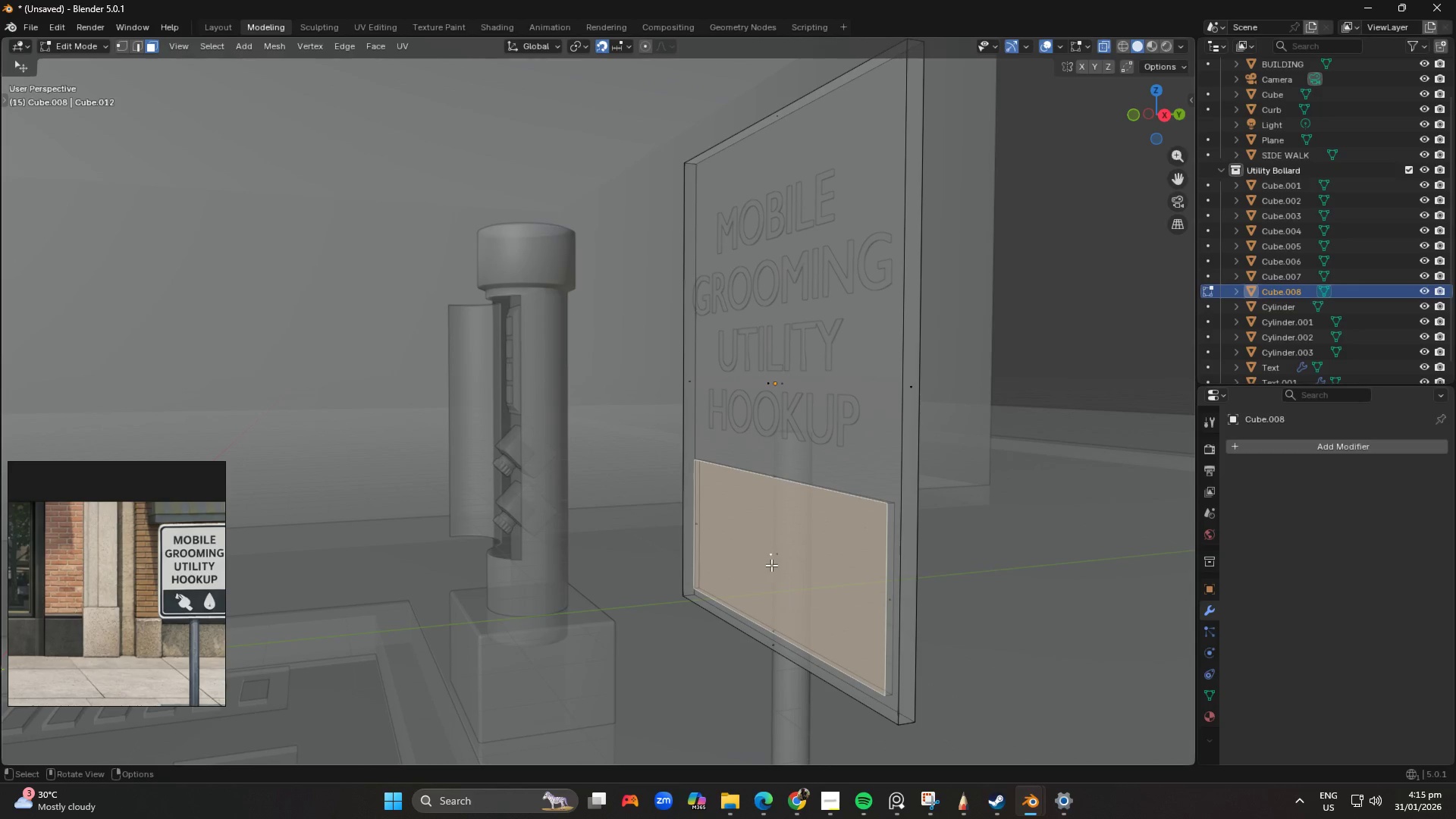 
type(gy)
 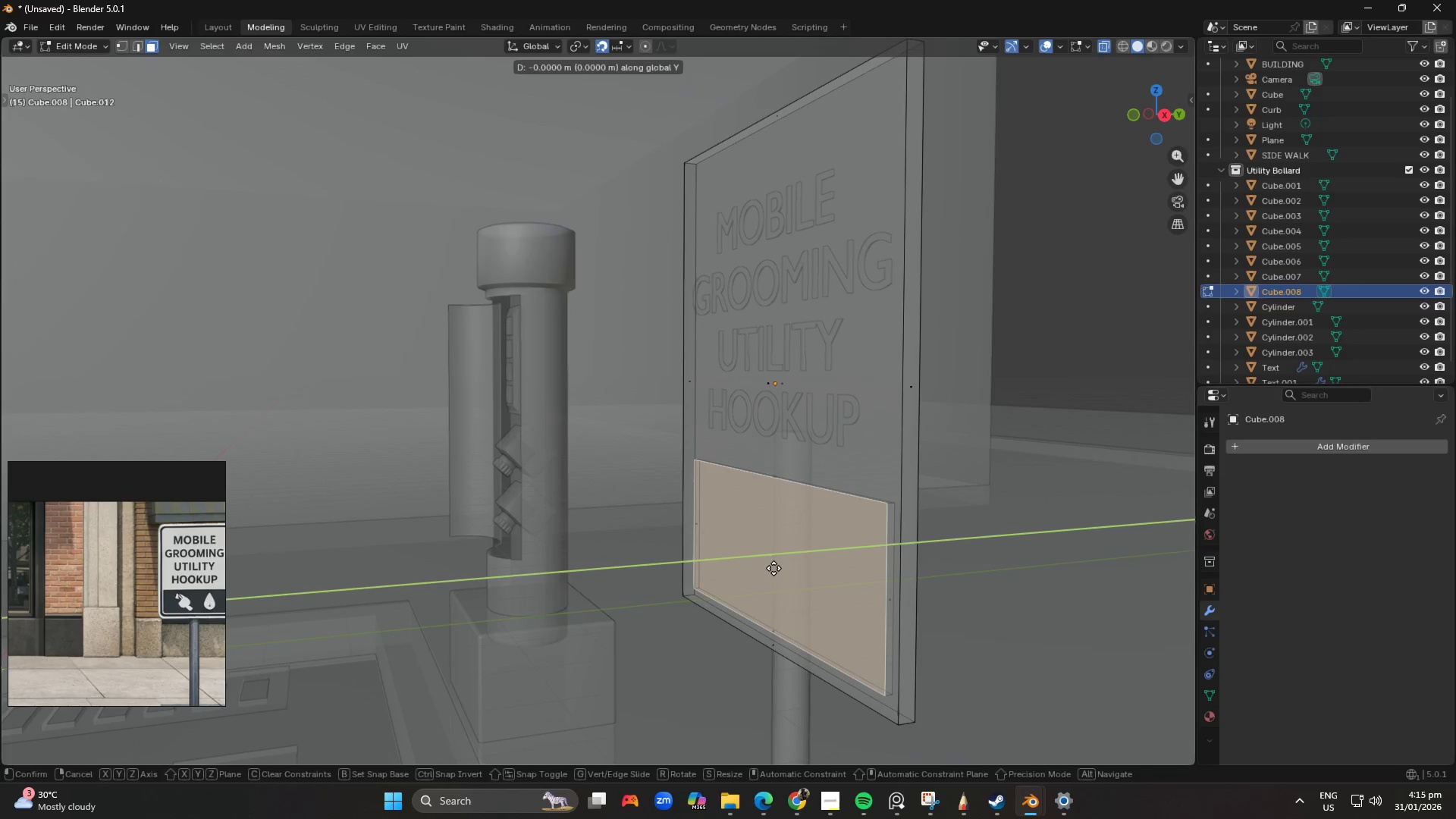 
hold_key(key=ShiftLeft, duration=0.42)
 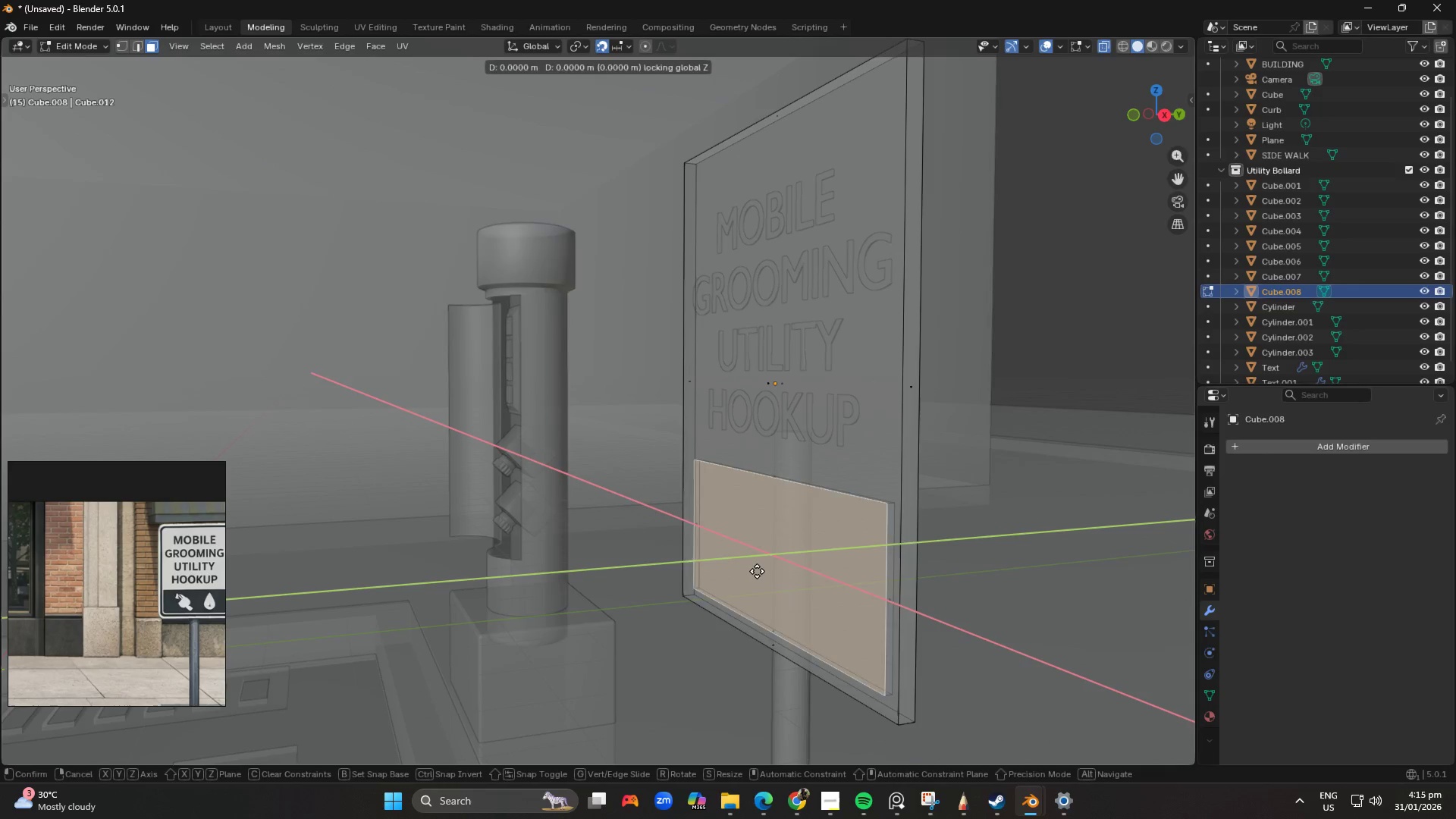 
hold_key(key=Z, duration=0.39)
 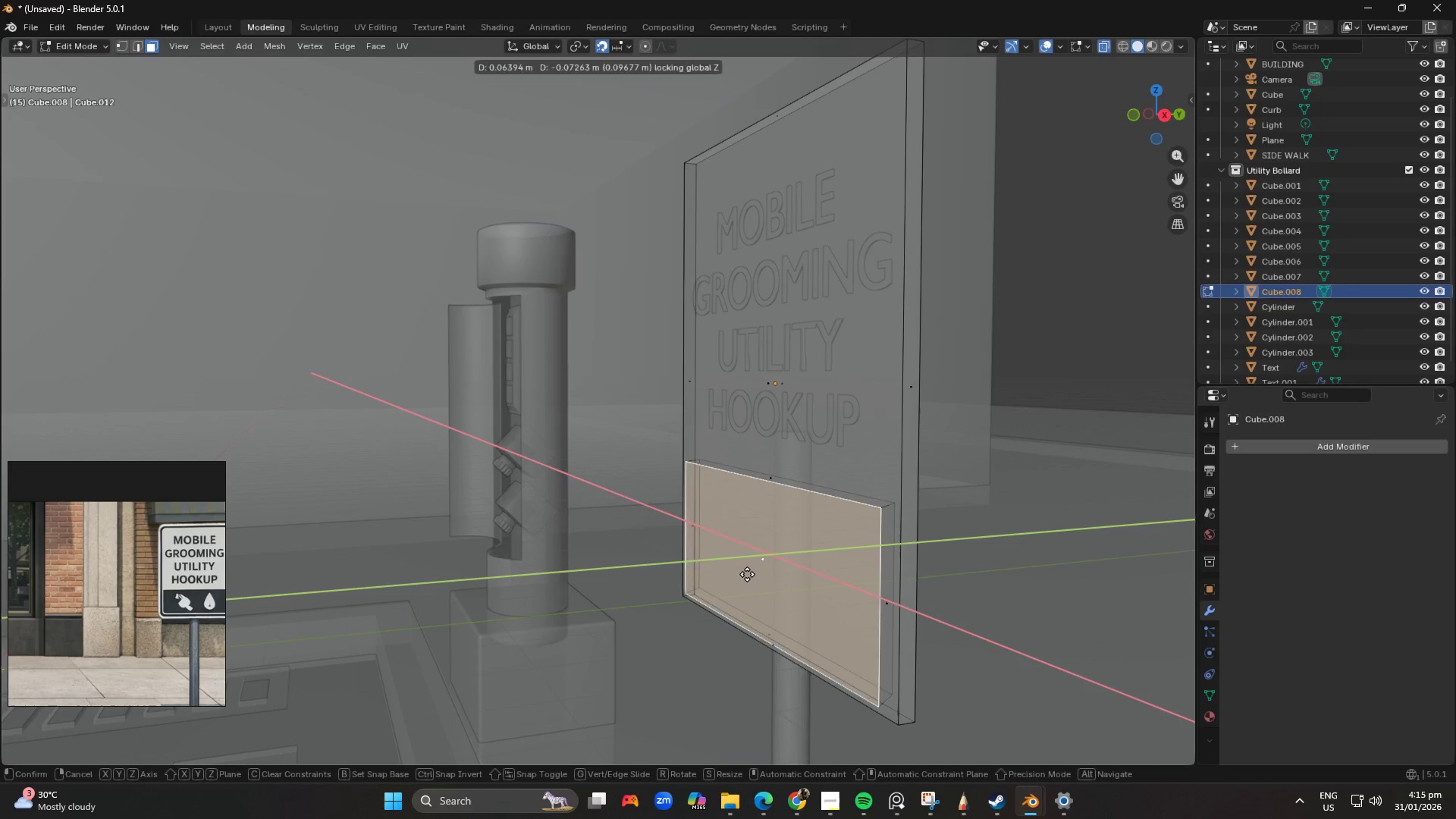 
hold_key(key=ShiftLeft, duration=0.61)
 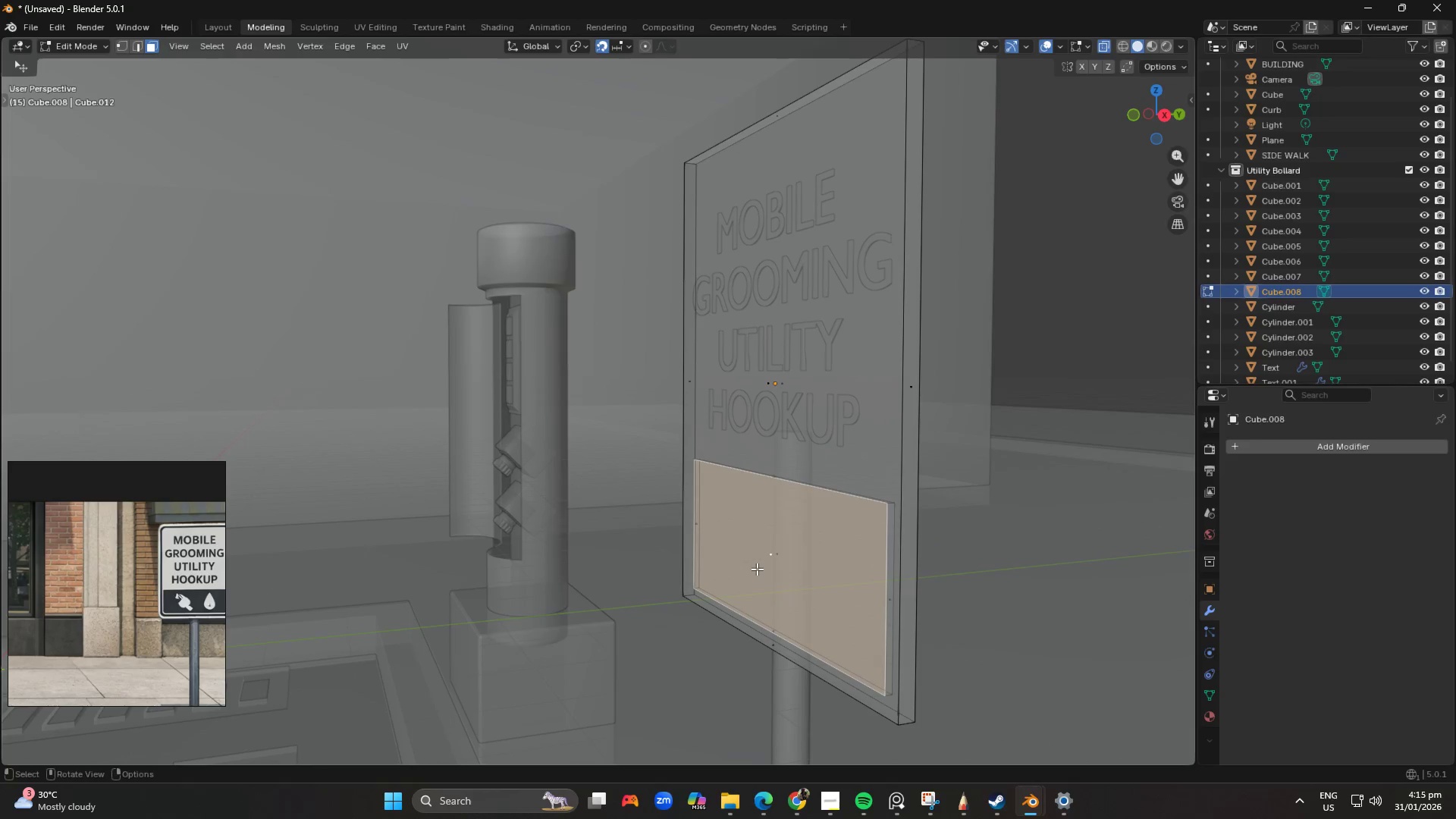 
key(Control+Shift+ControlLeft)
 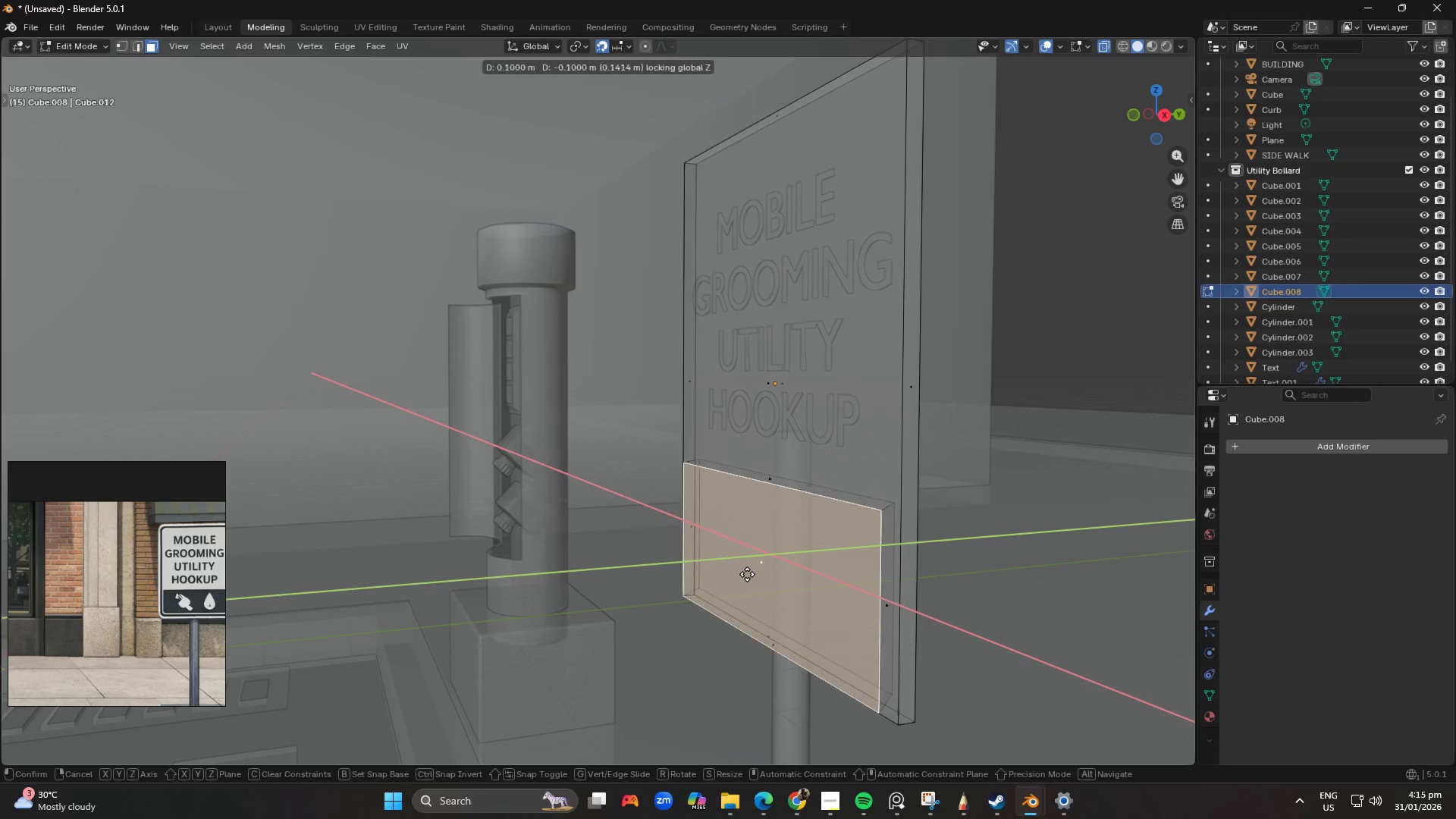 
right_click([756, 574])
 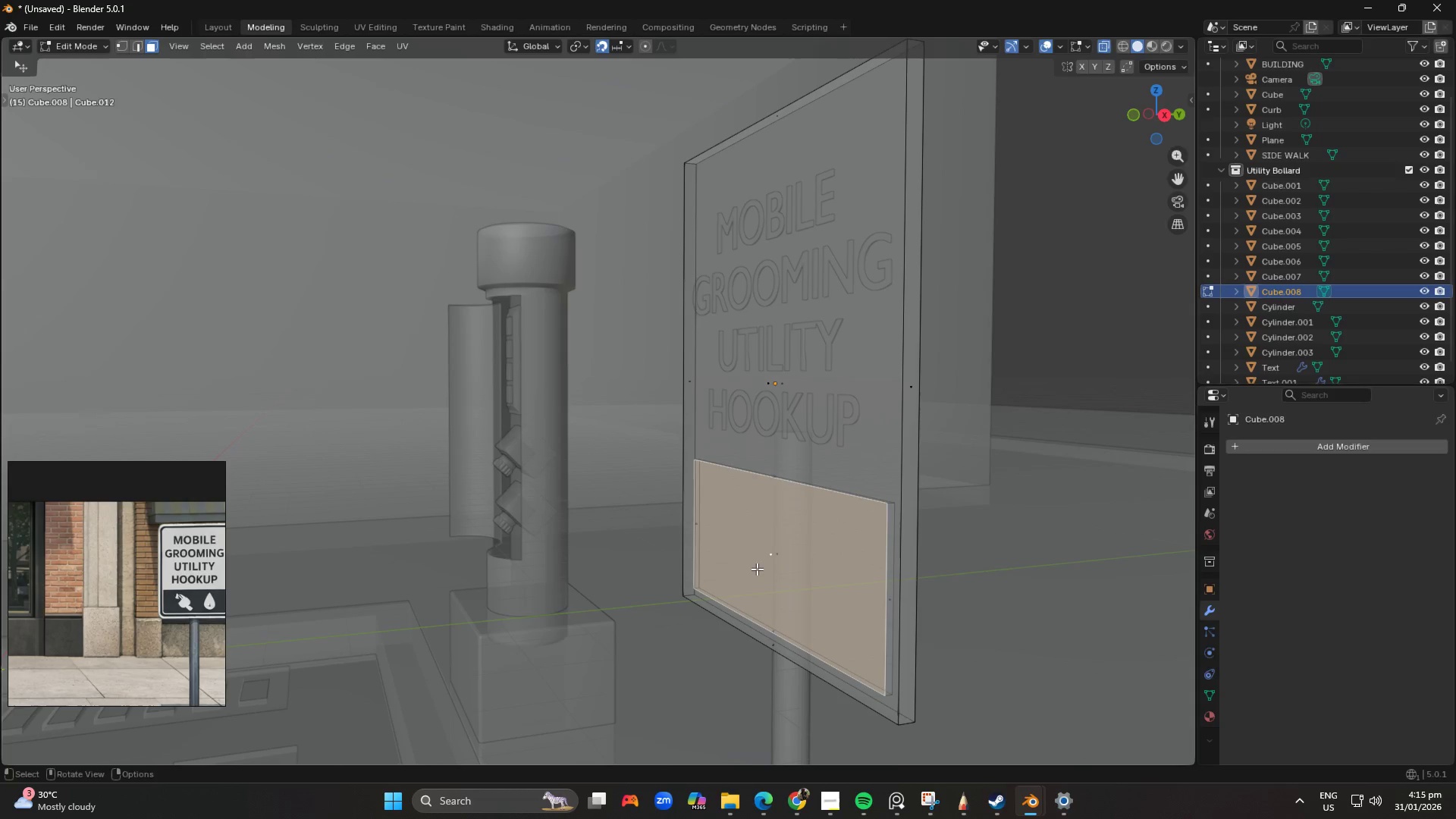 
type(gy)
 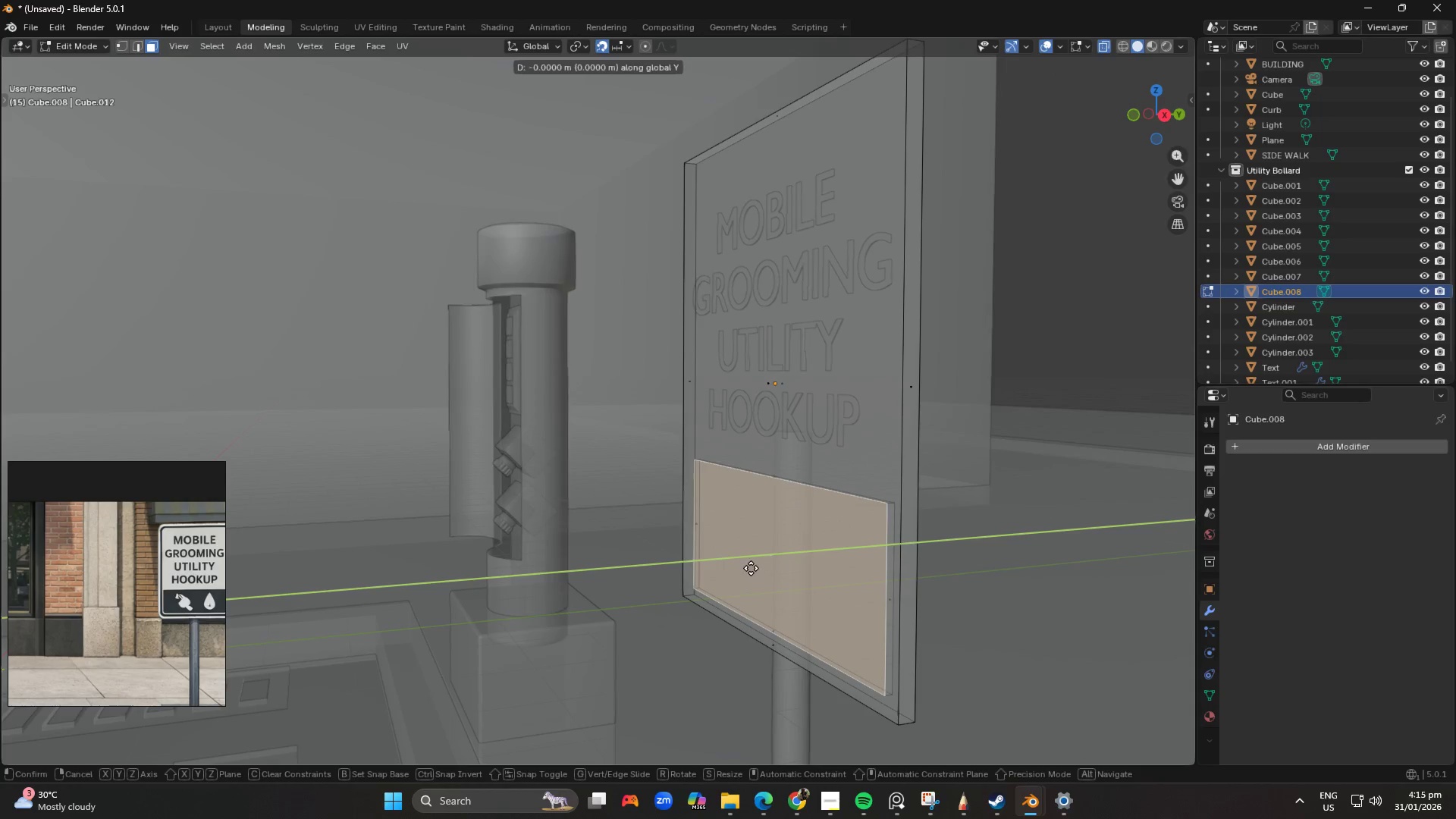 
hold_key(key=ShiftLeft, duration=3.16)
 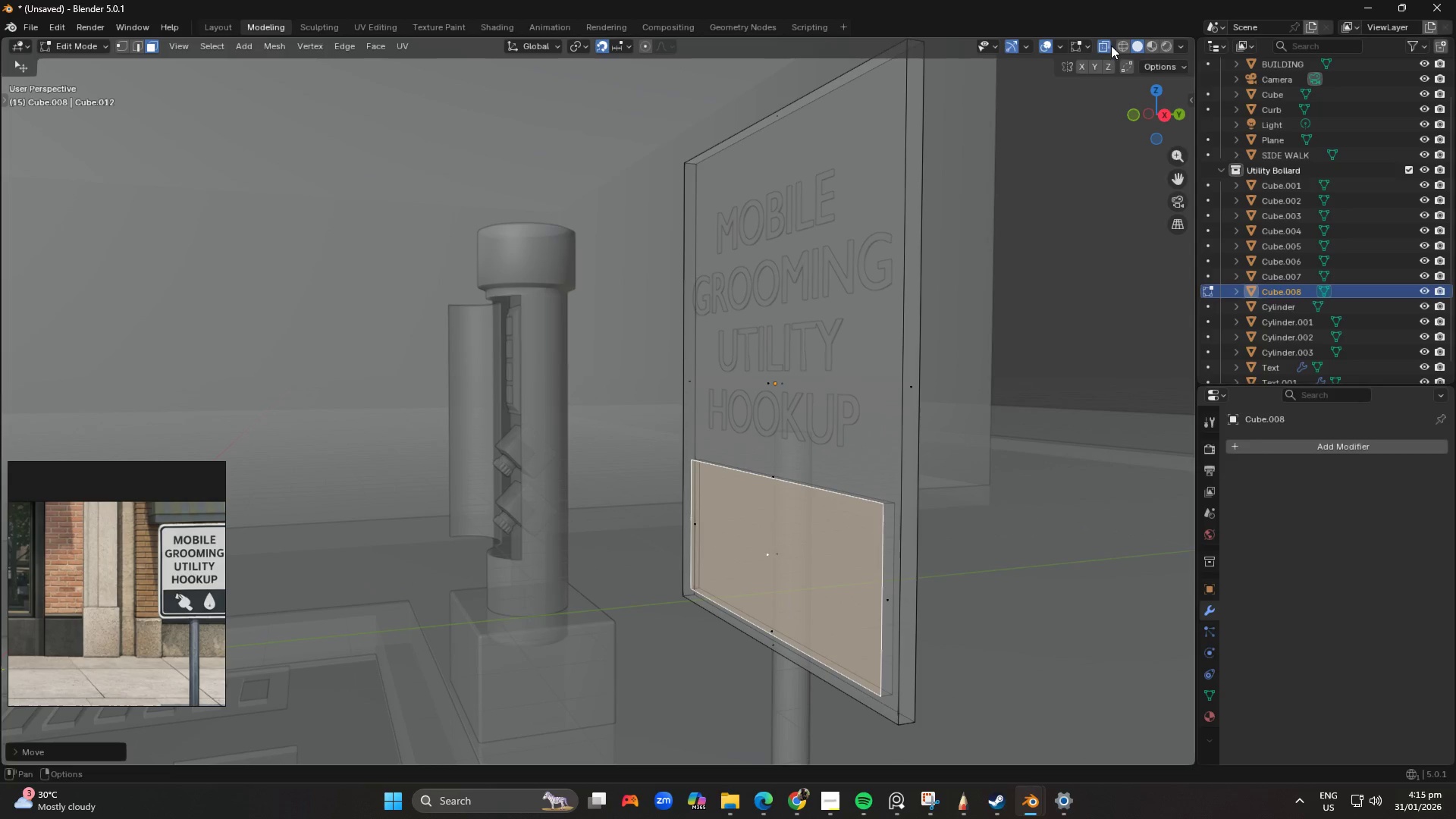 
hold_key(key=ControlLeft, duration=1.5)
 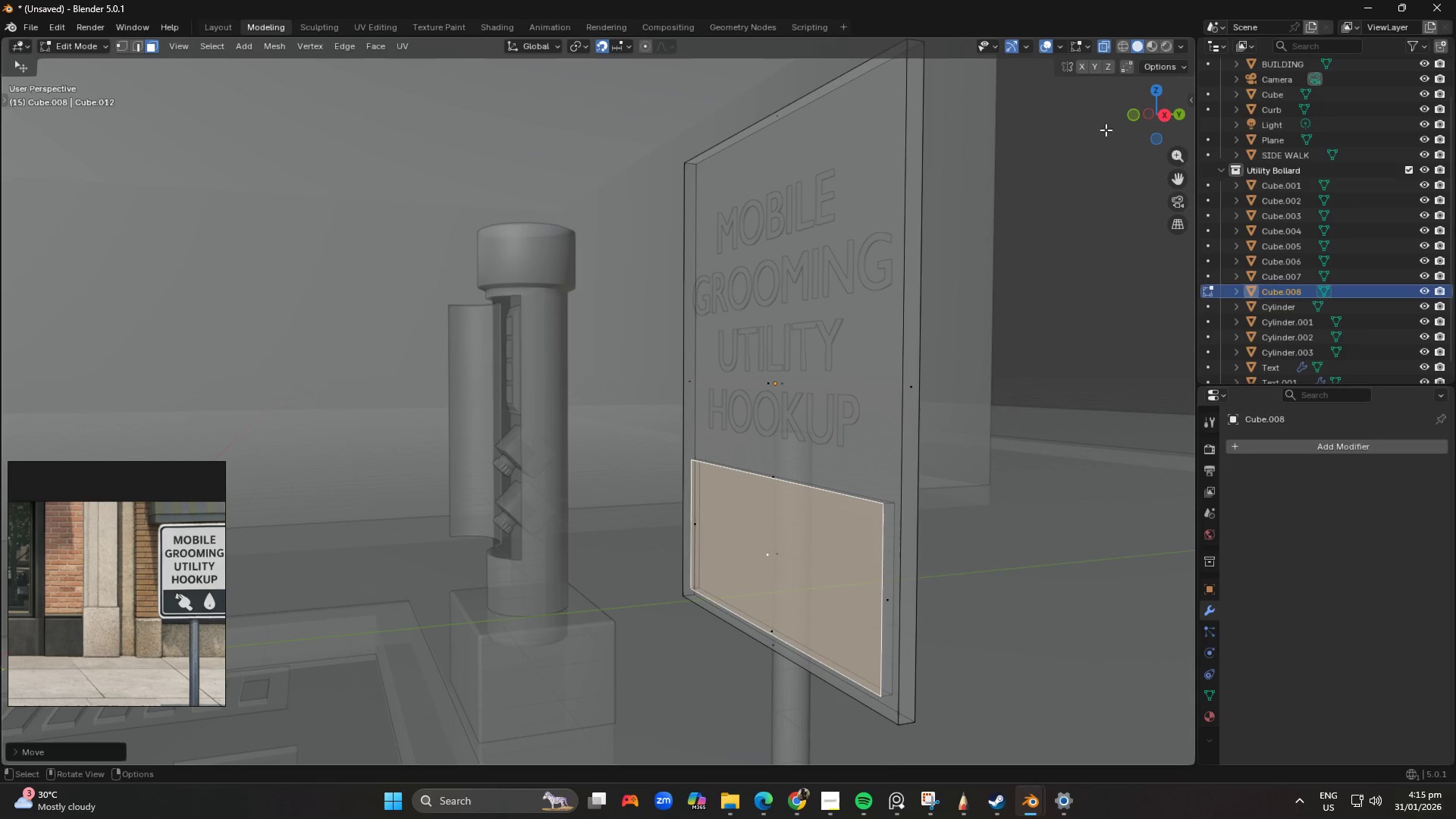 
hold_key(key=ControlLeft, duration=0.44)
left_click([743, 579])
 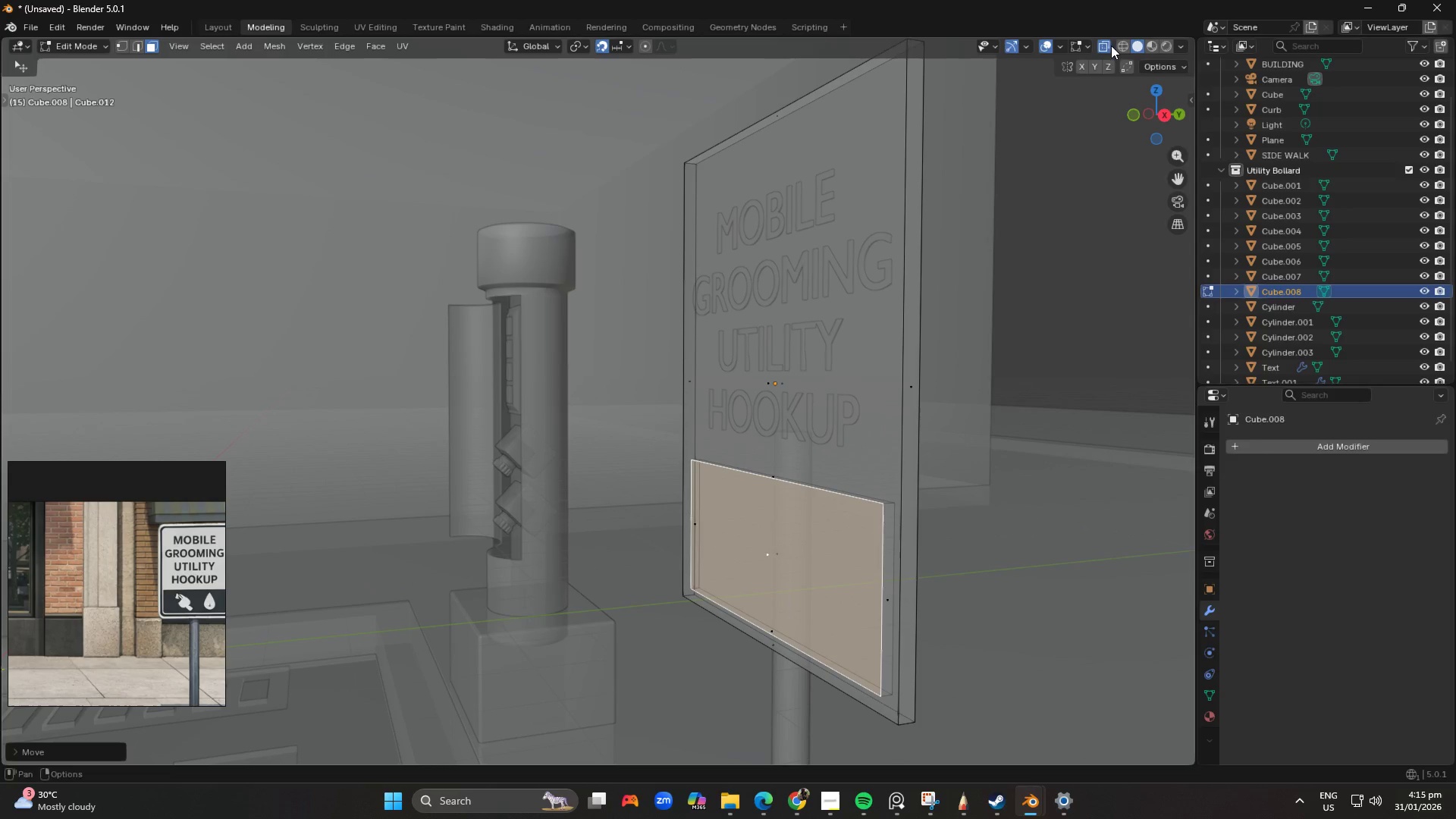 
left_click([1109, 38])
 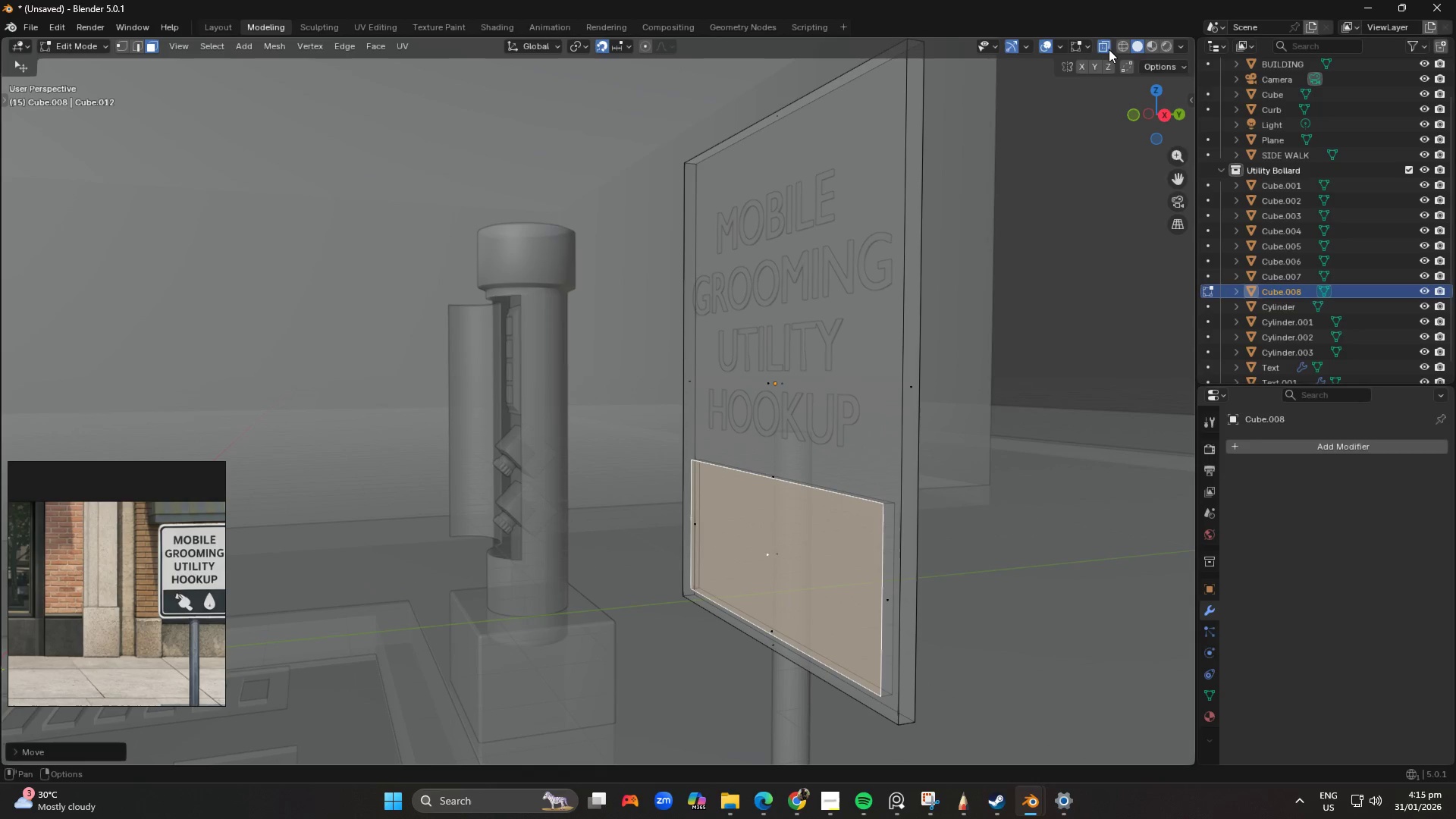 
left_click([1108, 49])
 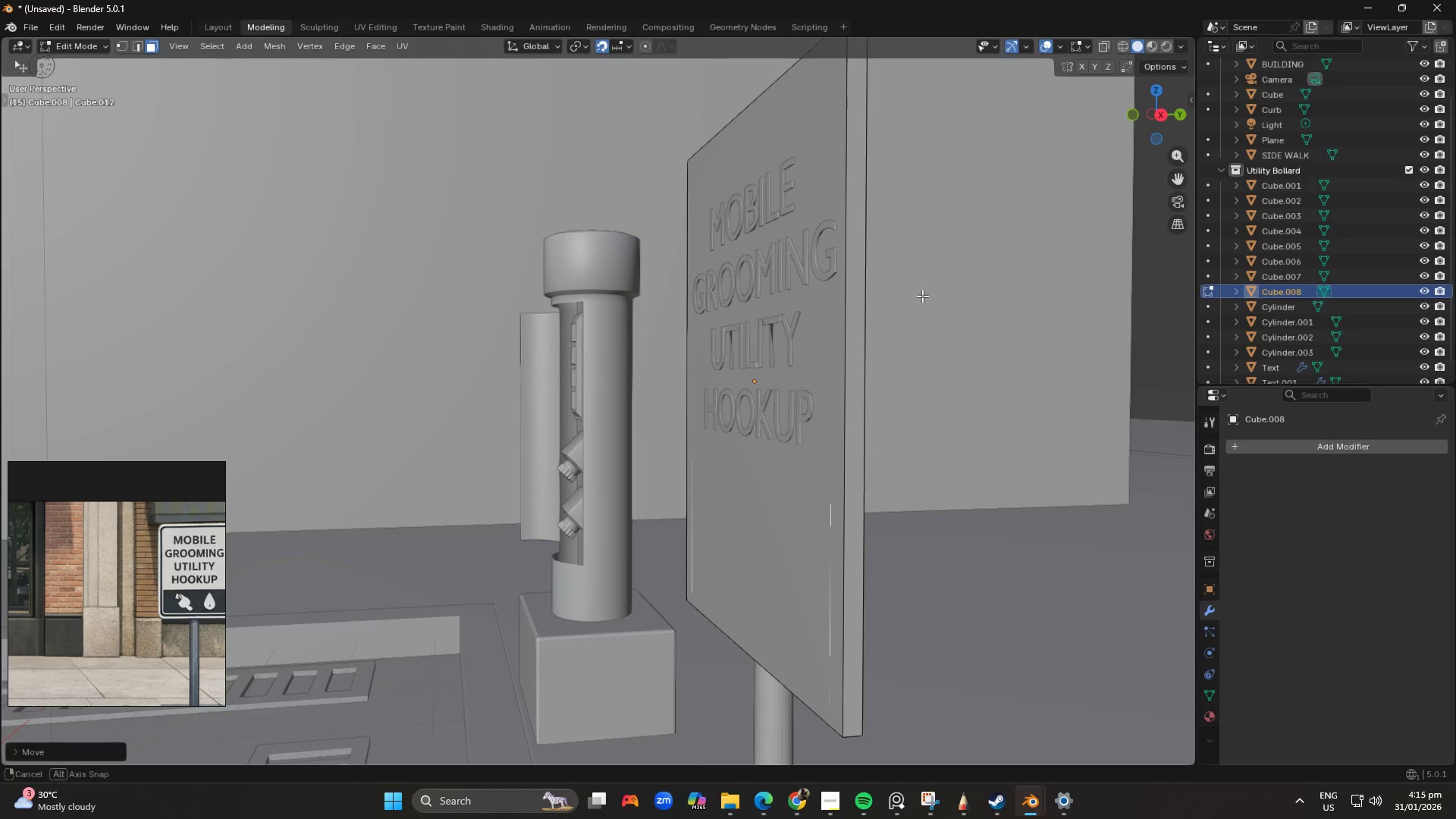 
scroll: coordinate [825, 449], scroll_direction: up, amount: 2.0
 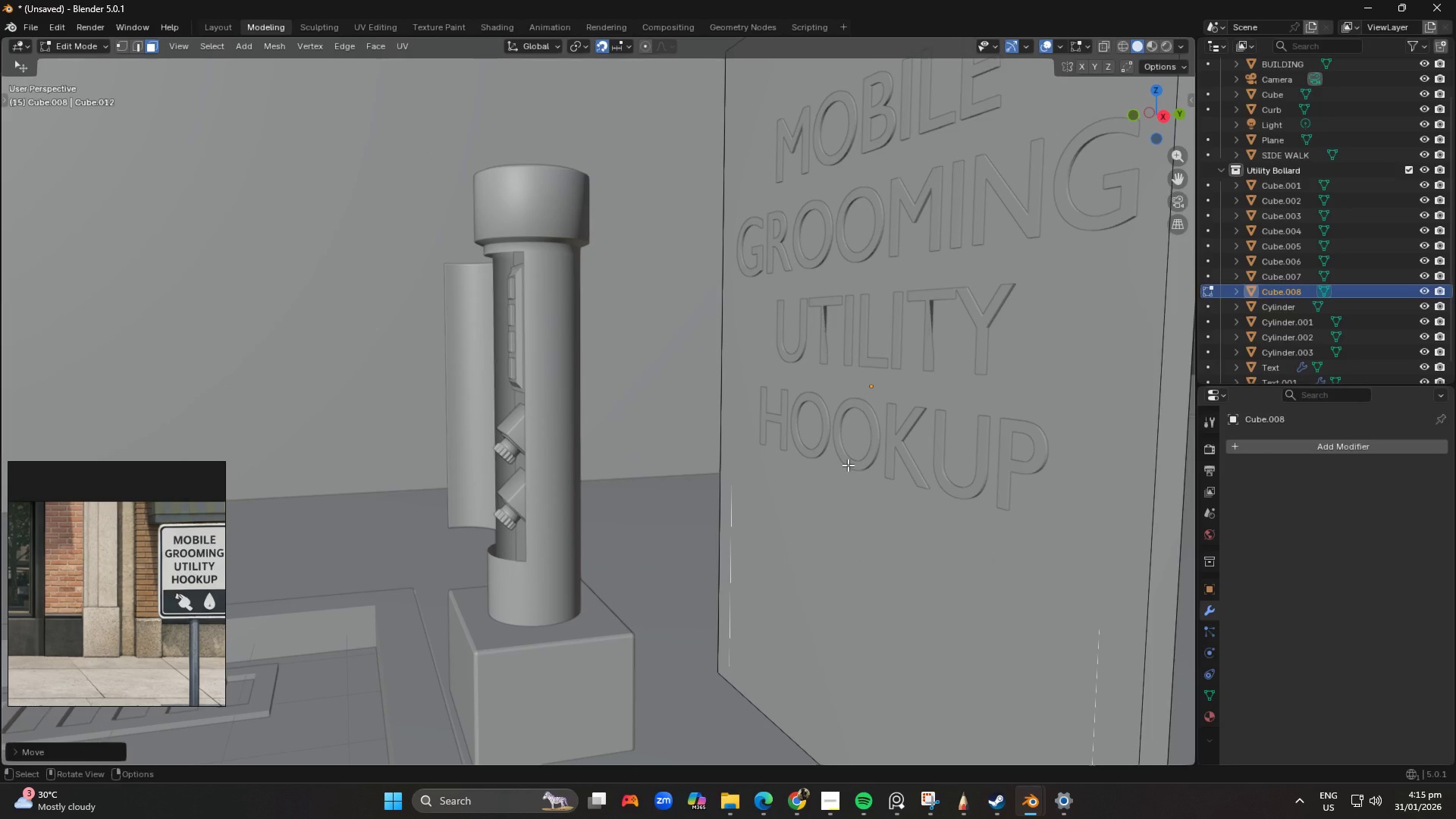 
type(gy)
 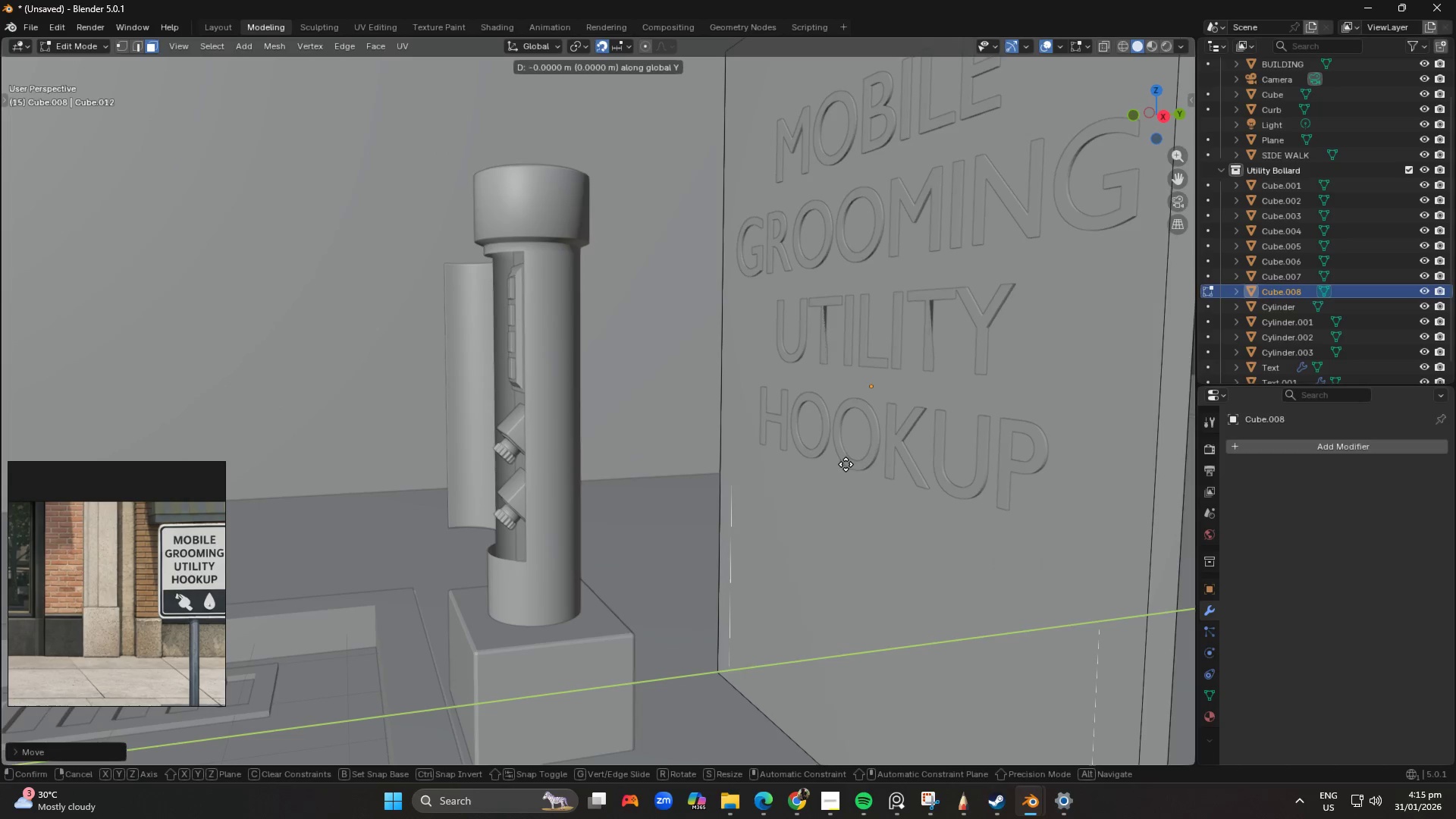 
hold_key(key=ControlLeft, duration=1.52)
 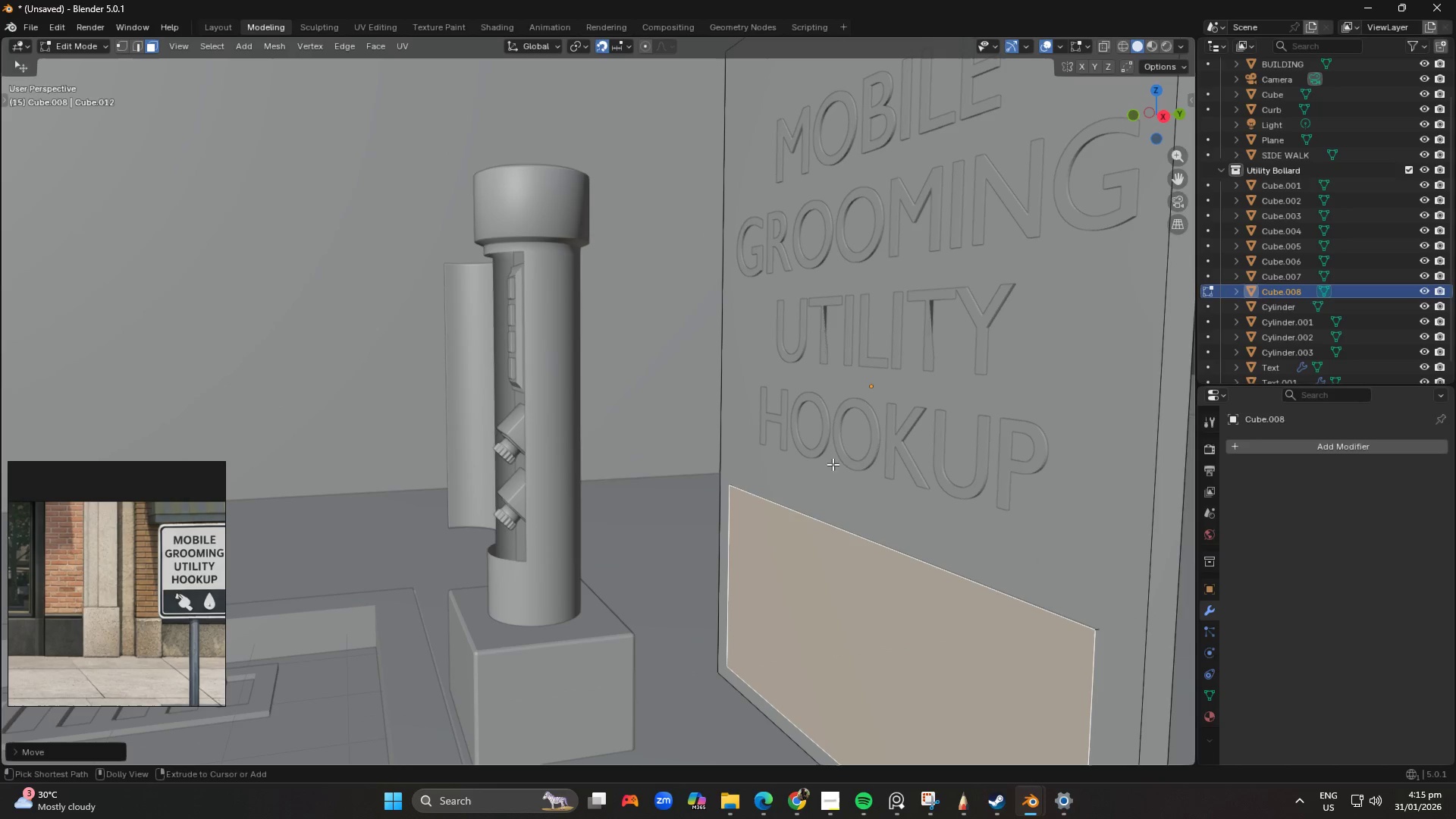 
hold_key(key=ControlLeft, duration=1.5)
left_click([833, 464])
 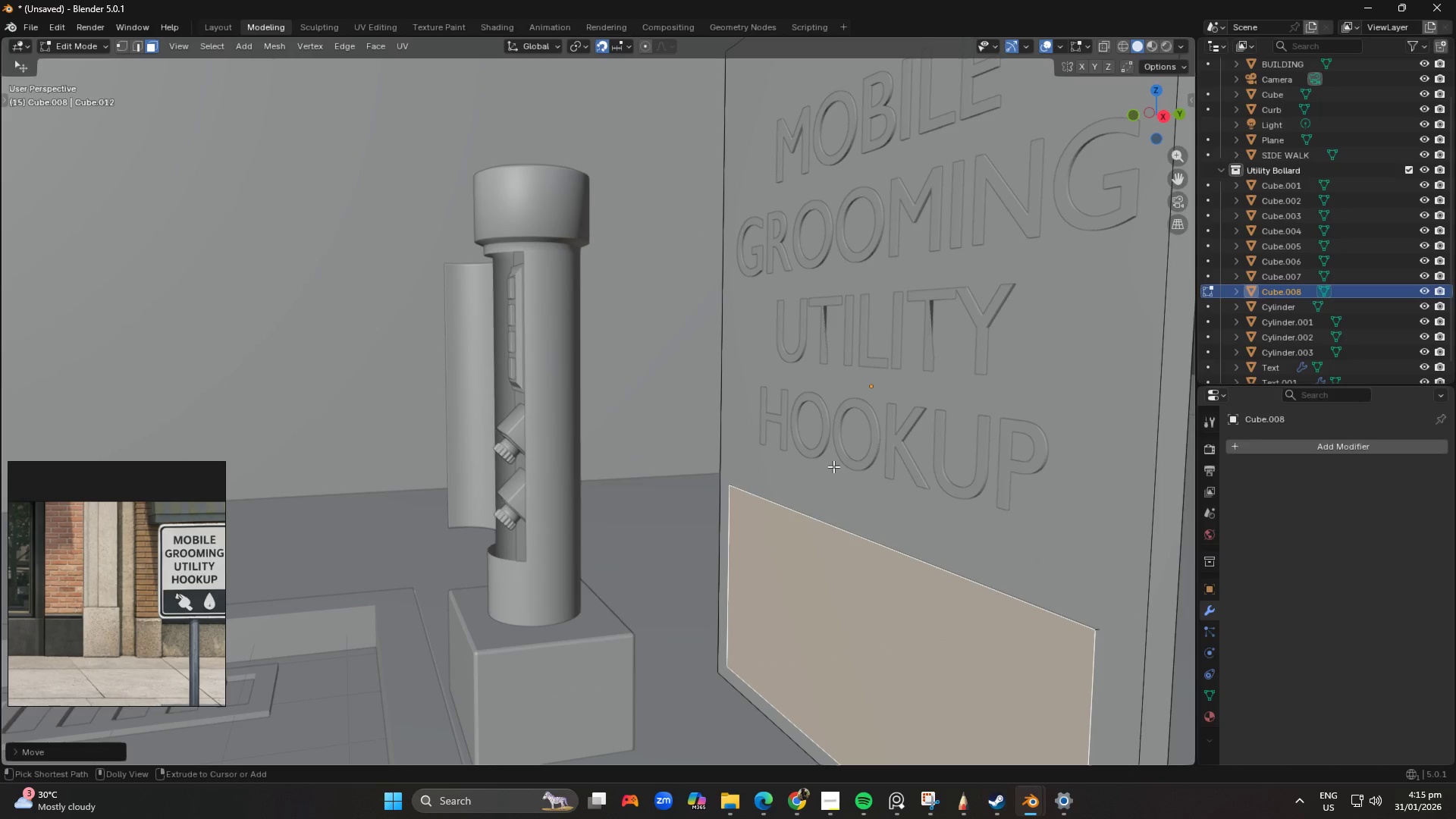 
hold_key(key=ControlLeft, duration=1.51)
 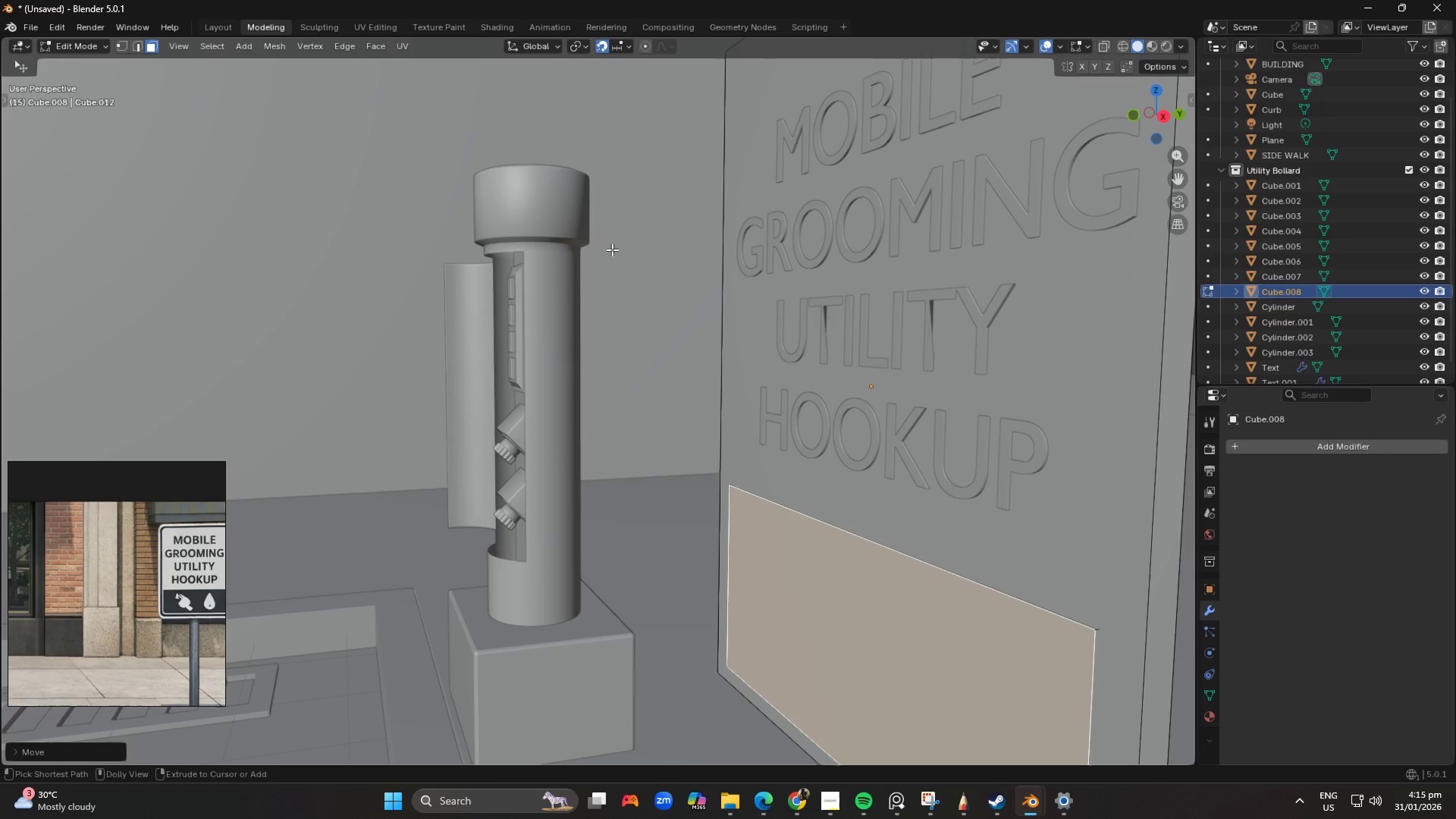 
scroll: coordinate [833, 466], scroll_direction: down, amount: 1.0
 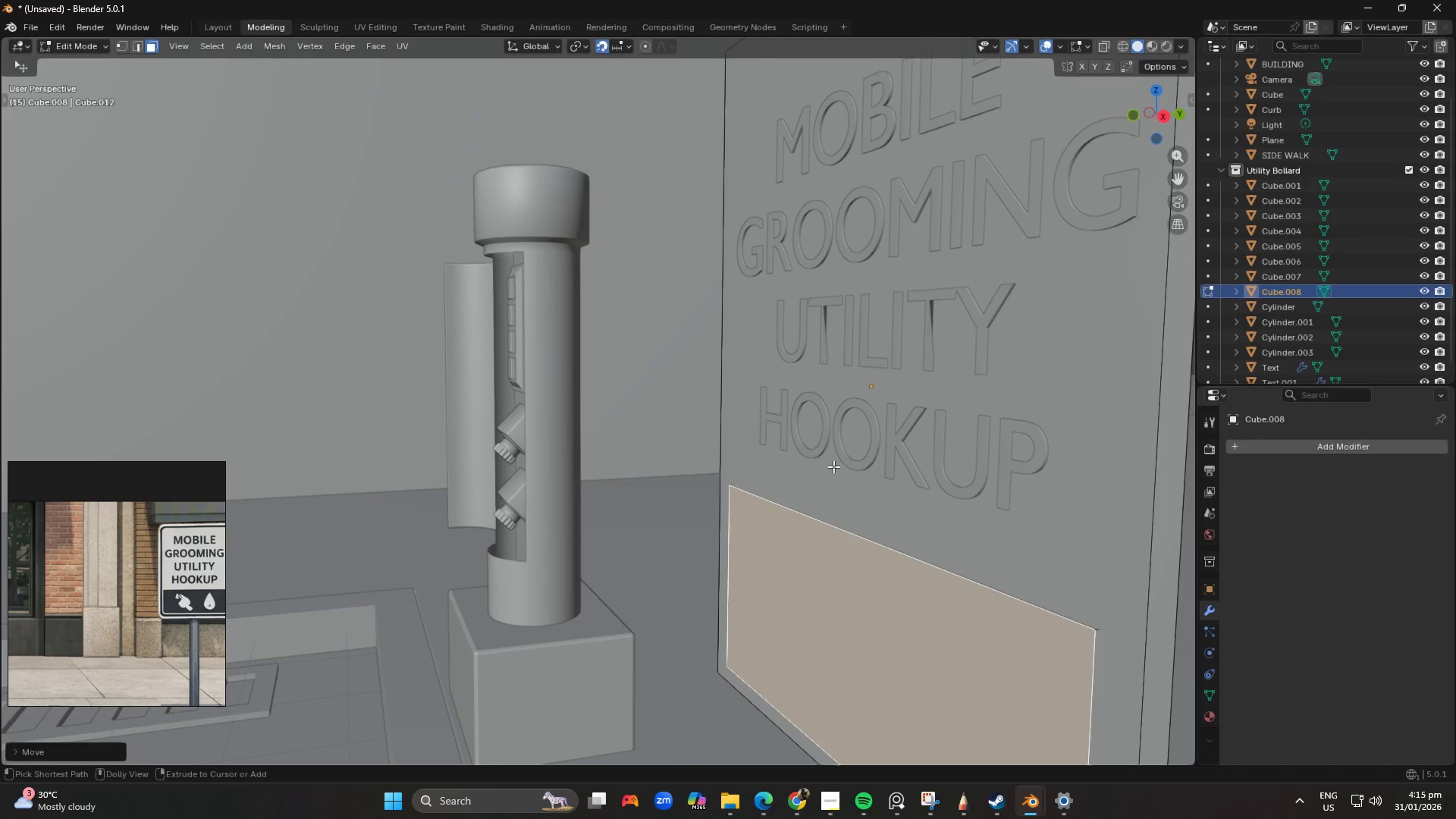 
hold_key(key=ControlLeft, duration=1.52)
 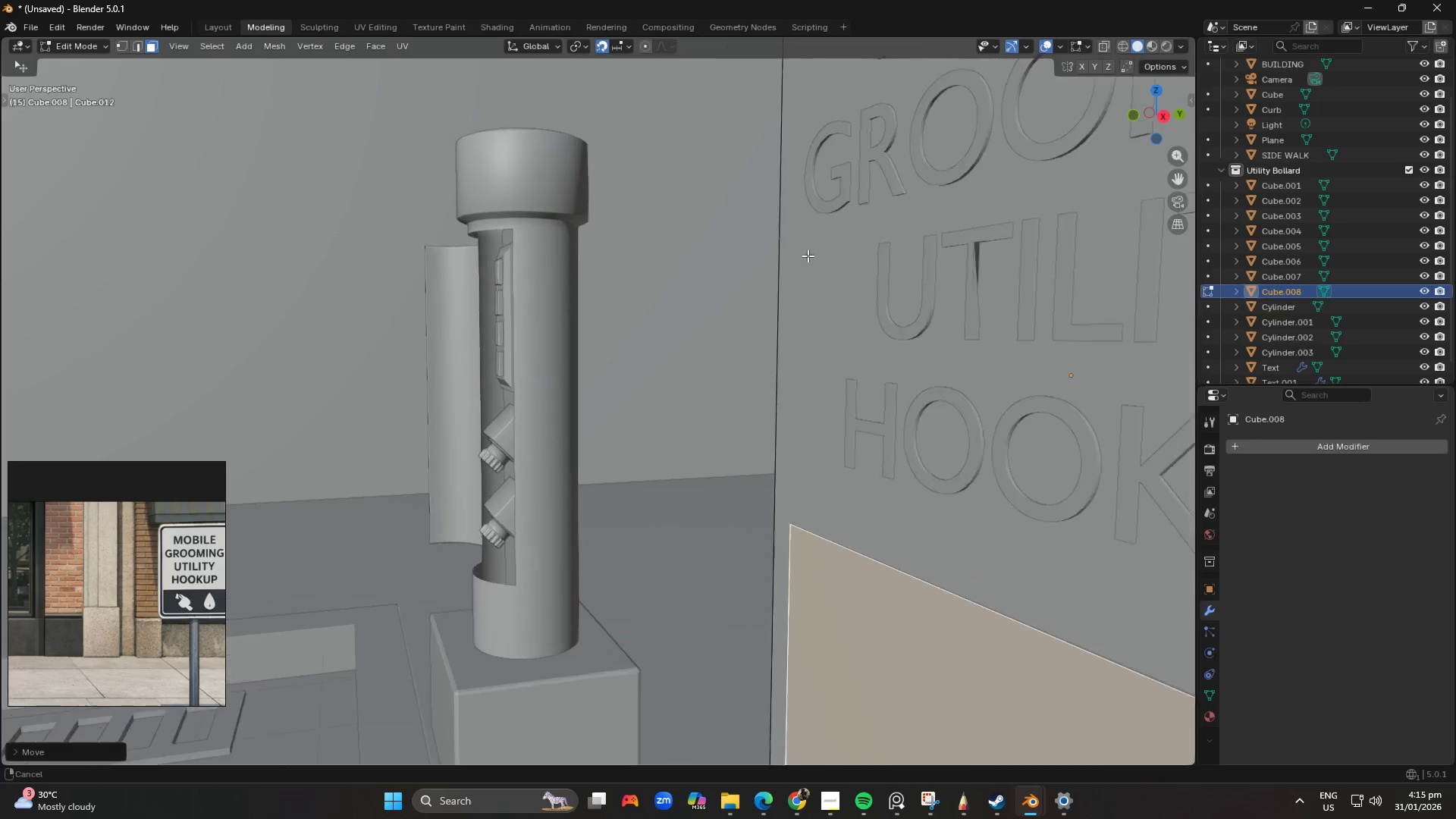 
scroll: coordinate [808, 521], scroll_direction: down, amount: 5.0
 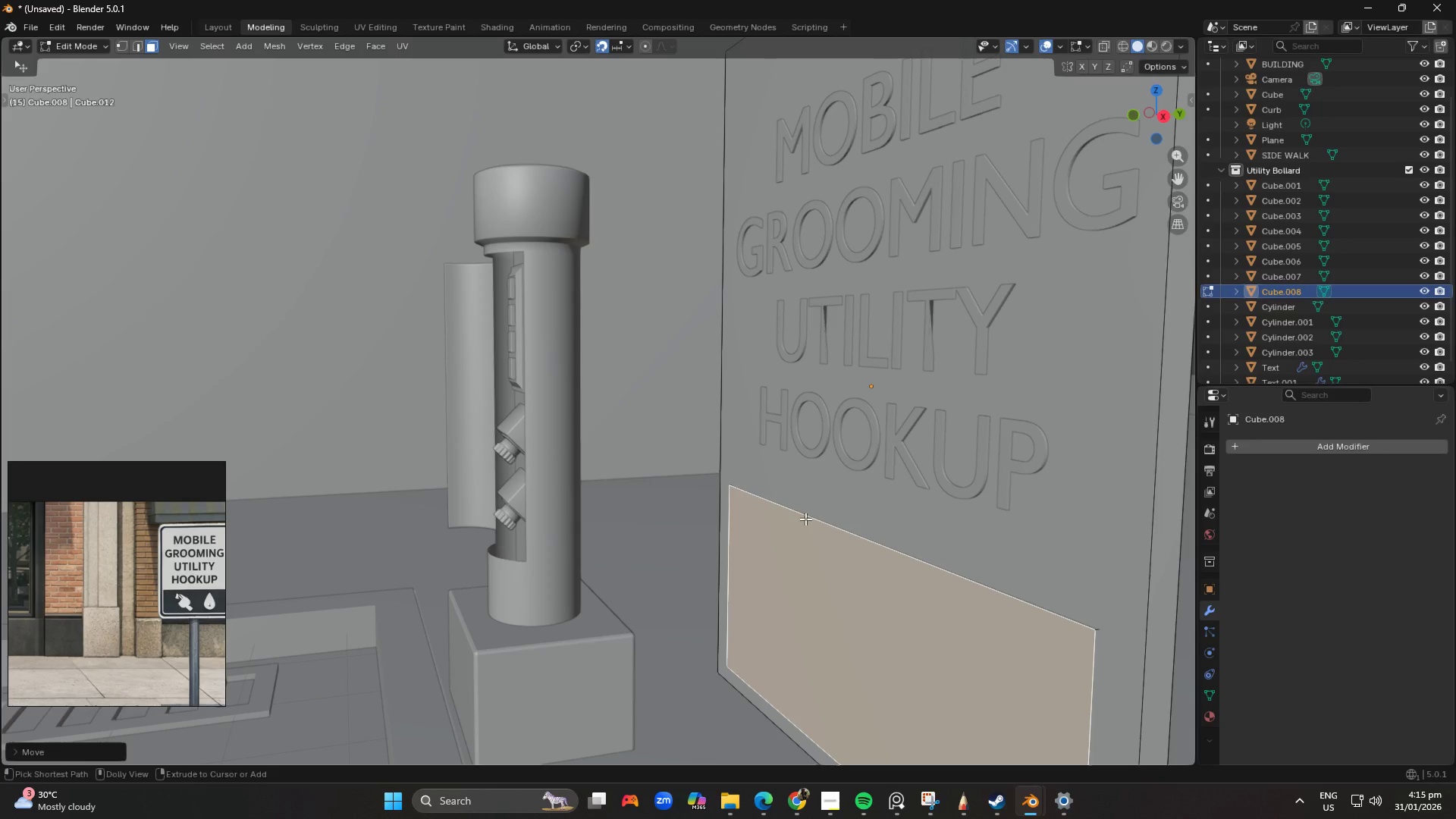 
left_click([625, 235])
 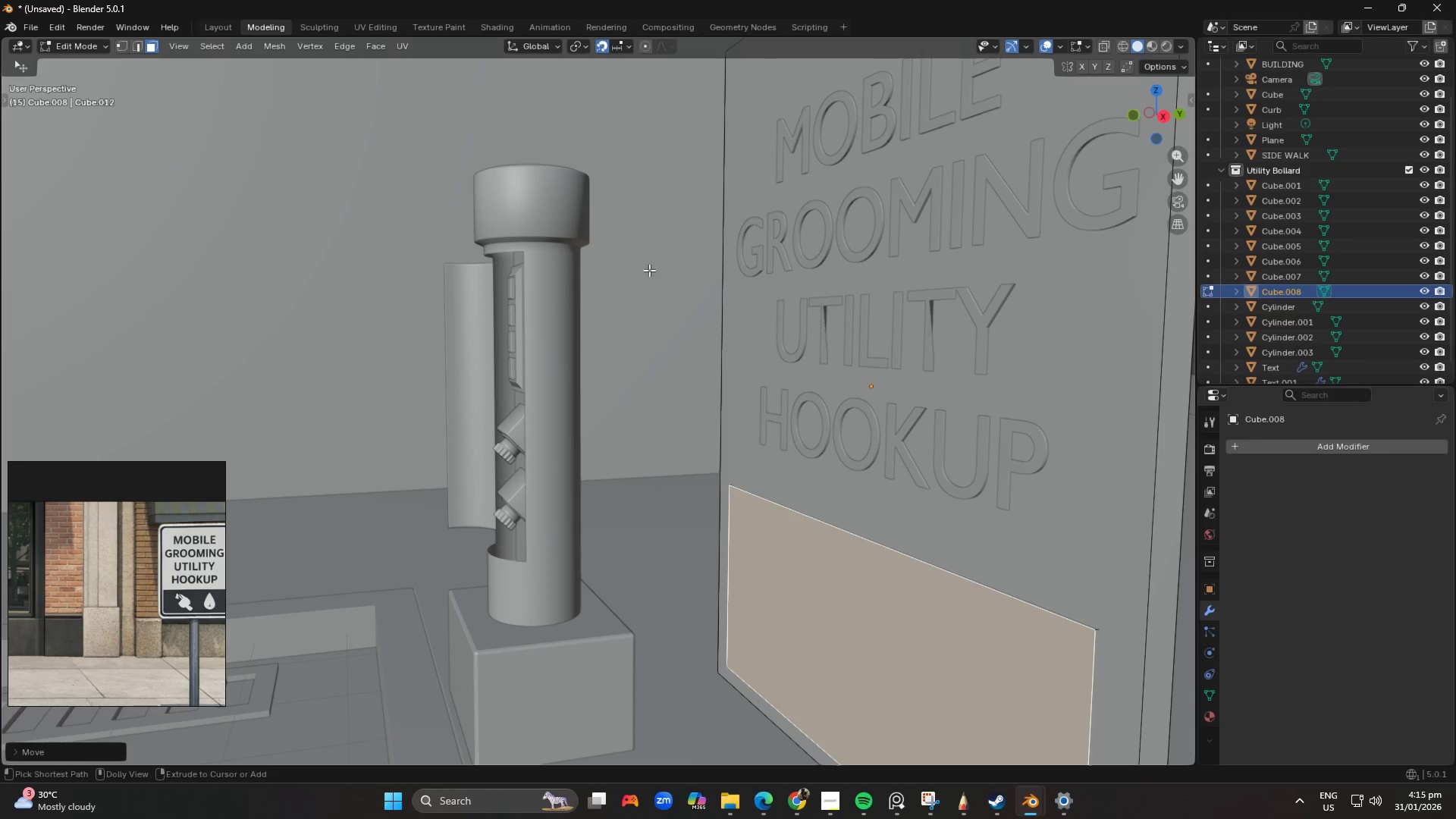 
hold_key(key=ControlLeft, duration=1.53)
scroll: coordinate [821, 294], scroll_direction: down, amount: 5.0
 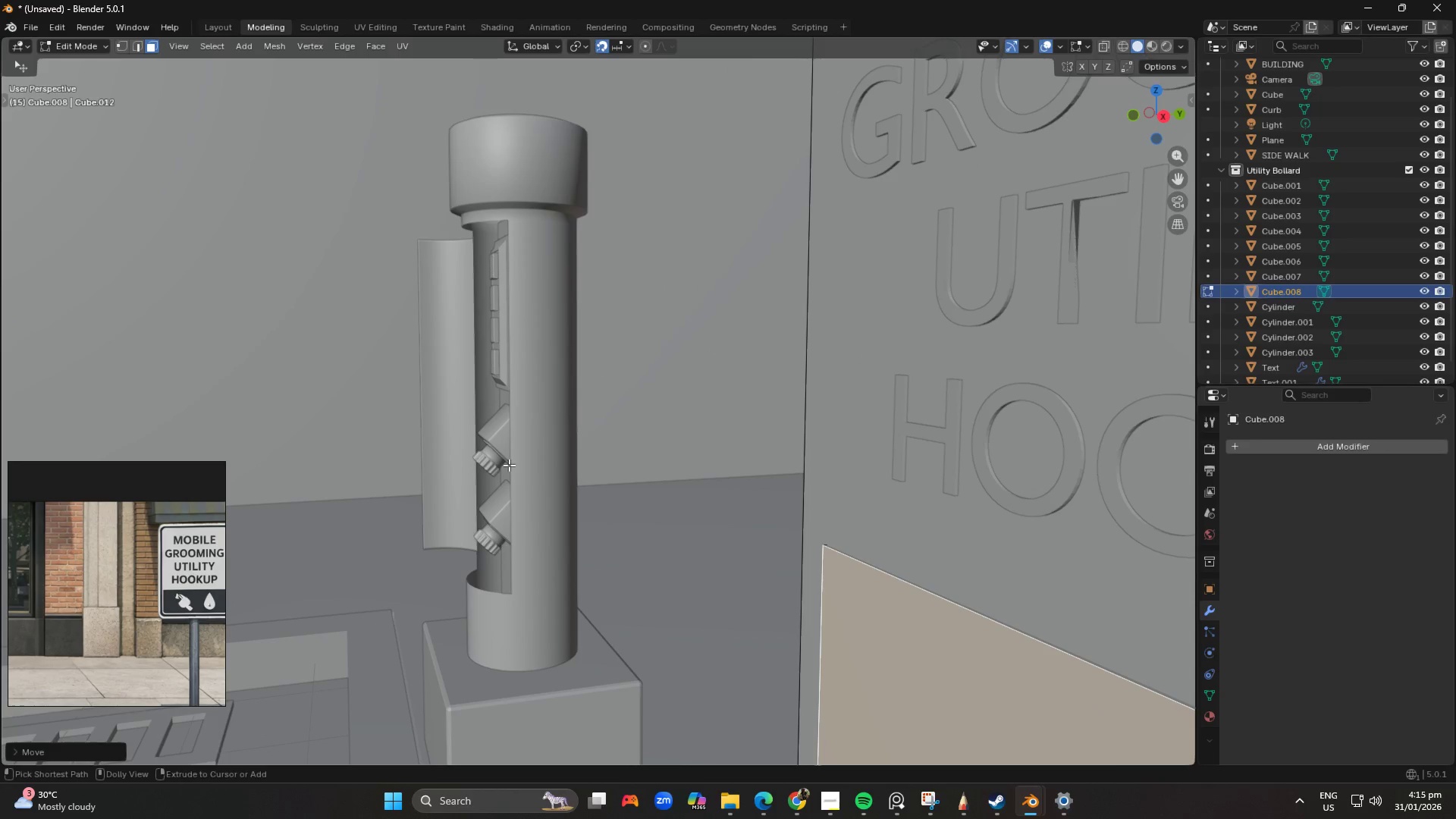 
hold_key(key=ControlLeft, duration=1.5)
 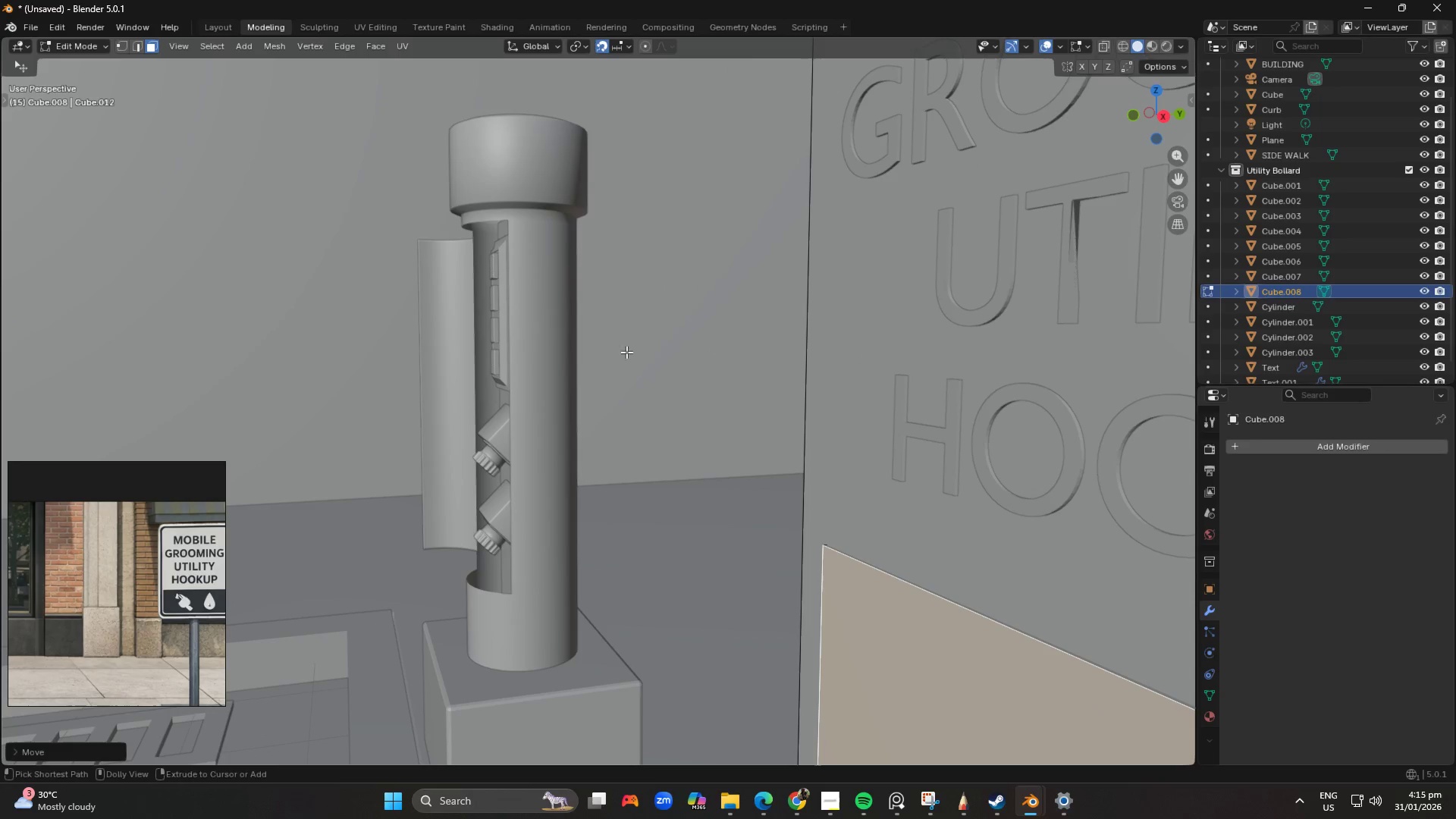 
scroll: coordinate [593, 390], scroll_direction: down, amount: 4.0
 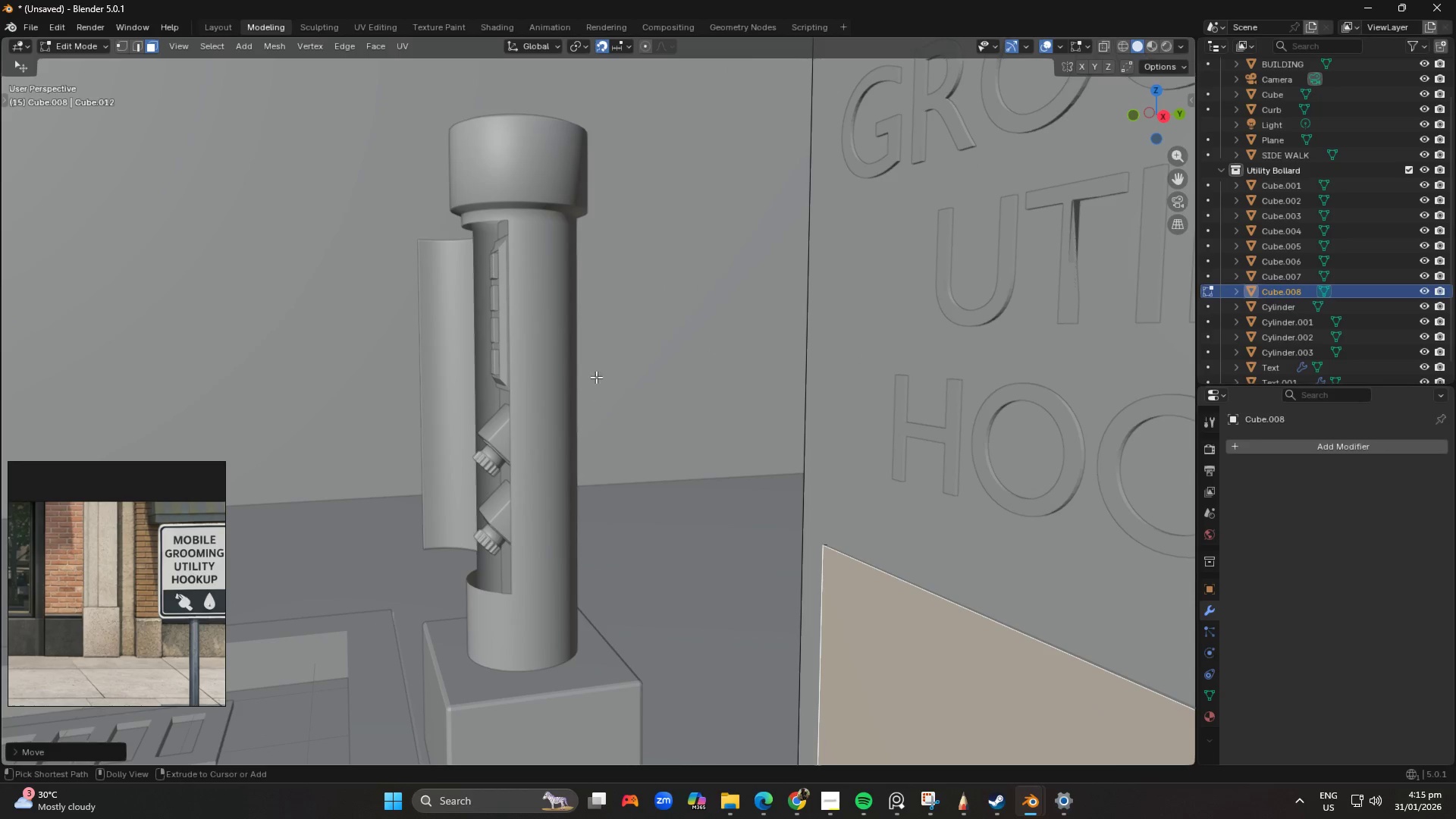 
hold_key(key=ControlLeft, duration=1.5)
 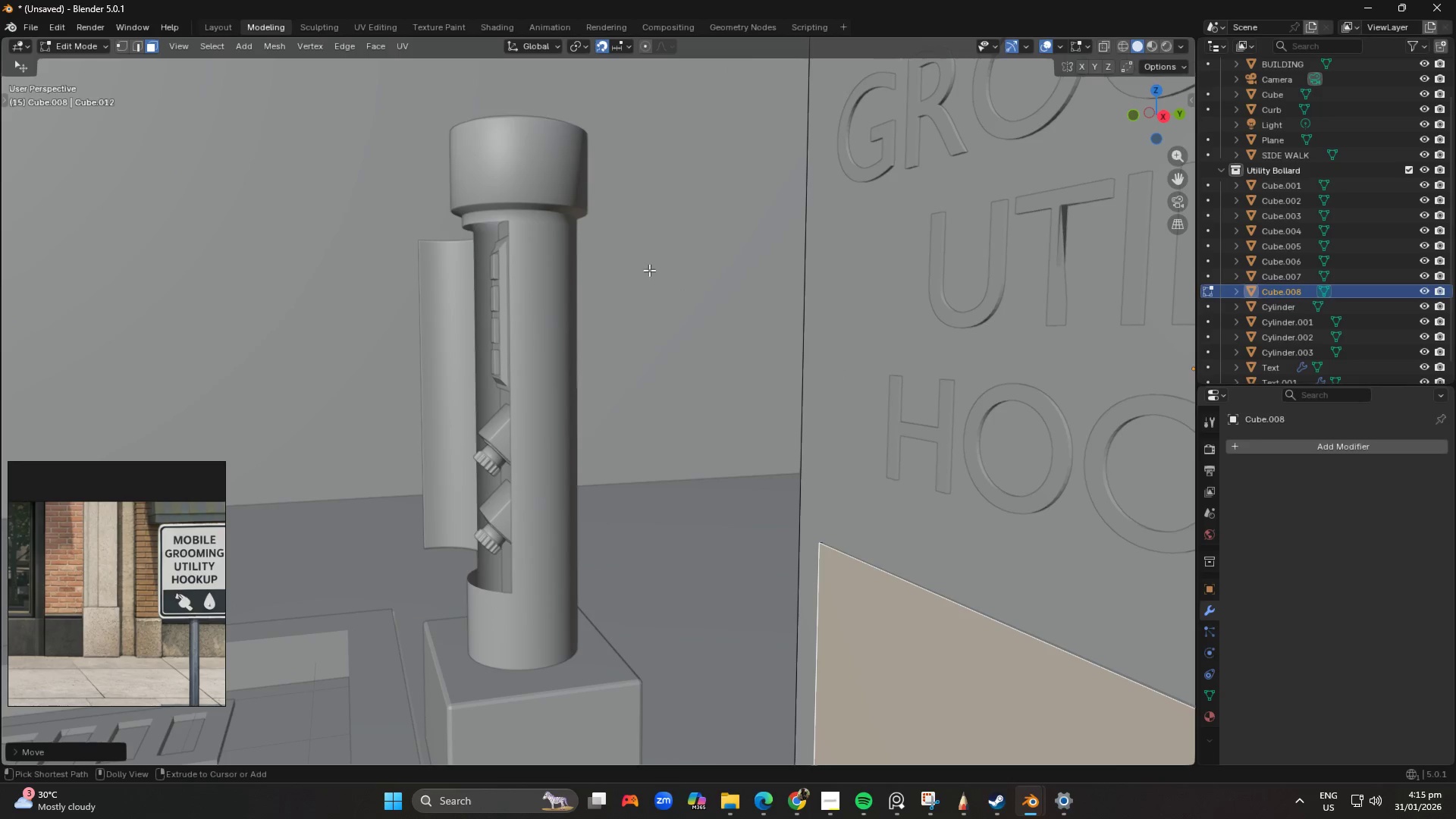 
hold_key(key=ControlLeft, duration=1.5)
 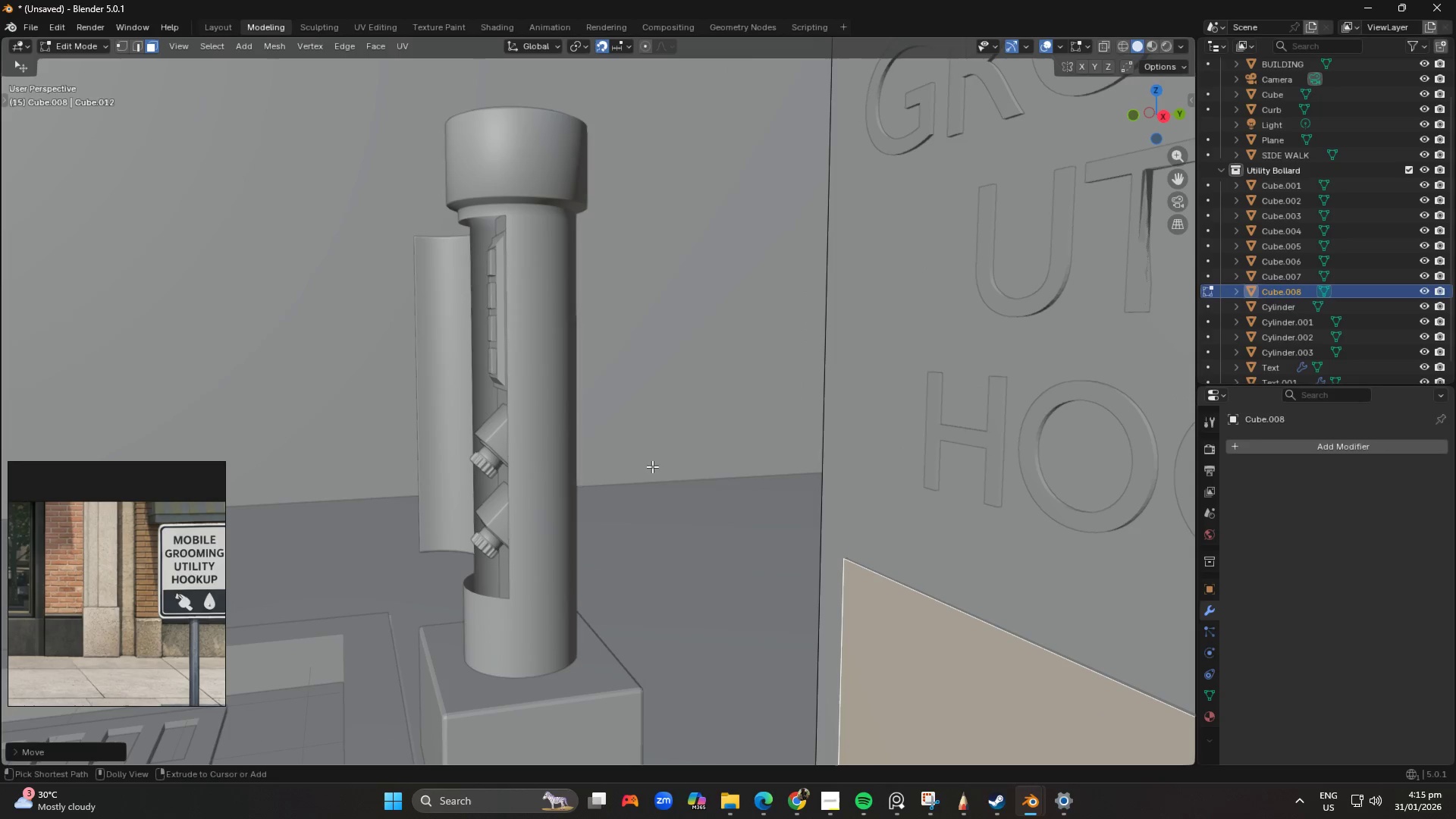 
scroll: coordinate [679, 249], scroll_direction: down, amount: 3.0
 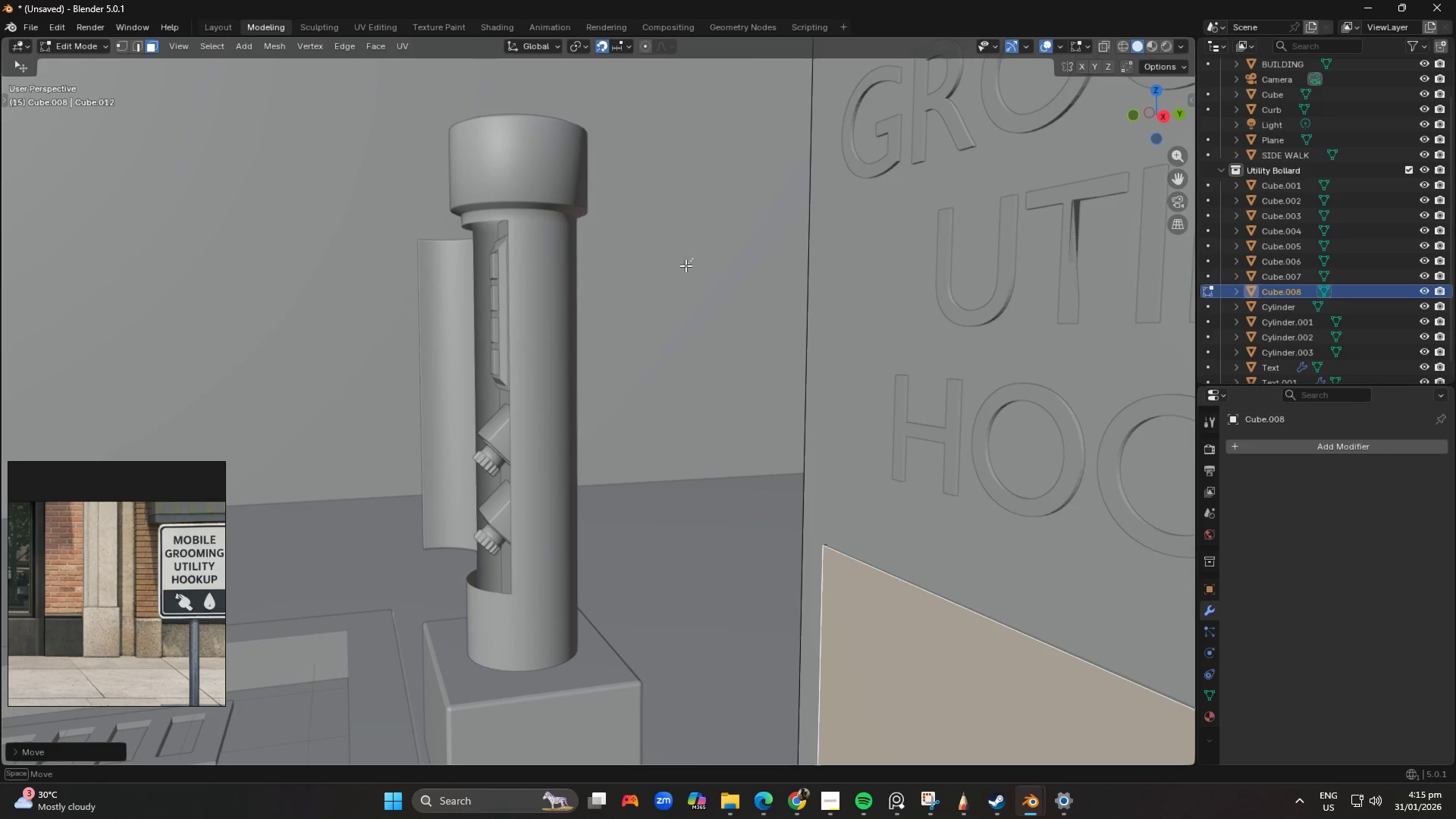 
hold_key(key=ControlLeft, duration=1.52)
scroll: coordinate [645, 485], scroll_direction: down, amount: 7.0
 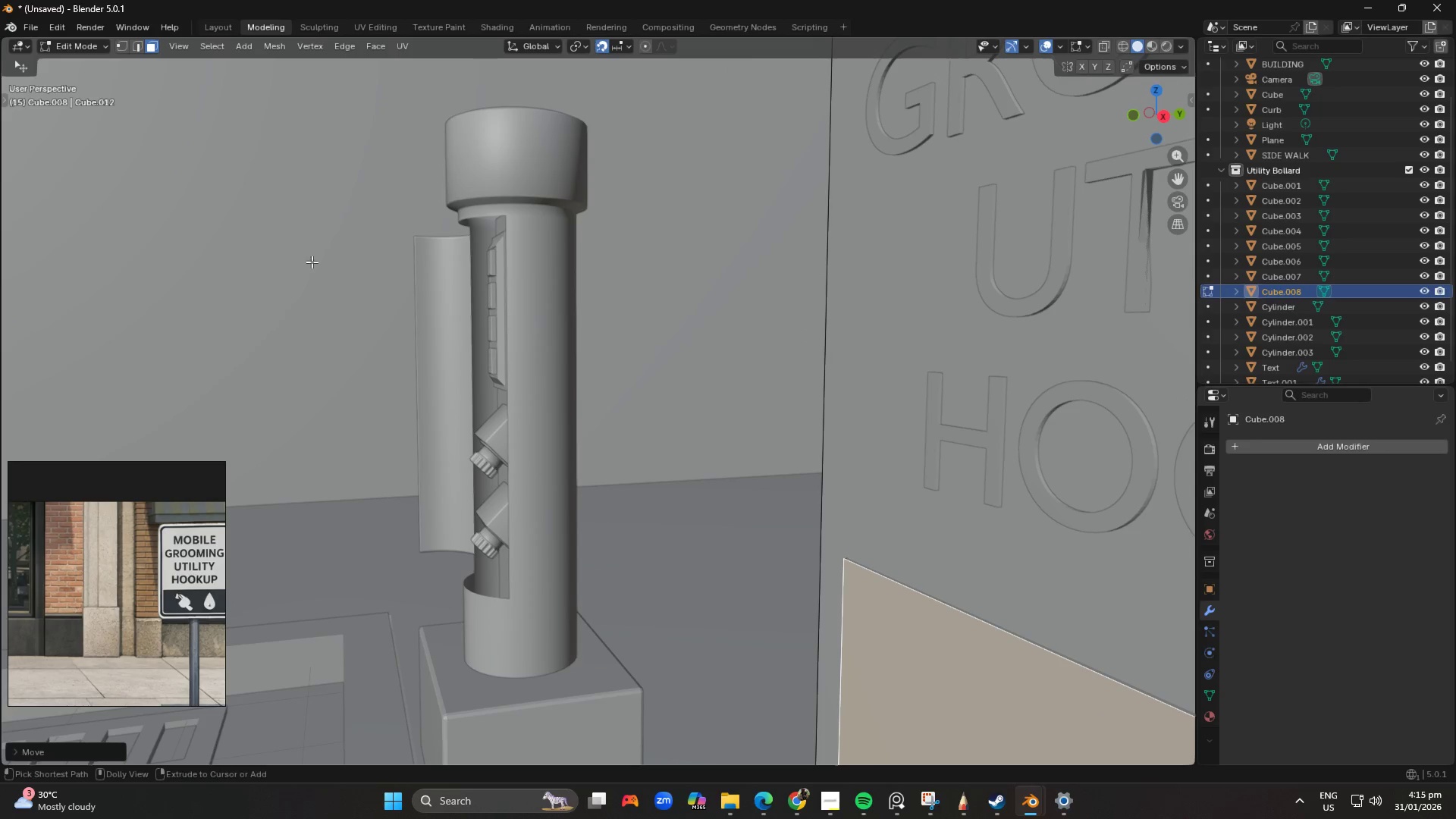 
hold_key(key=ControlLeft, duration=1.5)
left_click([1045, 49])
 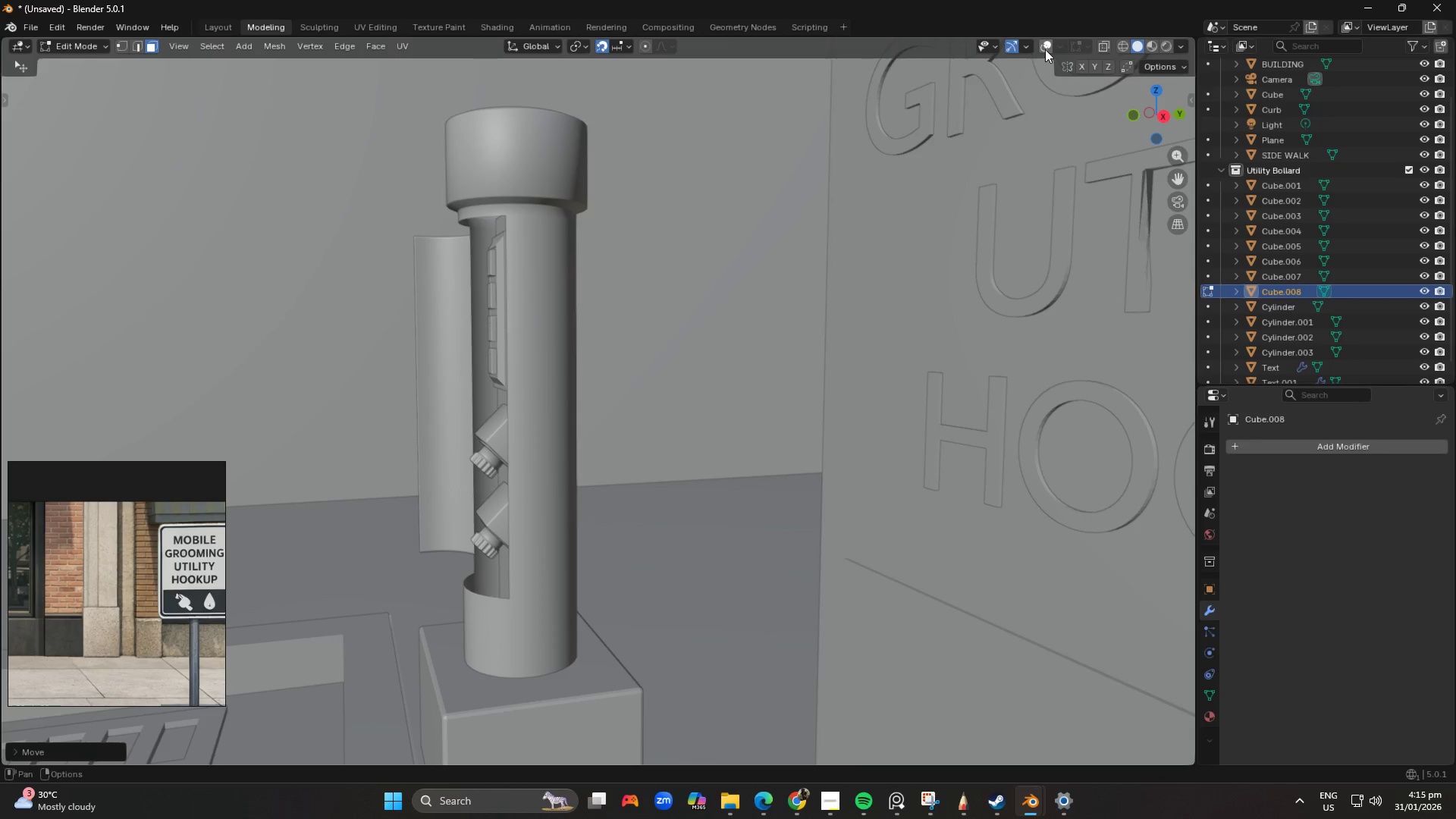 
double_click([1045, 49])
 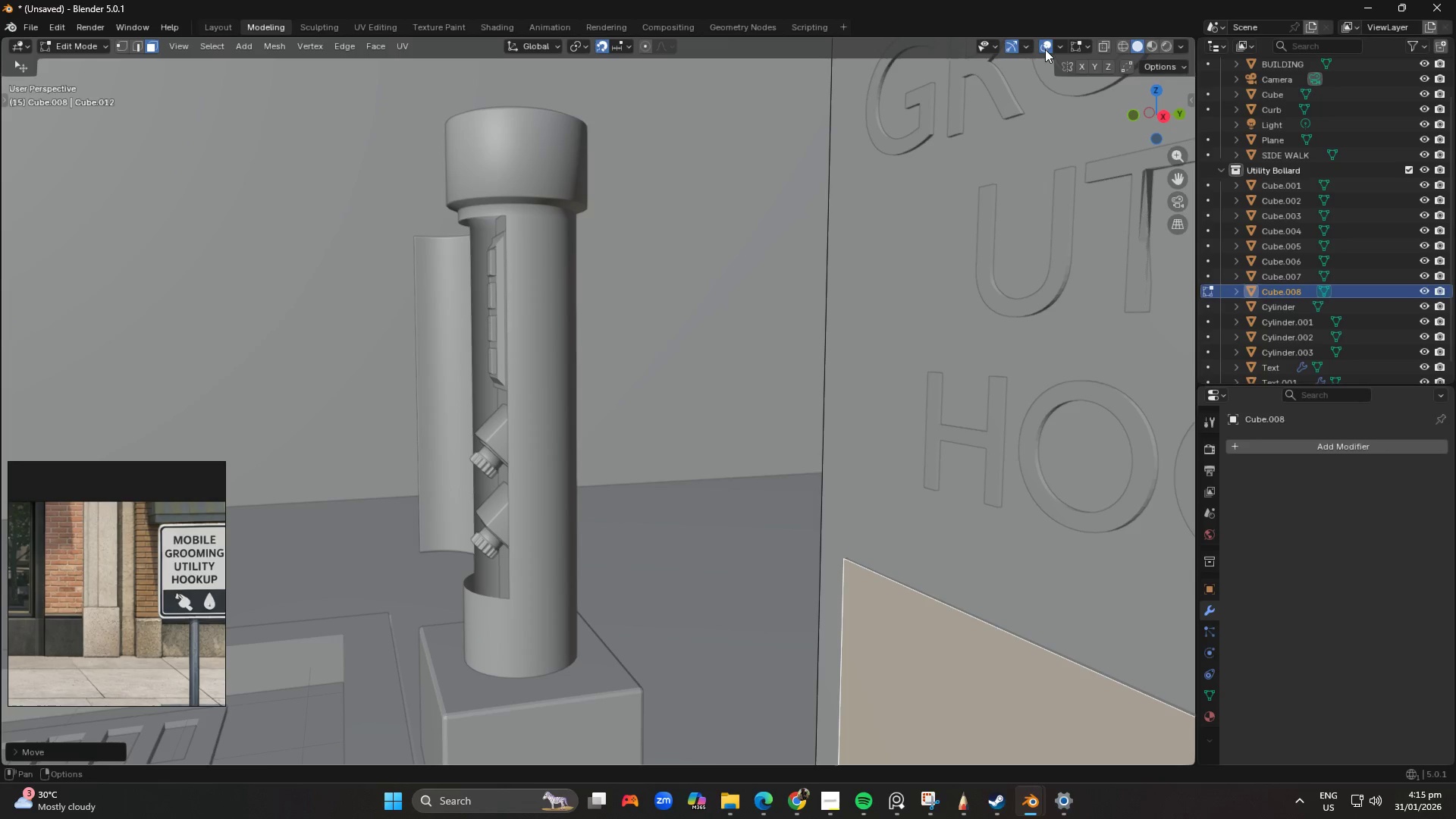 
hold_key(key=ControlLeft, duration=1.51)
 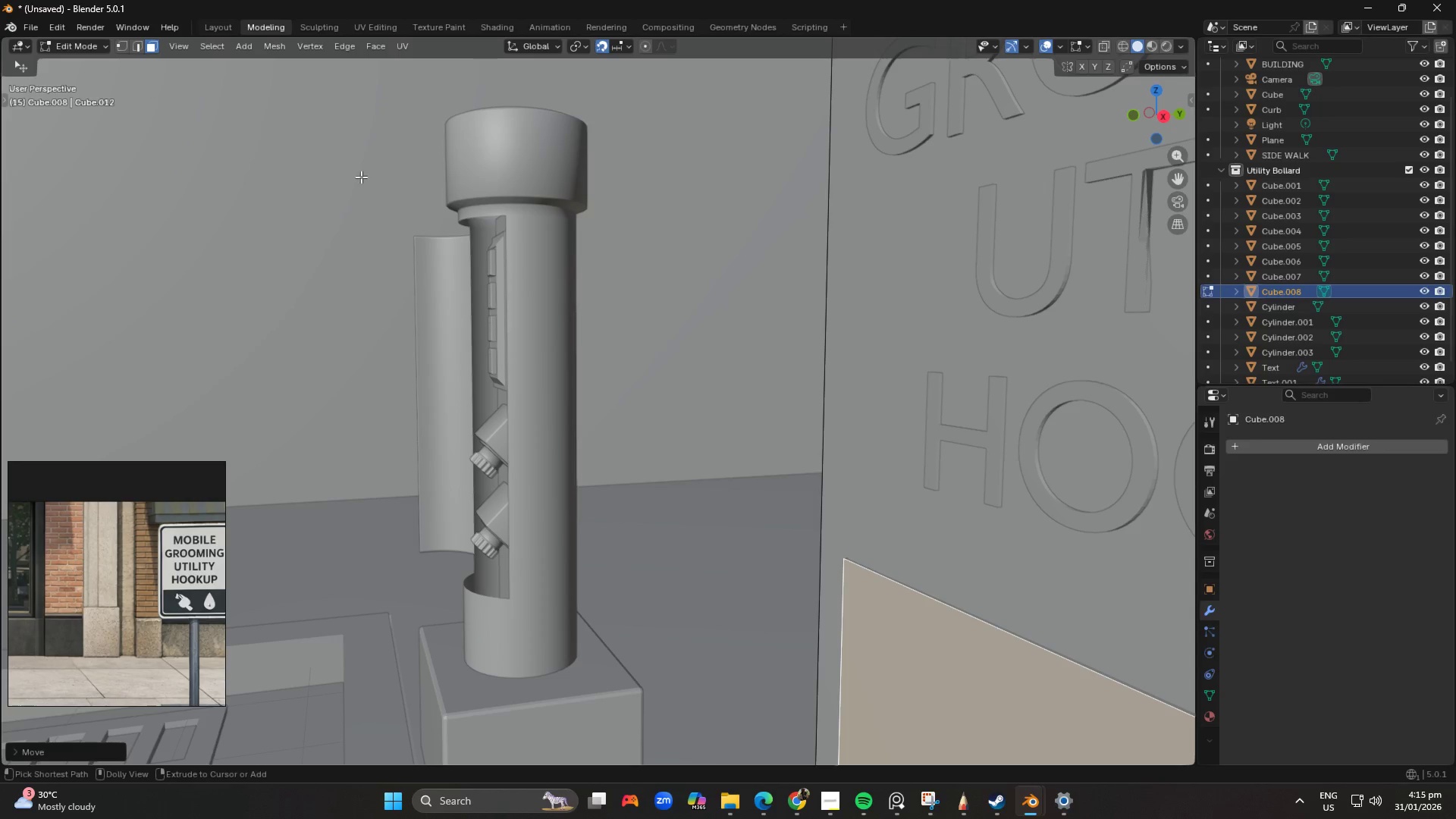 
hold_key(key=ControlLeft, duration=1.53)
 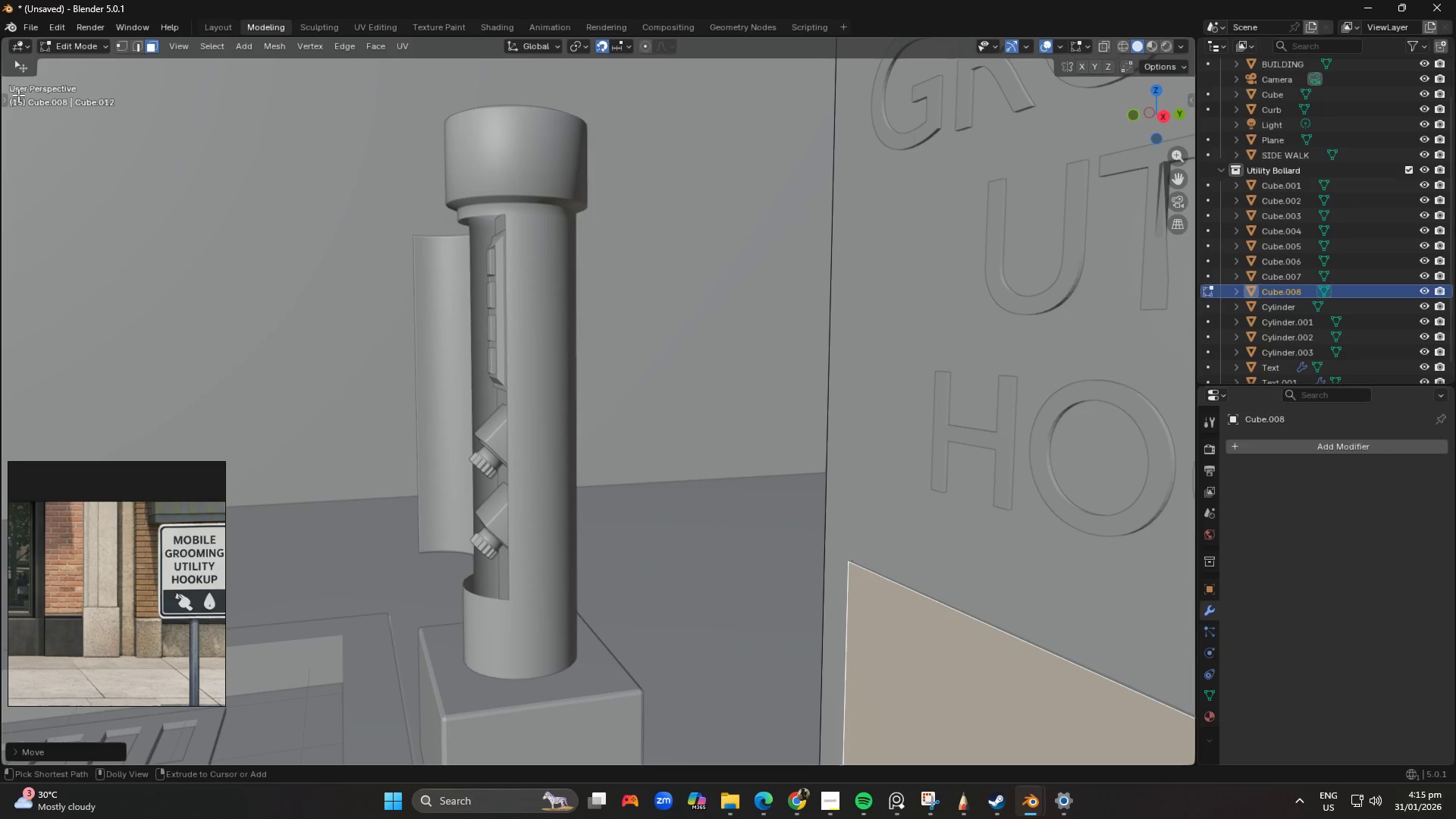 
hold_key(key=ControlLeft, duration=1.5)
left_click([15, 67])
 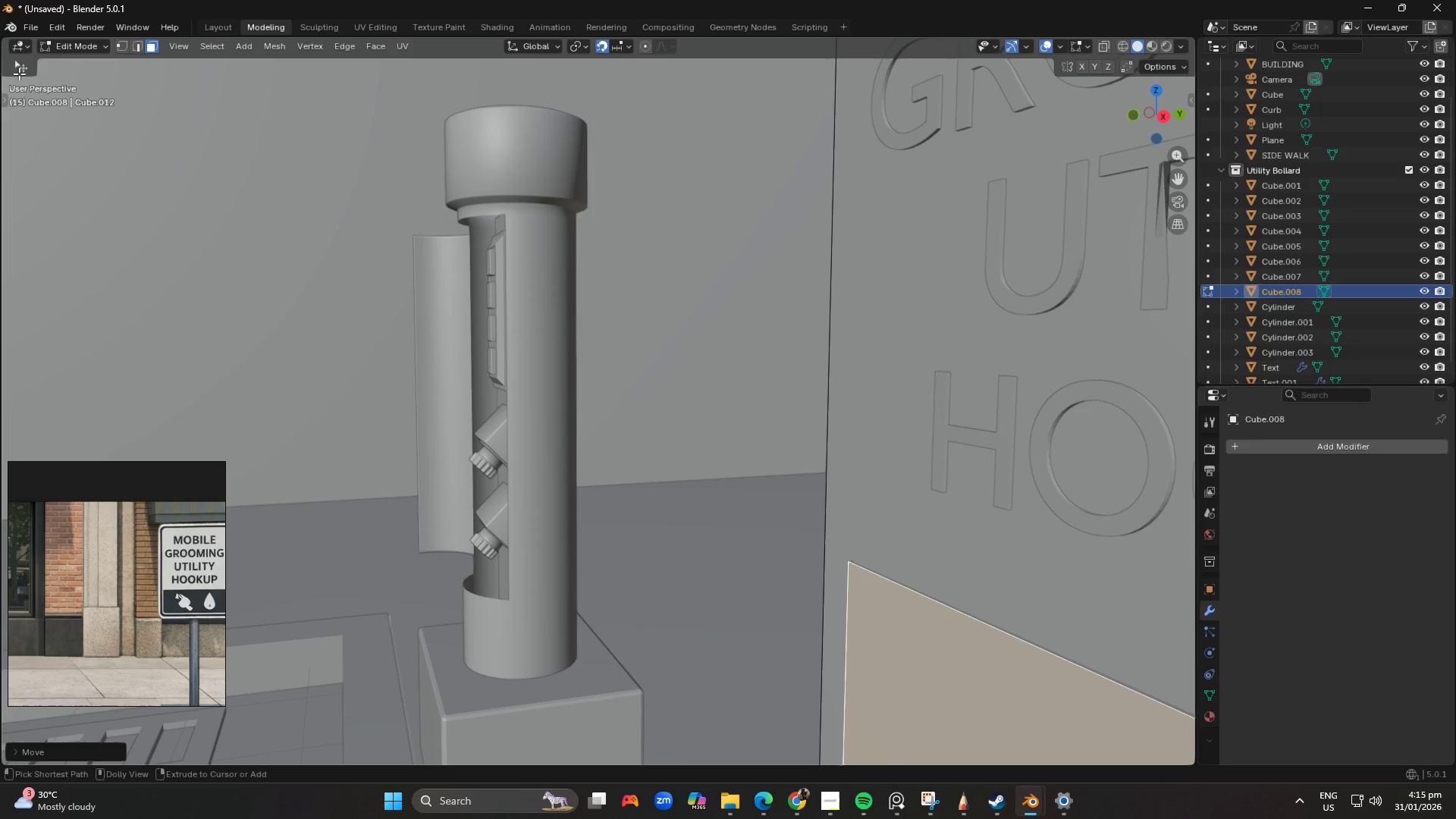 
left_click([20, 65])
 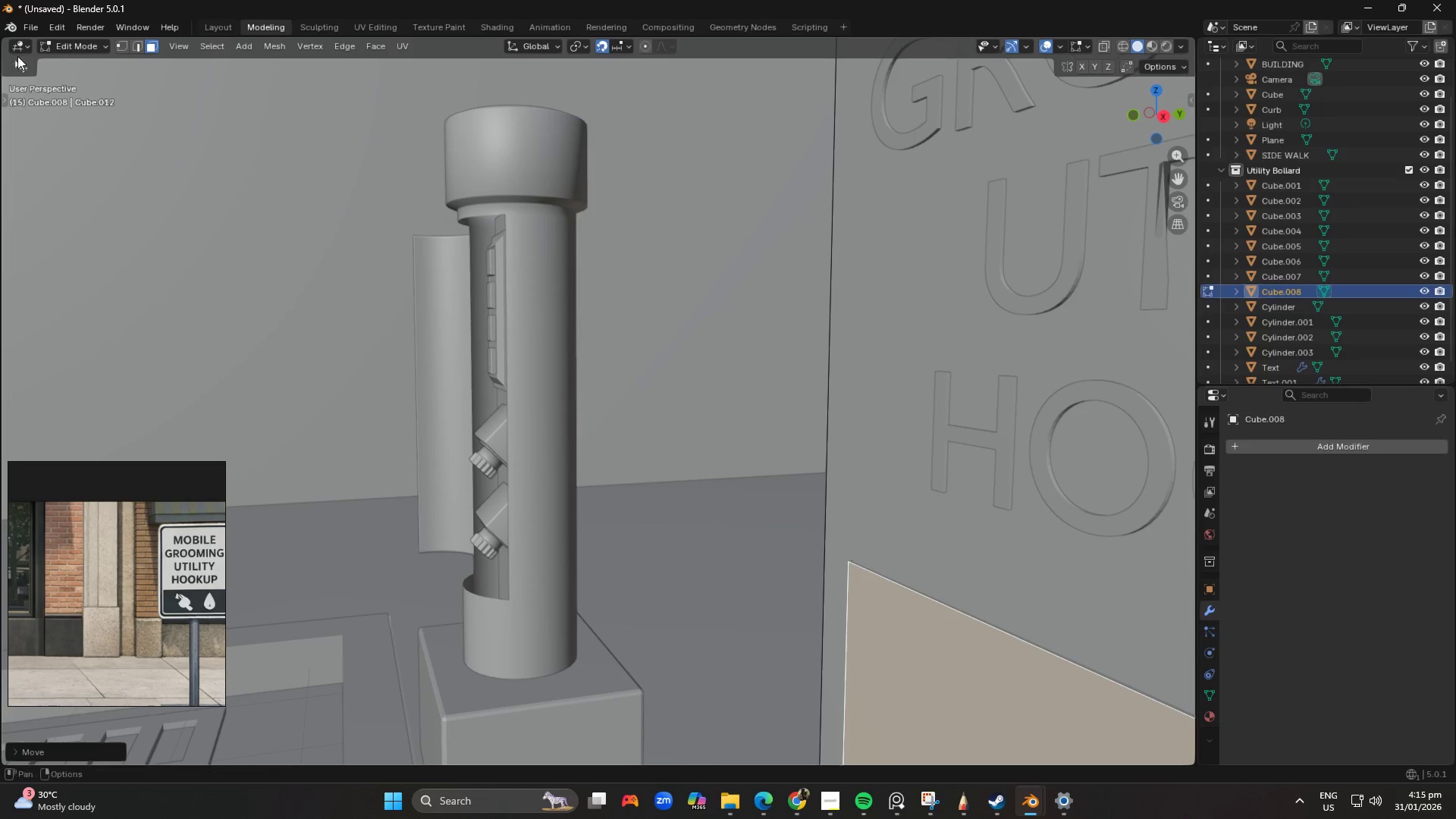 
hold_key(key=ControlLeft, duration=1.5)
left_click([20, 67])
 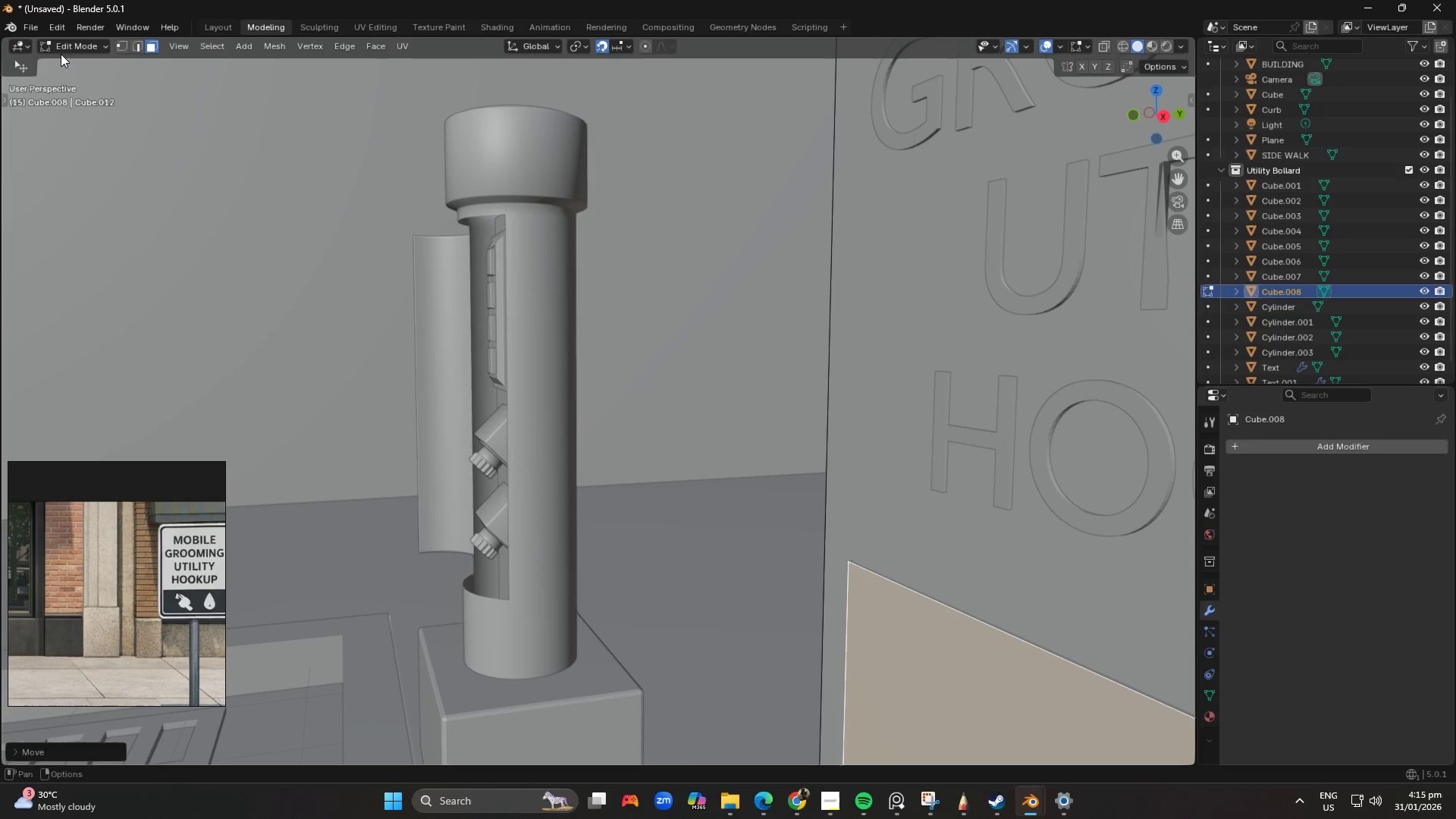 
hold_key(key=ControlLeft, duration=1.51)
double_click([83, 63])
 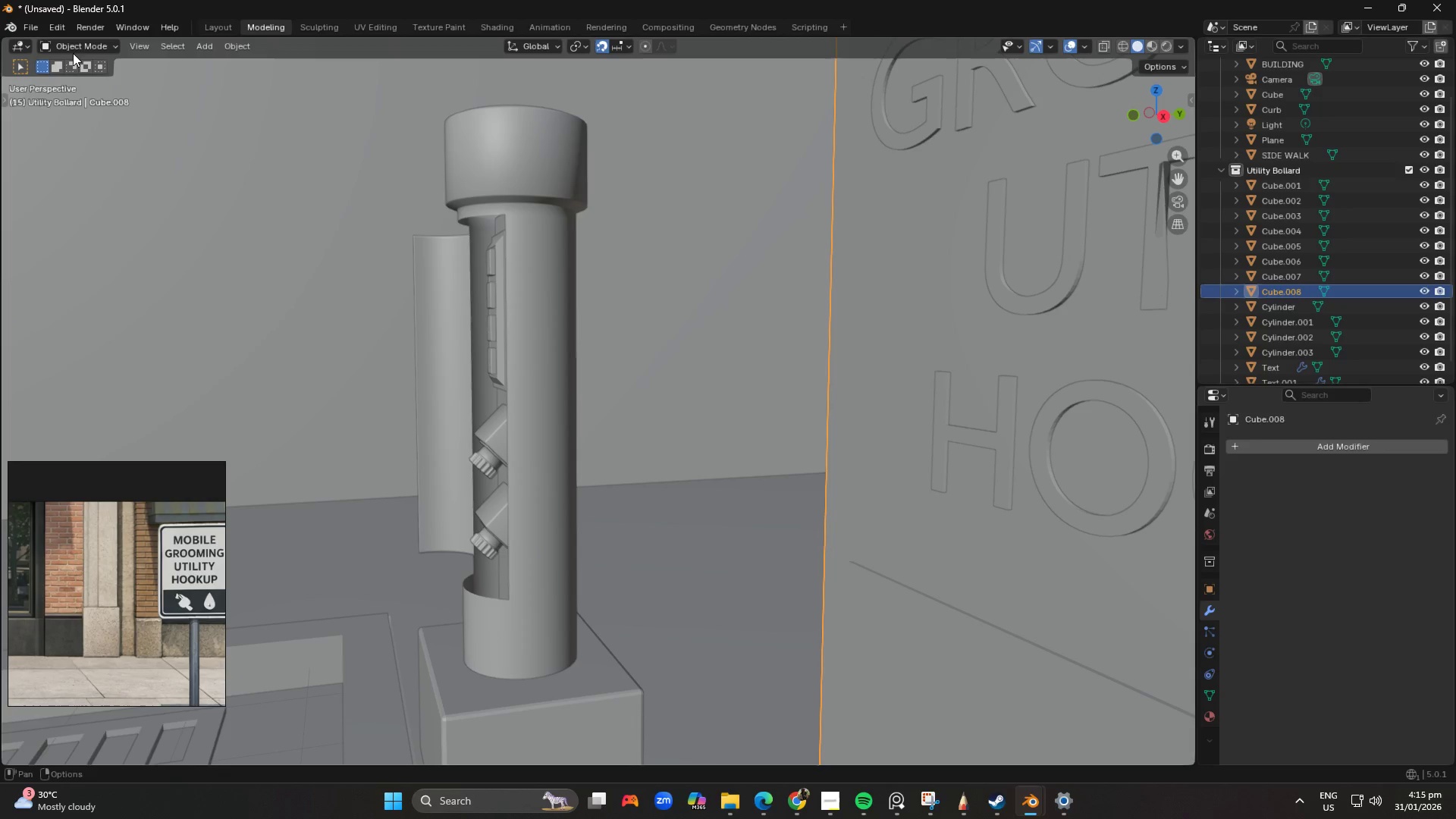 
hold_key(key=ControlLeft, duration=1.52)
left_click([73, 76])
 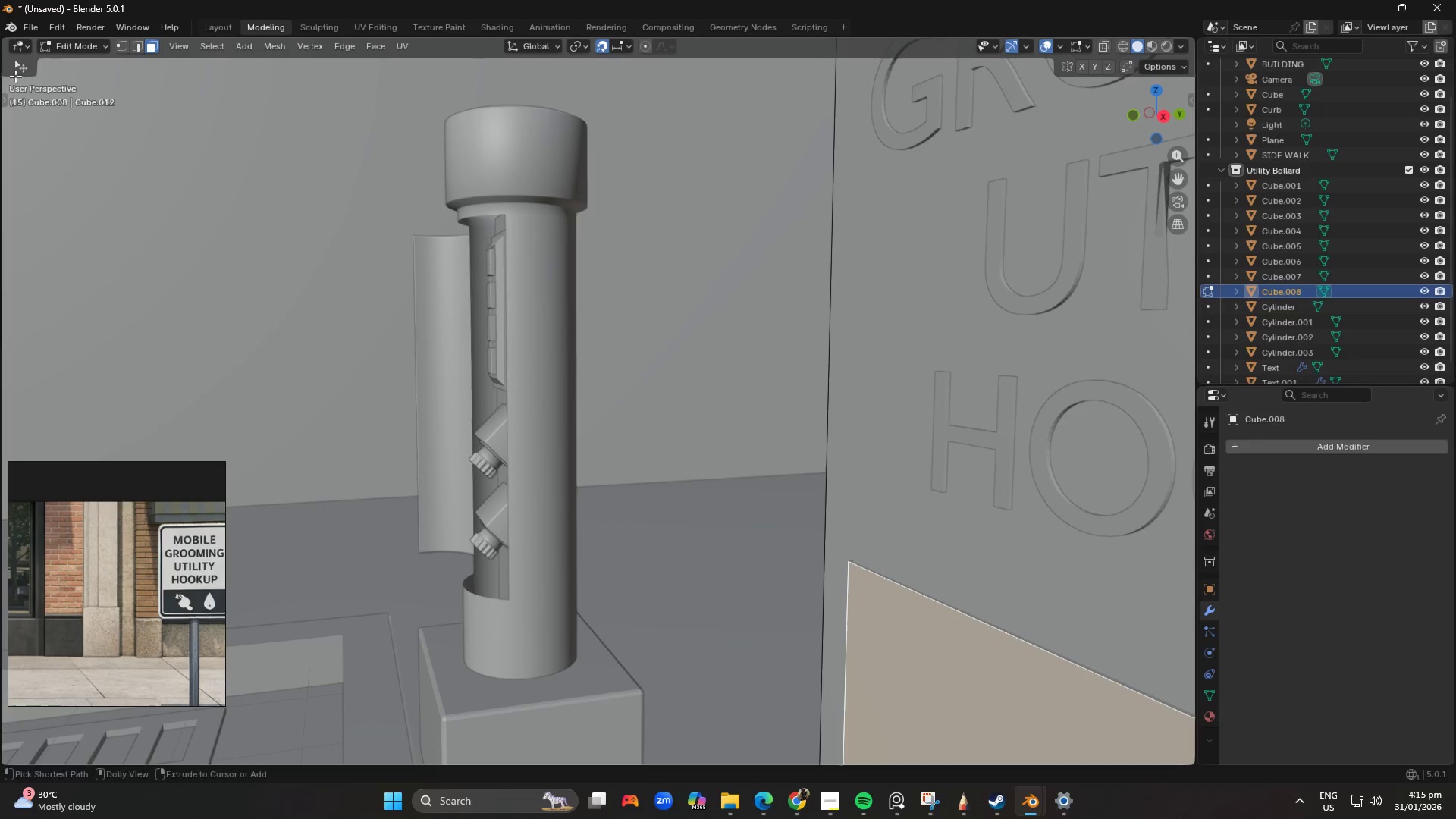 
hold_key(key=ControlLeft, duration=1.52)
left_click([19, 67])
 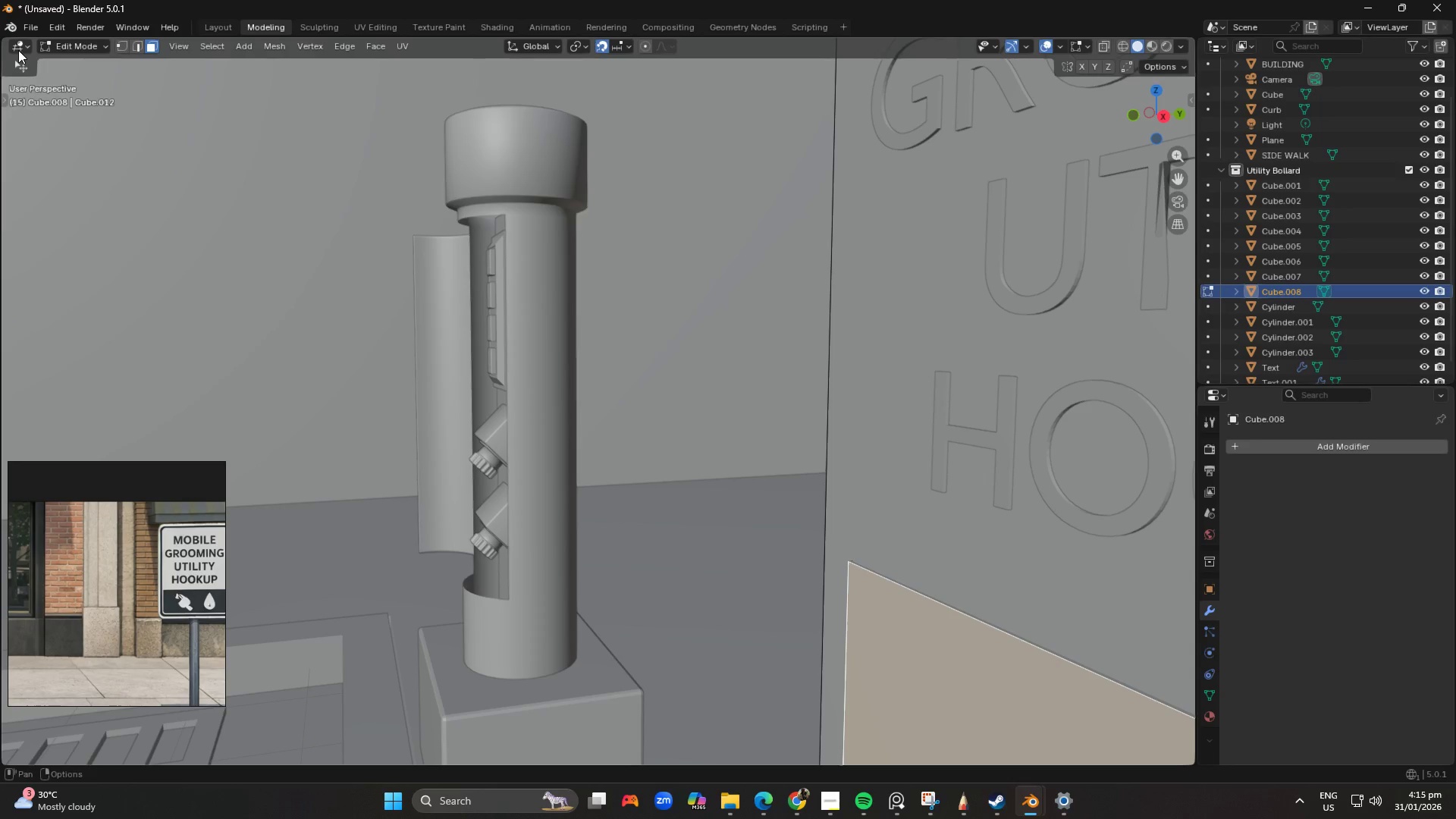 
left_click([18, 49])
 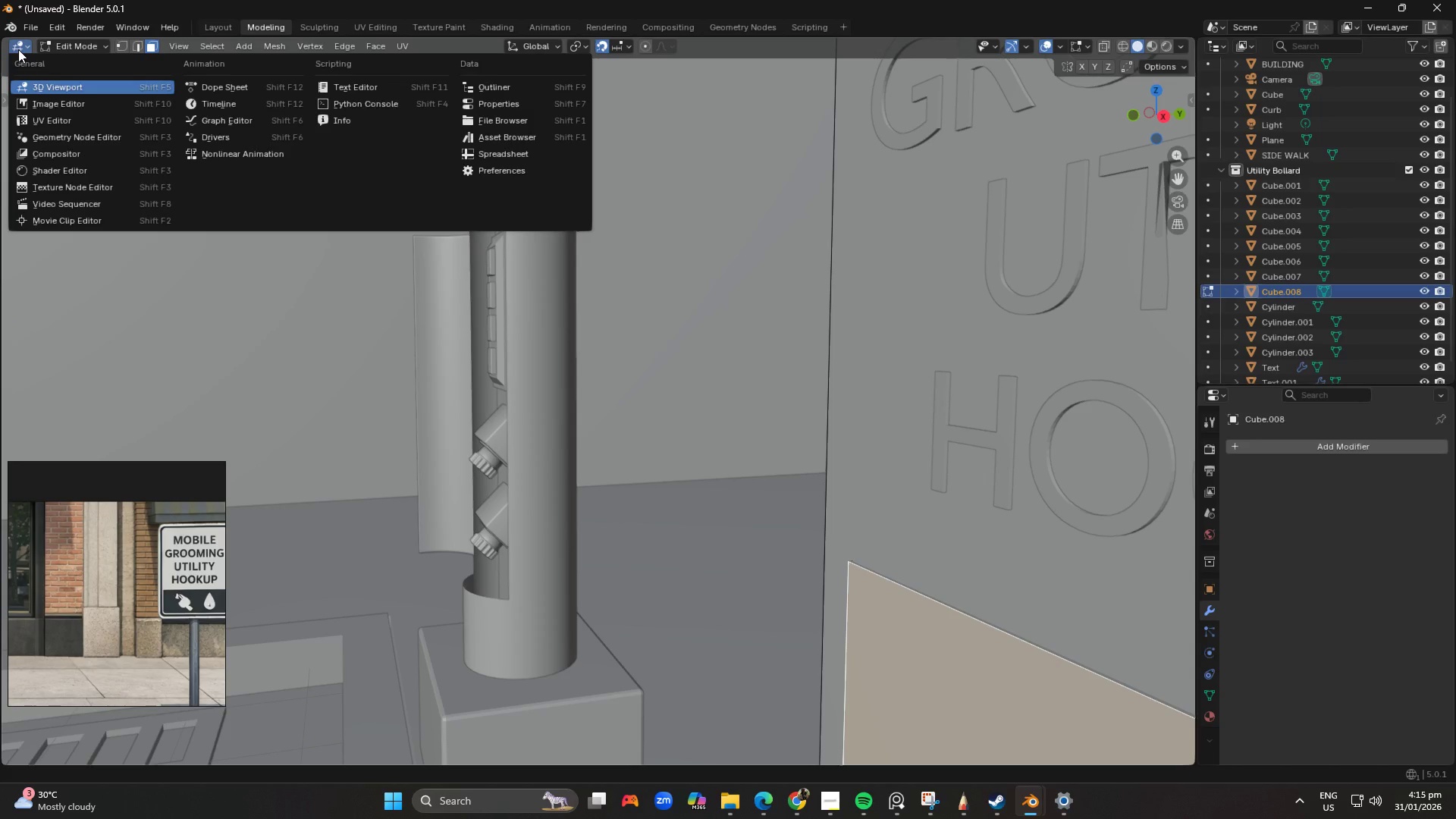 
hold_key(key=ControlLeft, duration=1.51)
double_click([63, 46])
 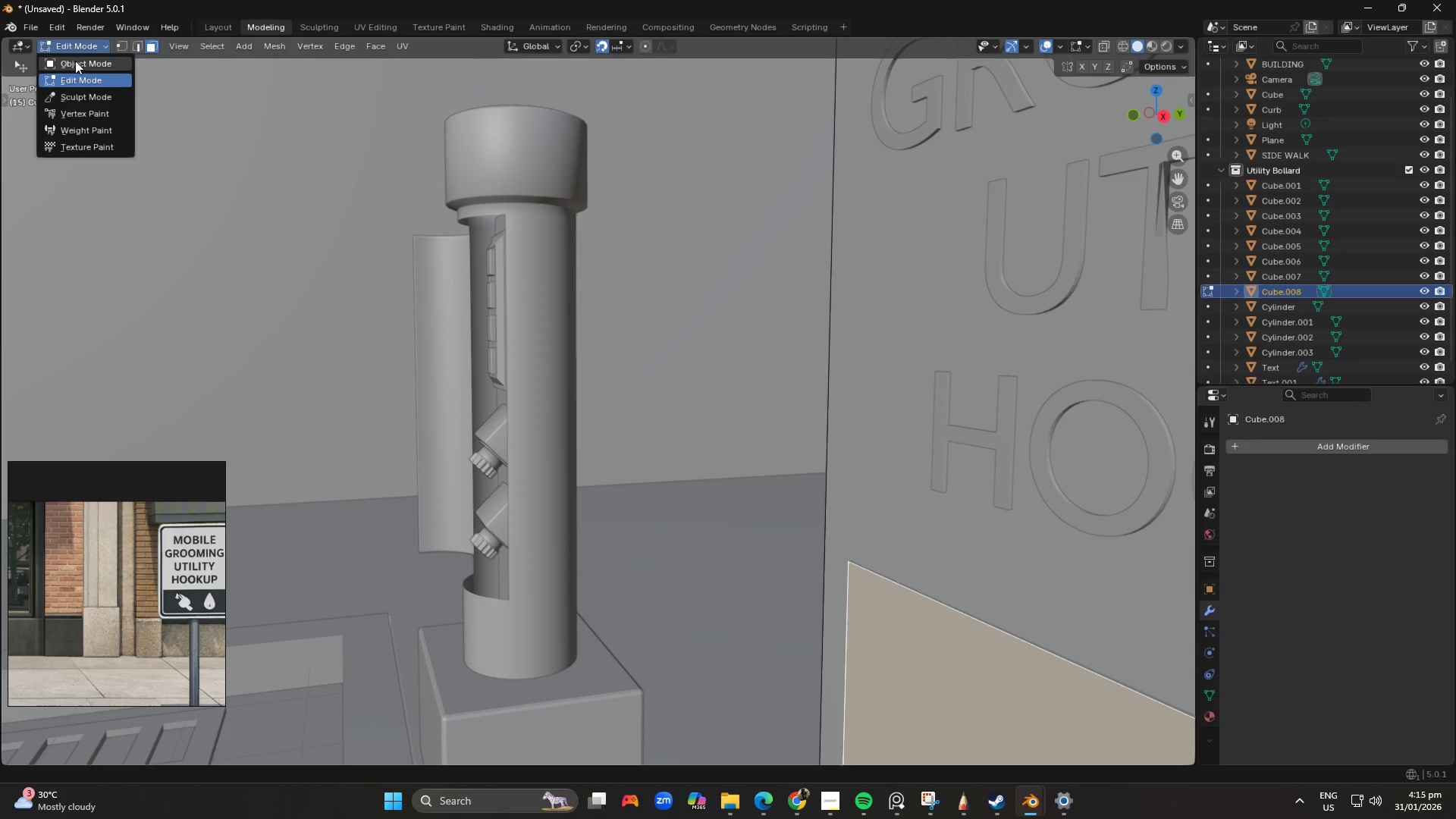 
triple_click([75, 61])
 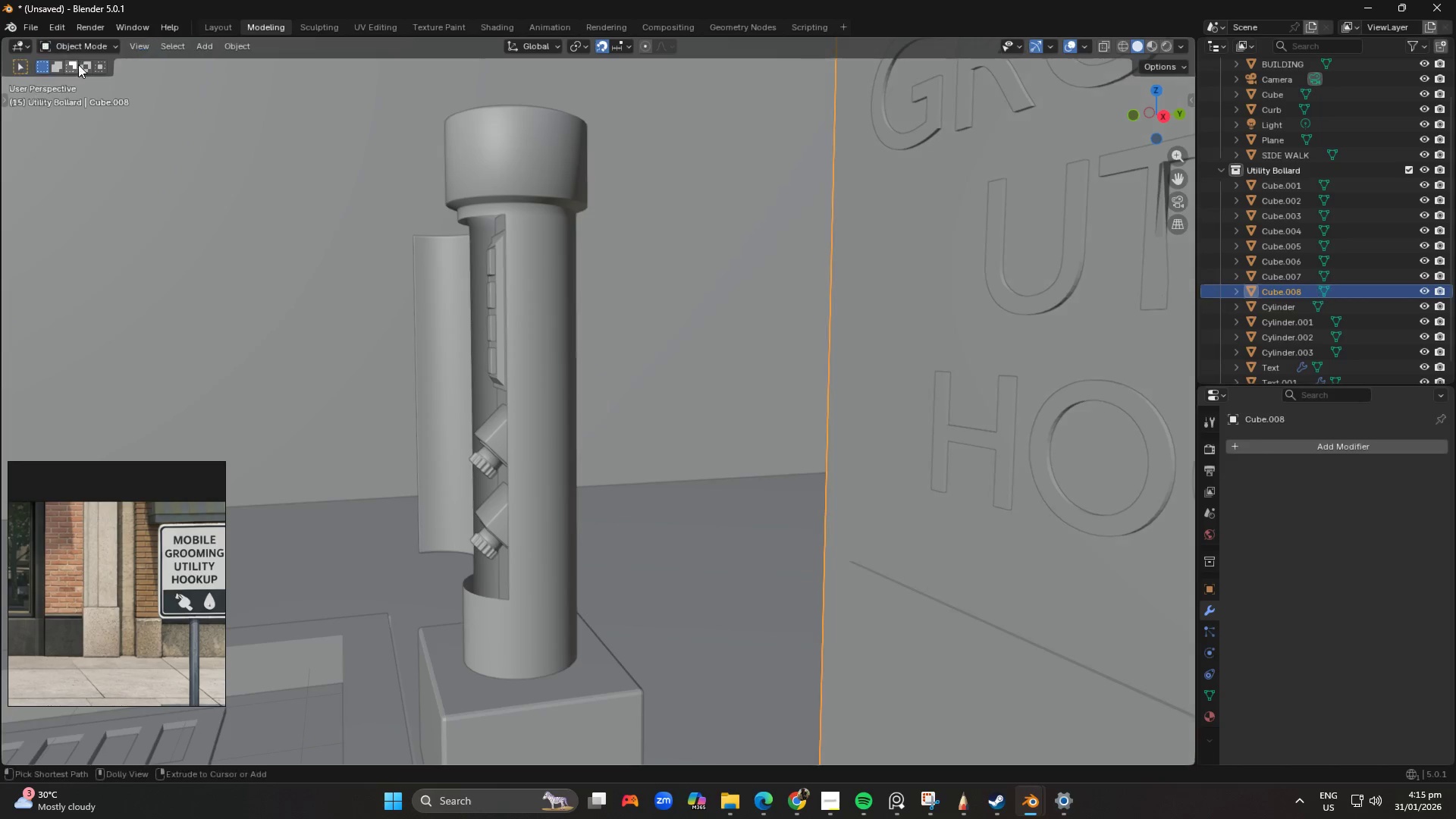 
hold_key(key=ControlLeft, duration=1.52)
scroll: coordinate [724, 236], scroll_direction: down, amount: 7.0
 